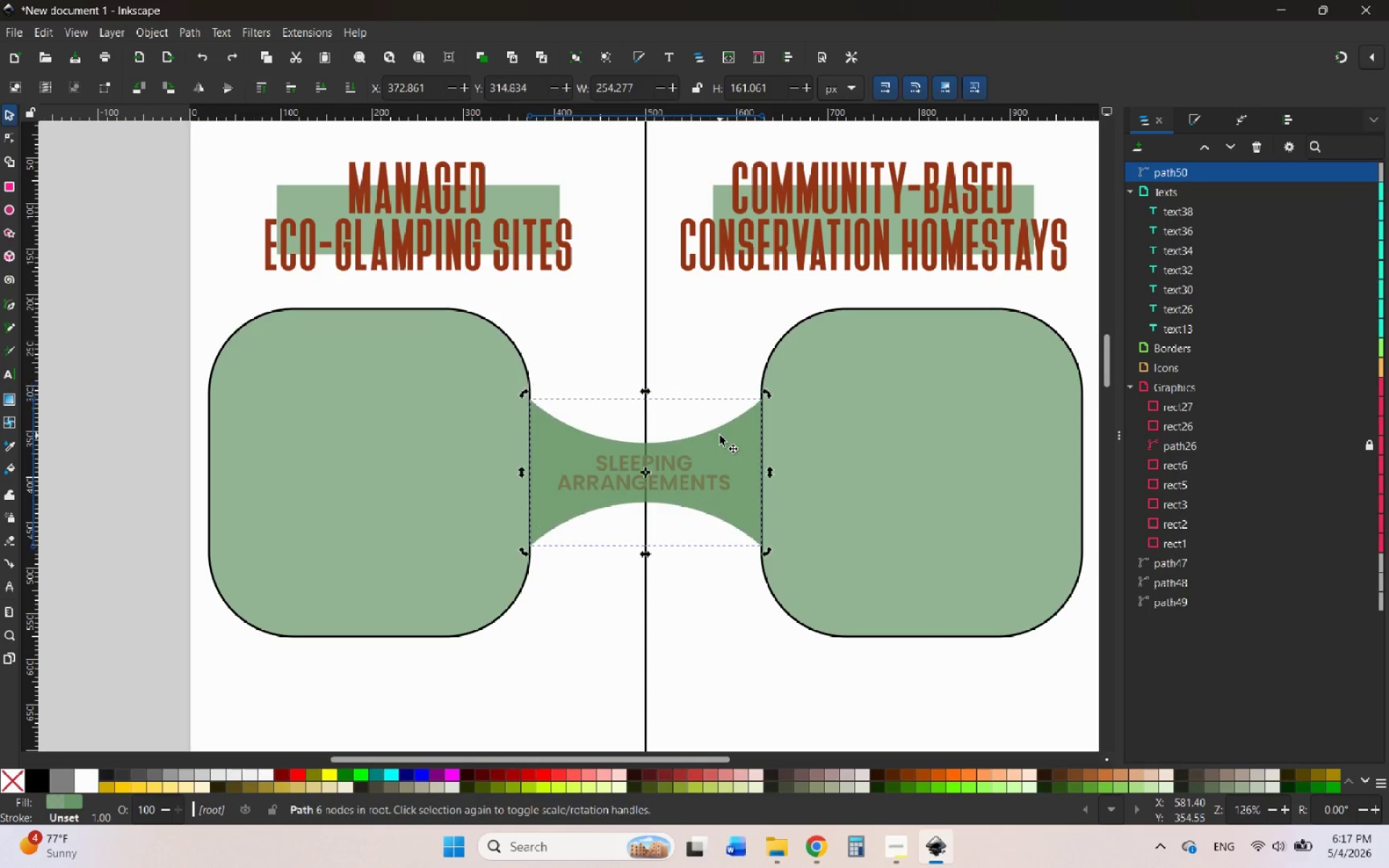 
hold_key(key=ControlLeft, duration=1.42)
 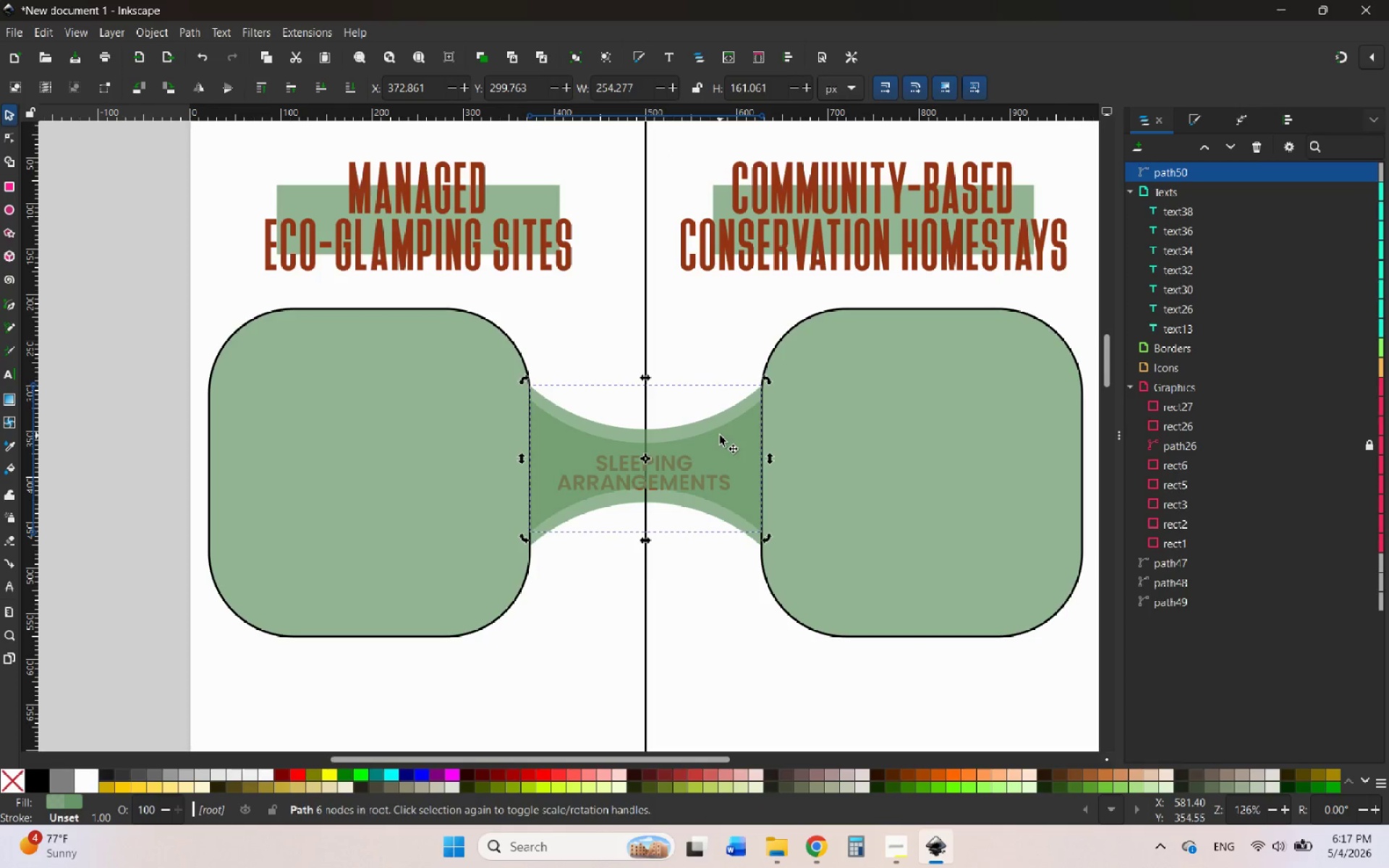 
key(Control+Z)
 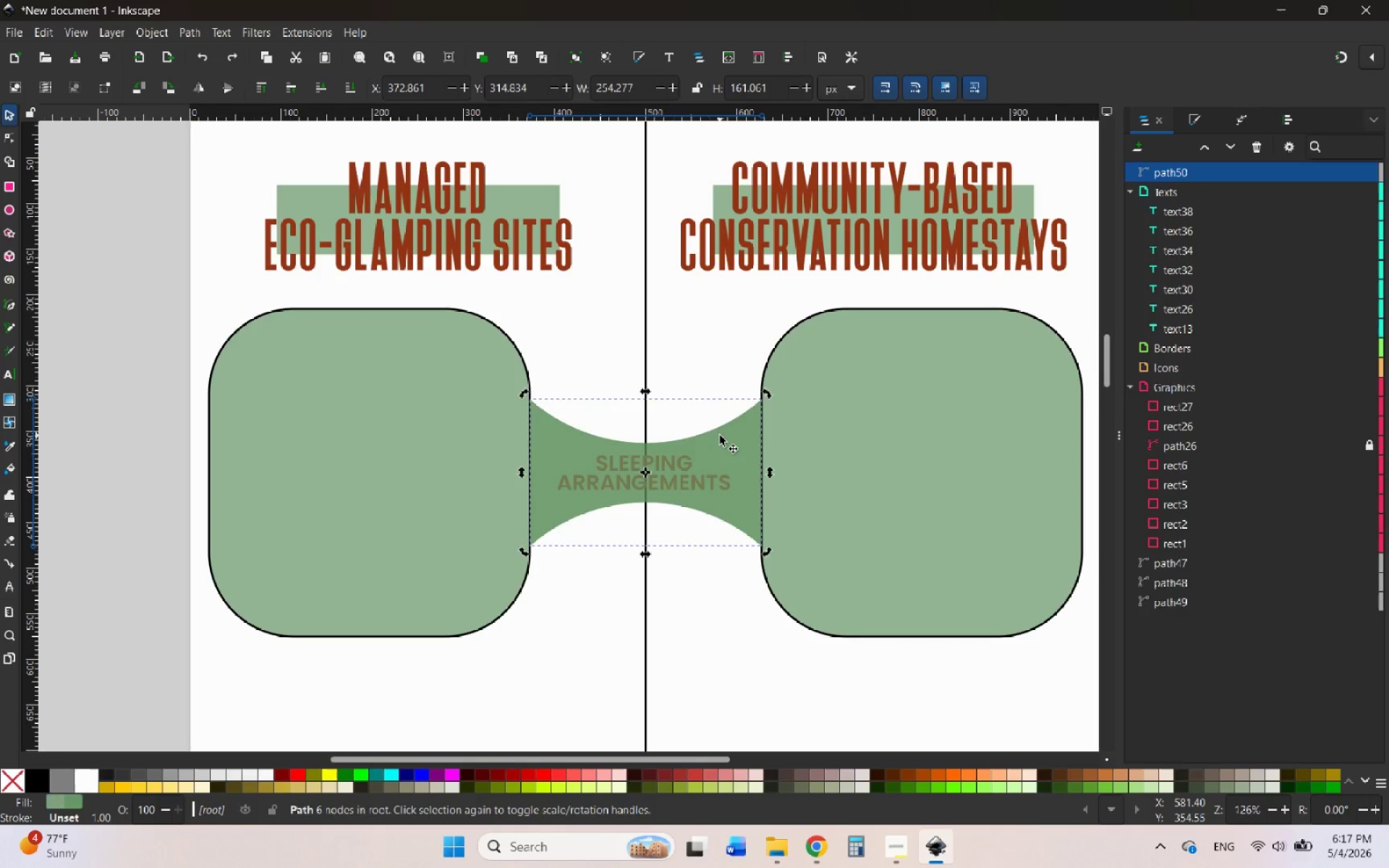 
key(Control+Z)
 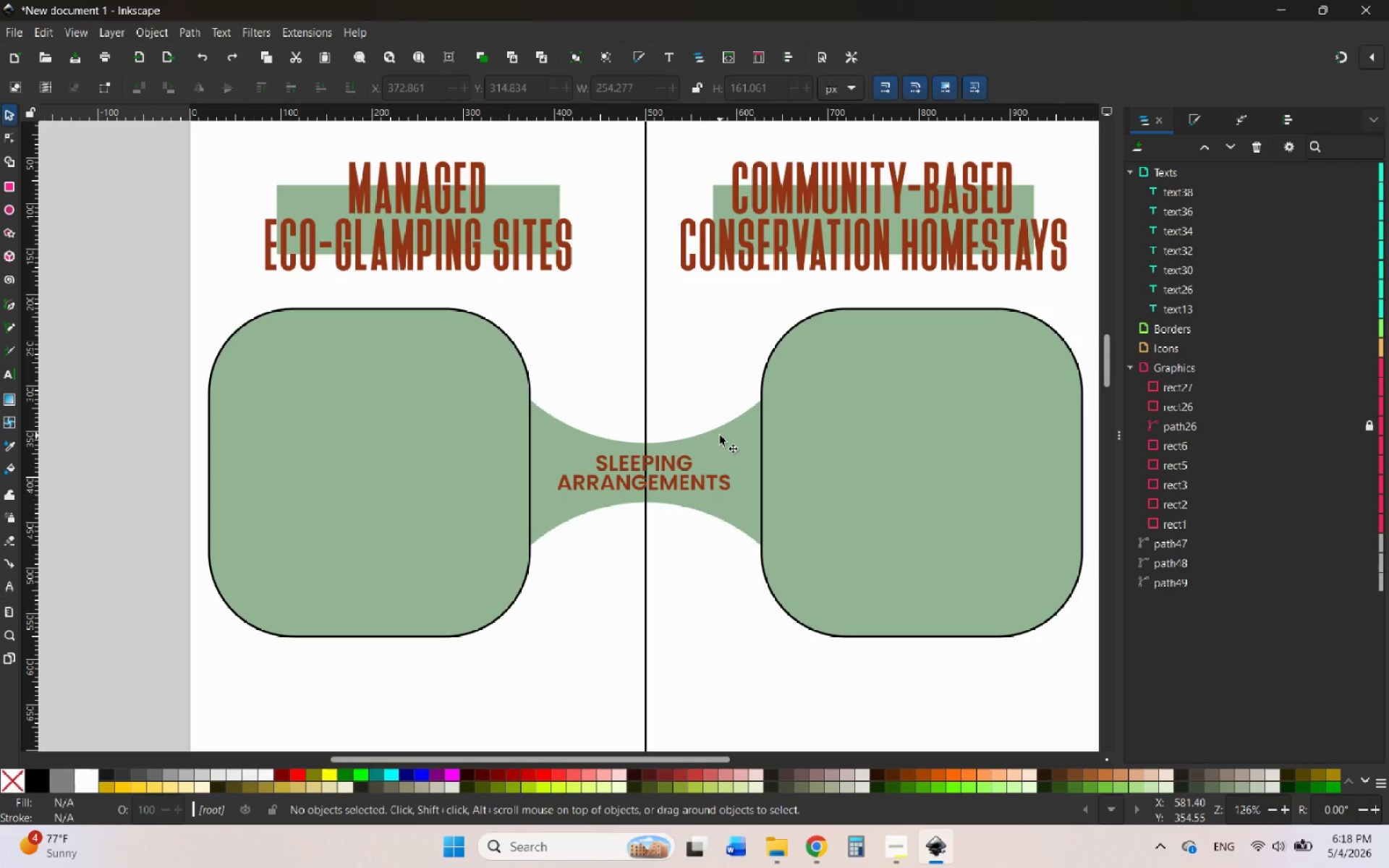 
wait(31.66)
 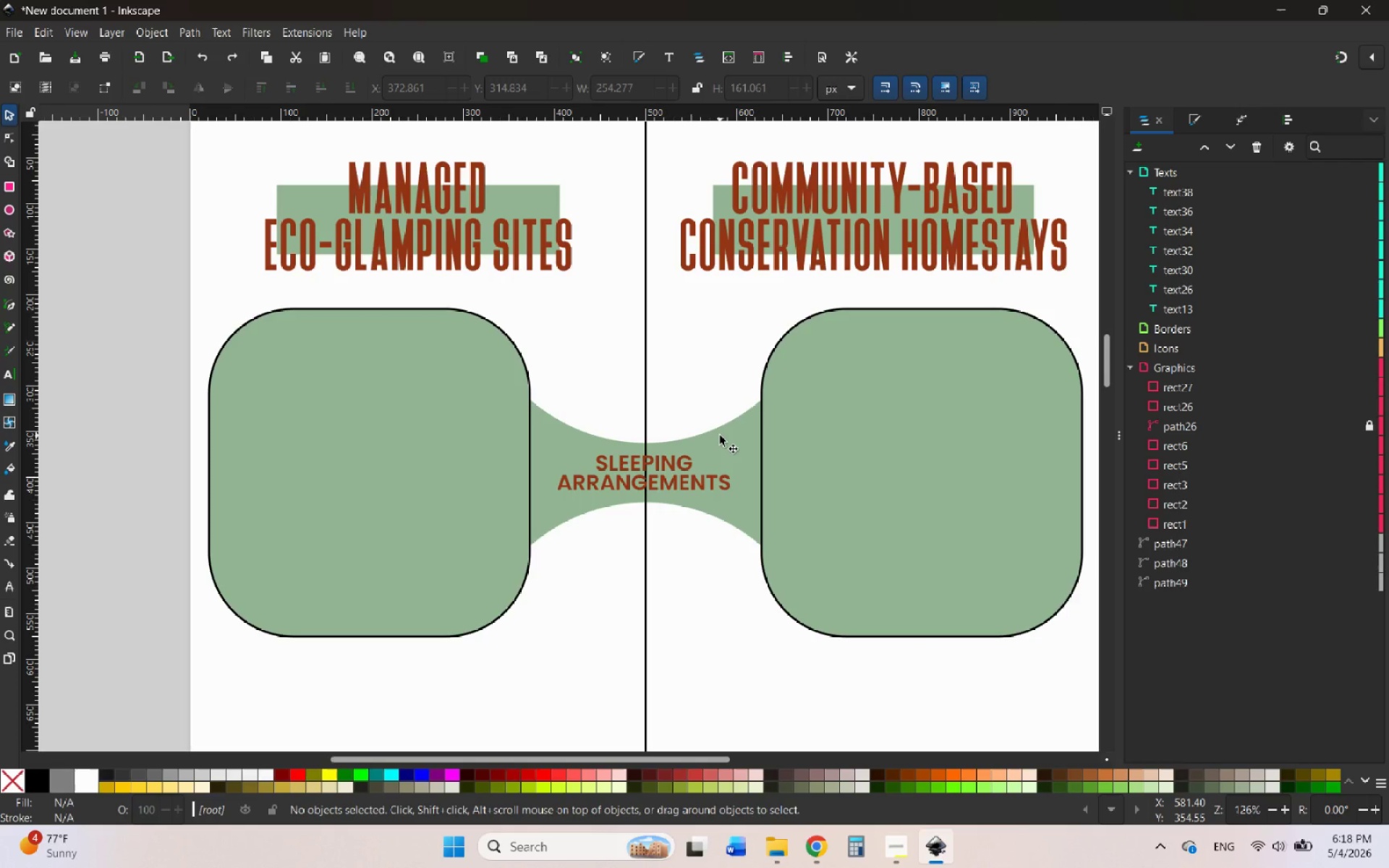 
left_click([715, 464])
 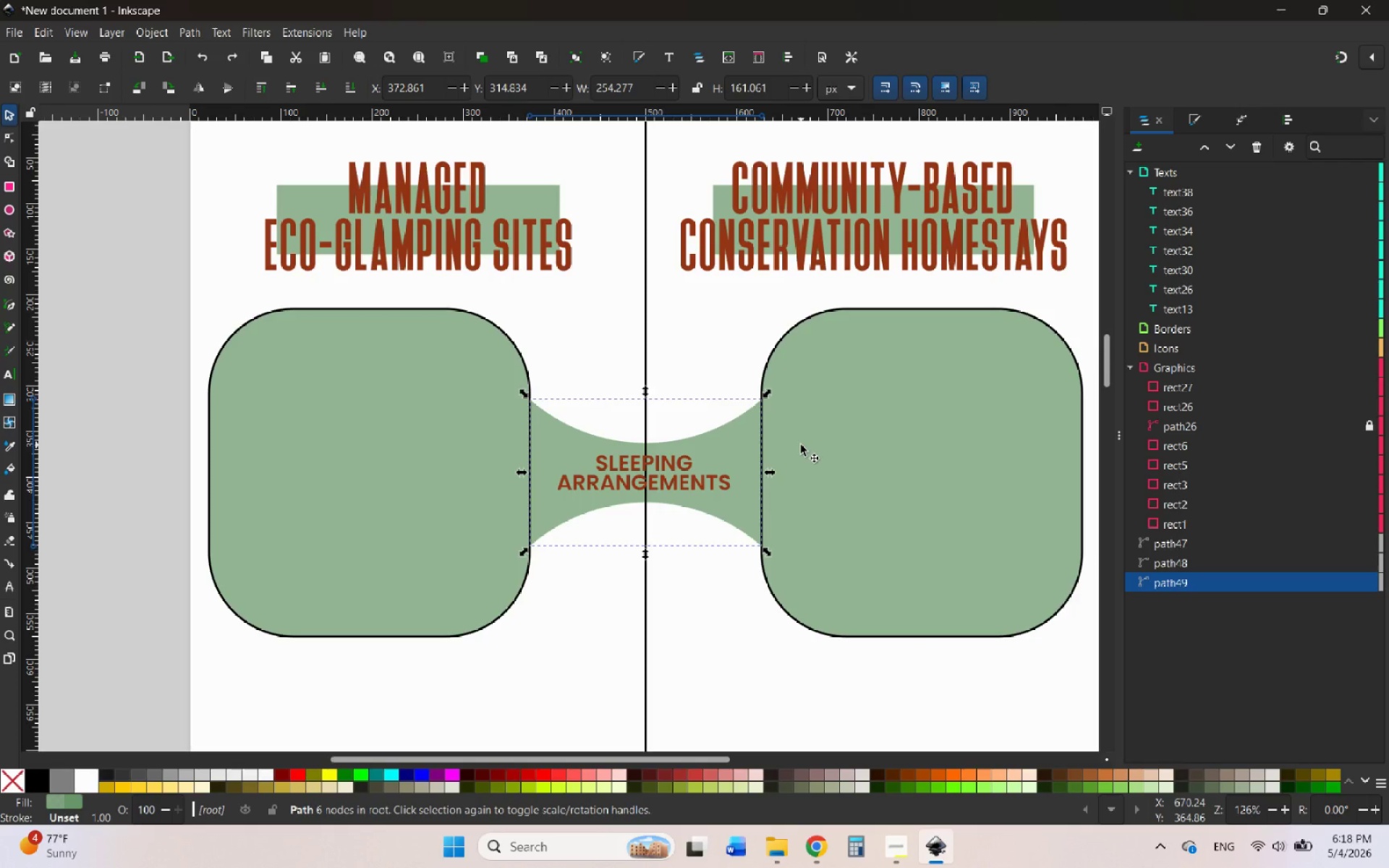 
hold_key(key=ShiftLeft, duration=1.38)
left_click([801, 445])
 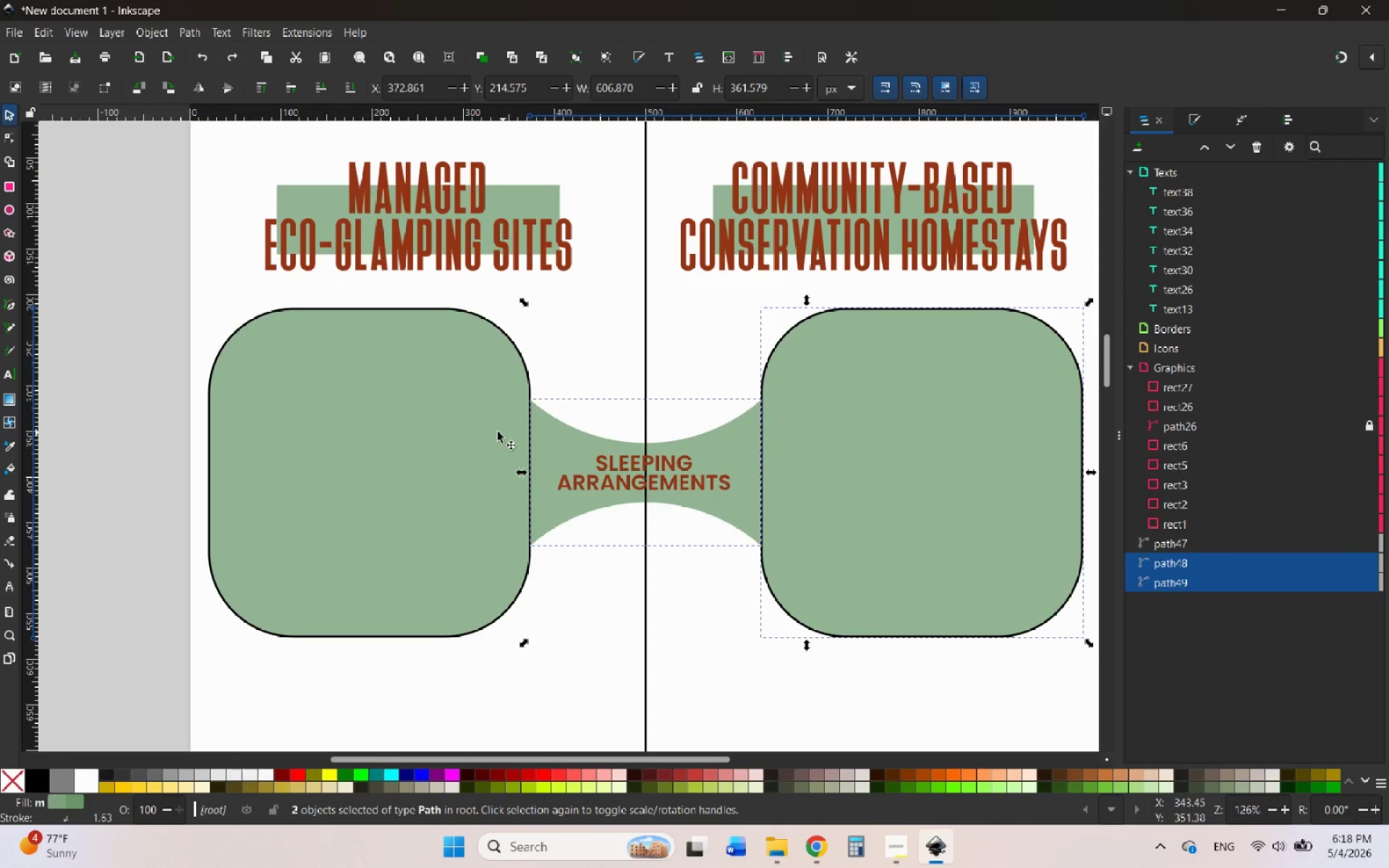 
left_click([456, 420])
 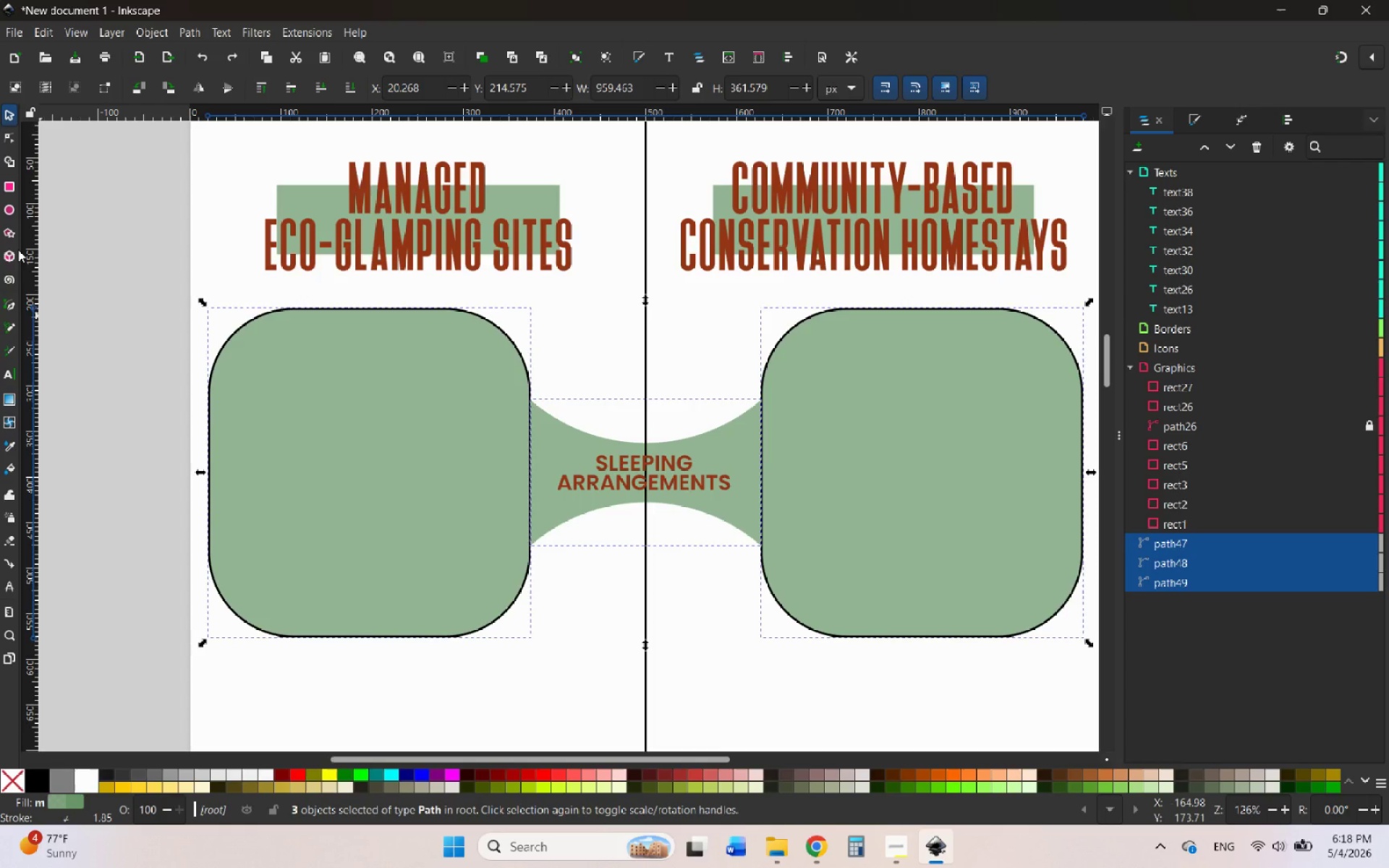 
left_click([11, 156])
 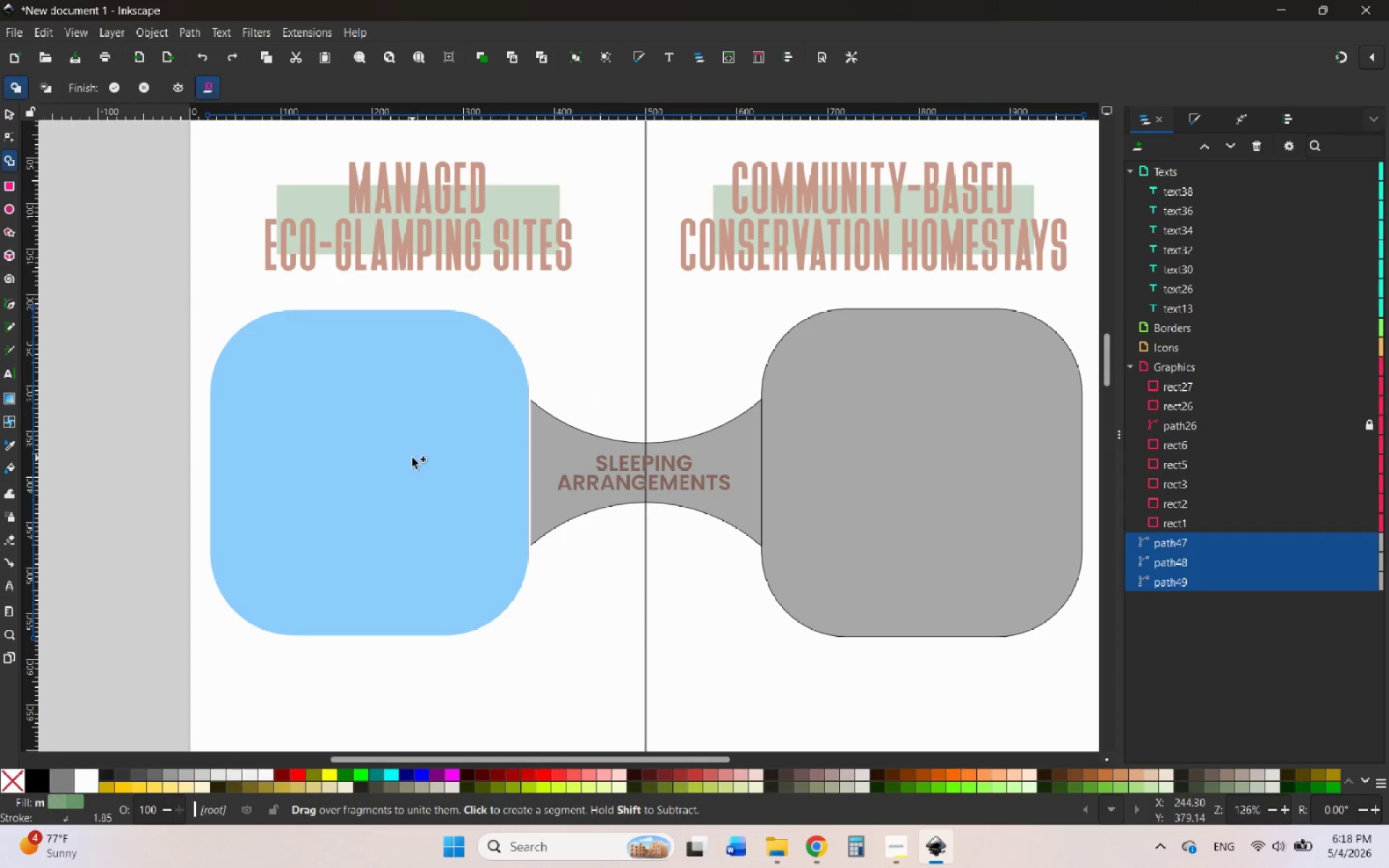 
left_click_drag(start_coordinate=[412, 458], to_coordinate=[820, 461])
 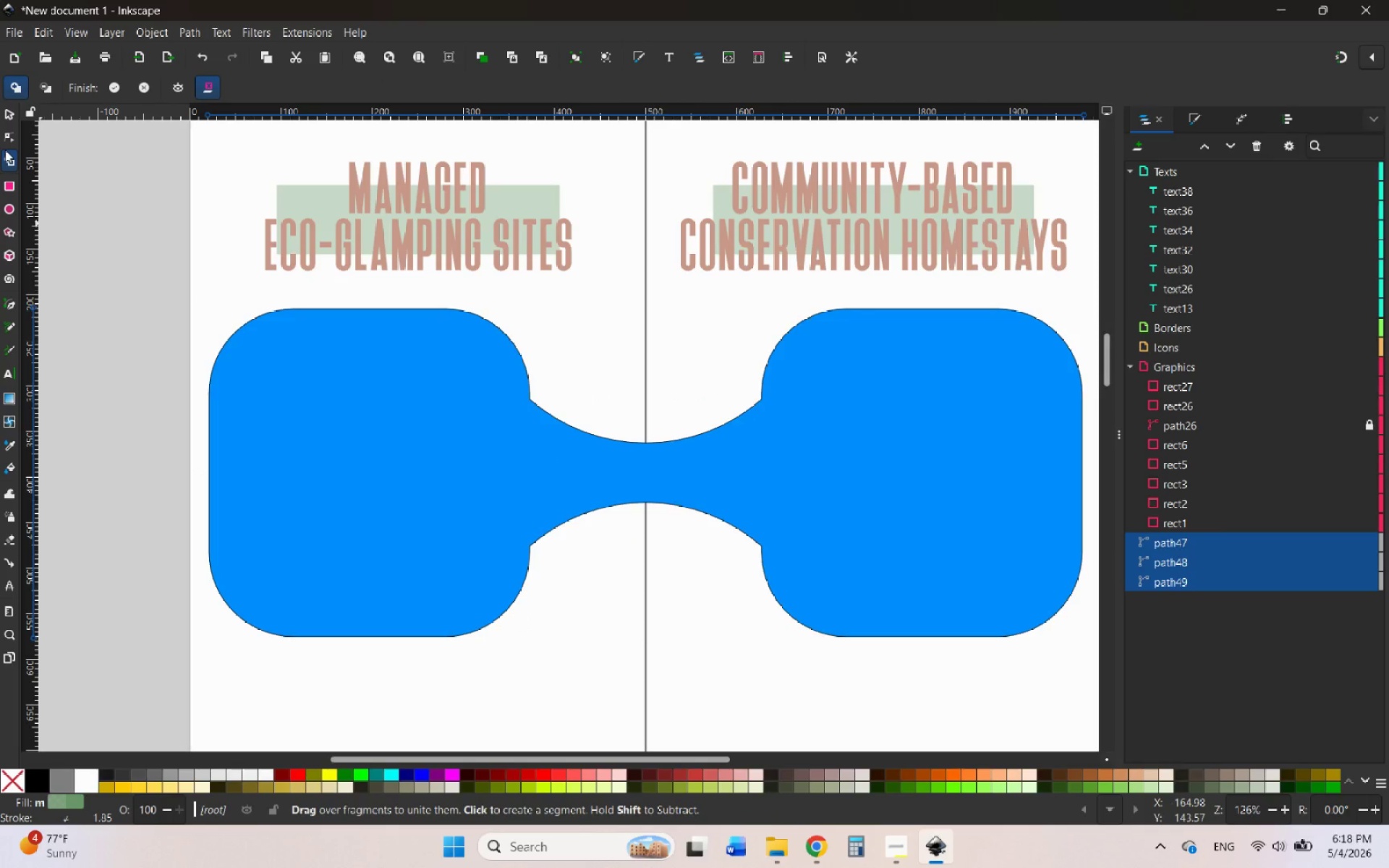 
left_click([8, 116])
 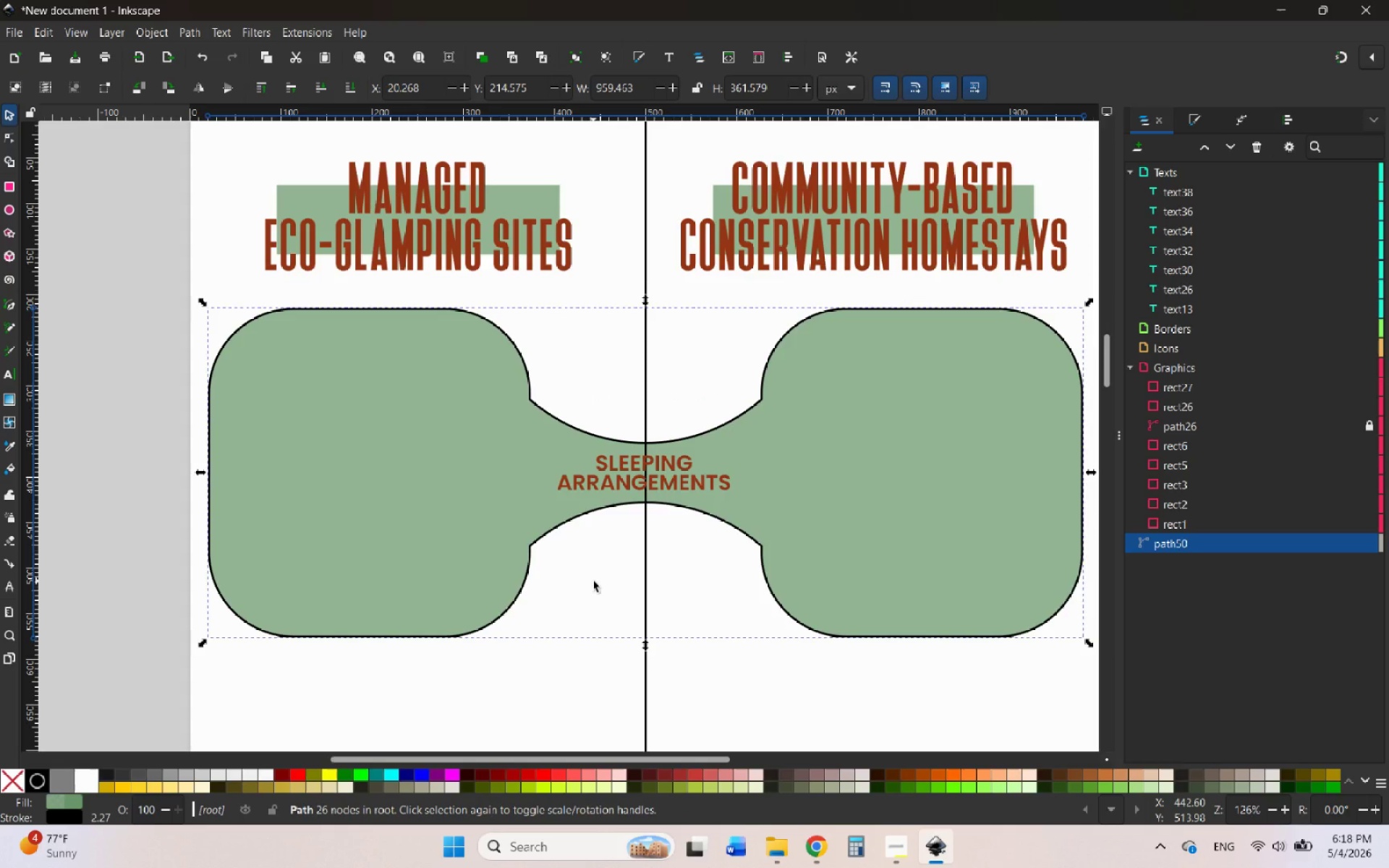 
left_click([593, 581])
 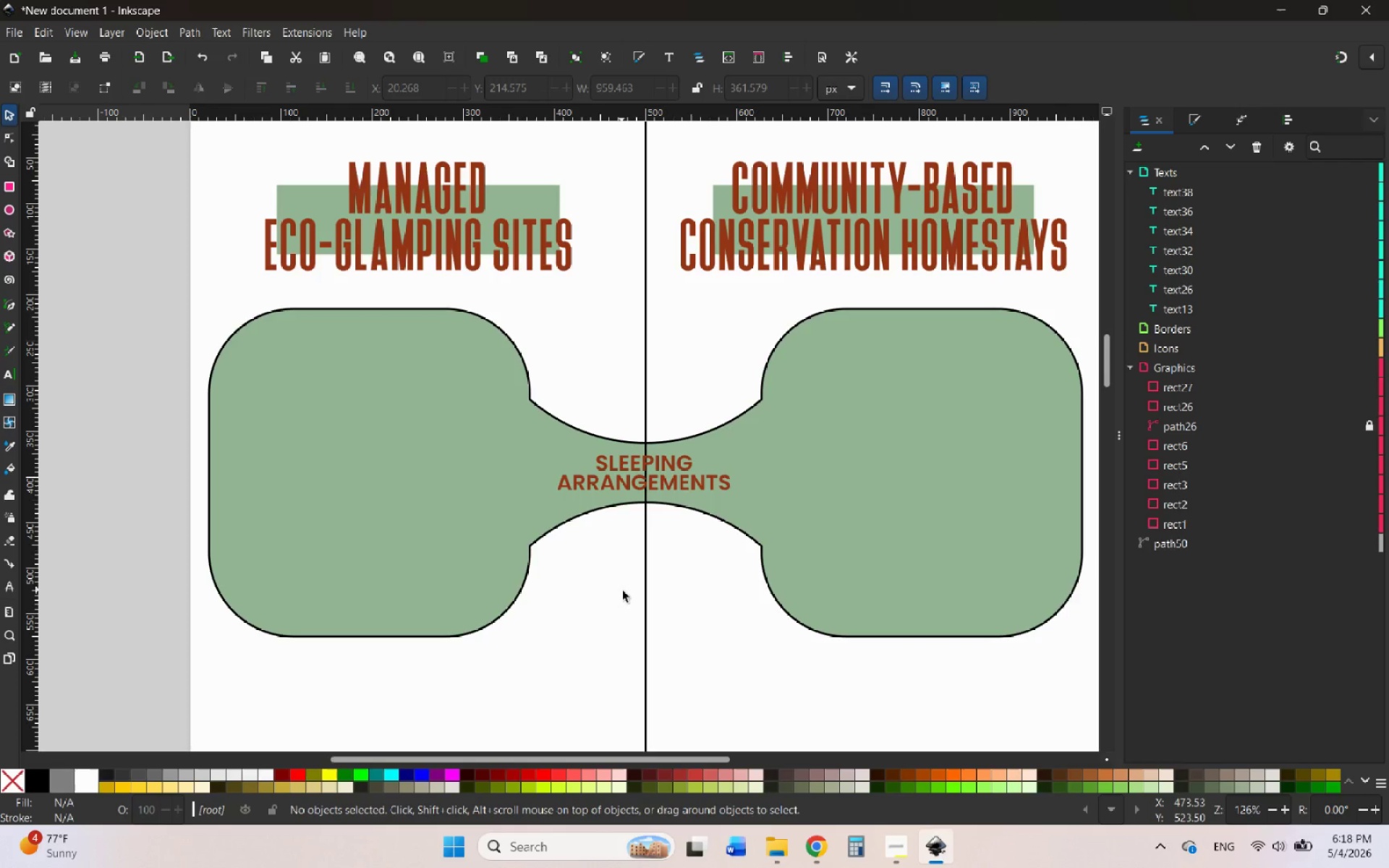 
hold_key(key=ControlLeft, duration=2.2)
scroll: coordinate [635, 611], scroll_direction: down, amount: 1.0
 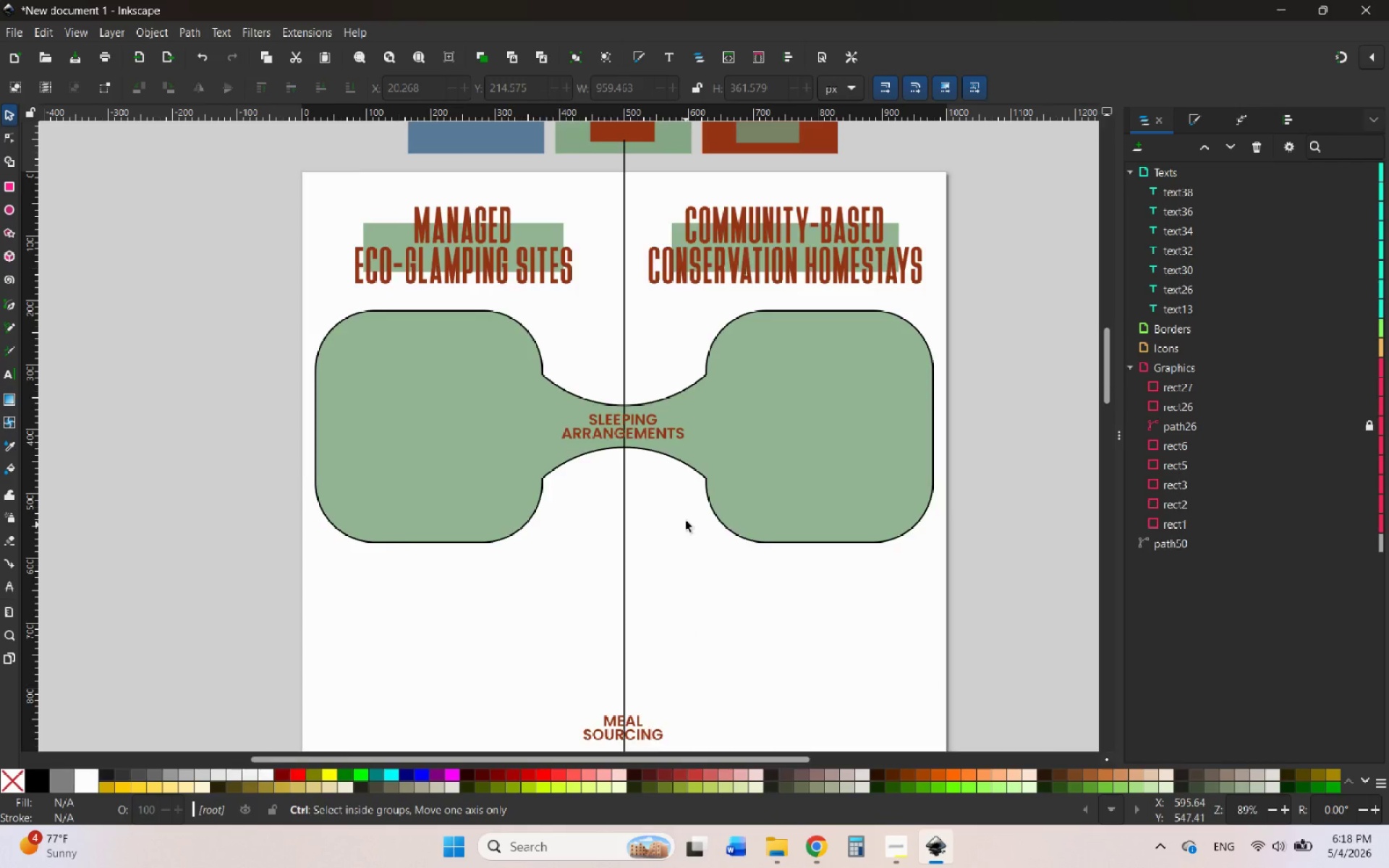 
scroll: coordinate [686, 518], scroll_direction: up, amount: 2.0
 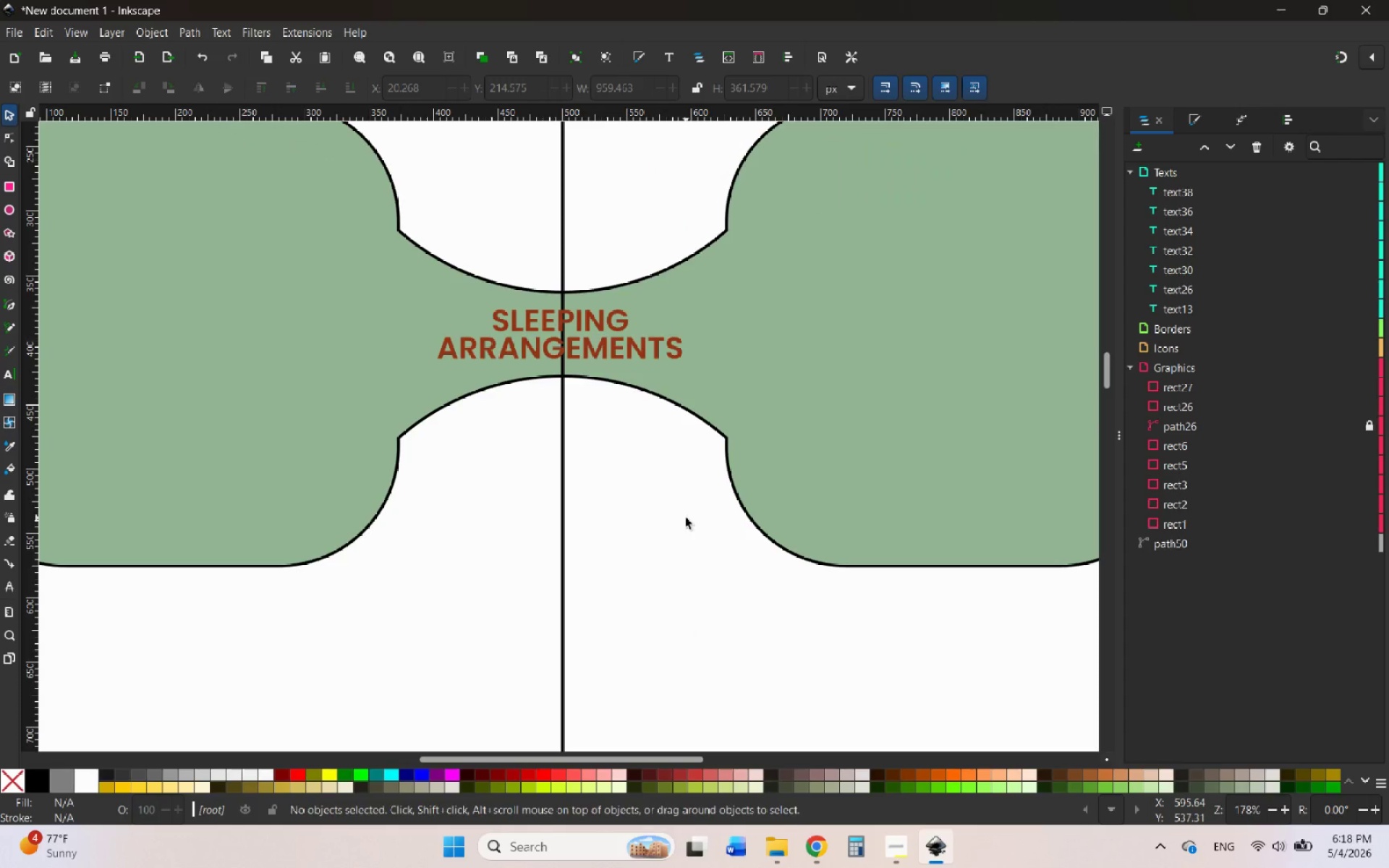 
key(Control+Z)
 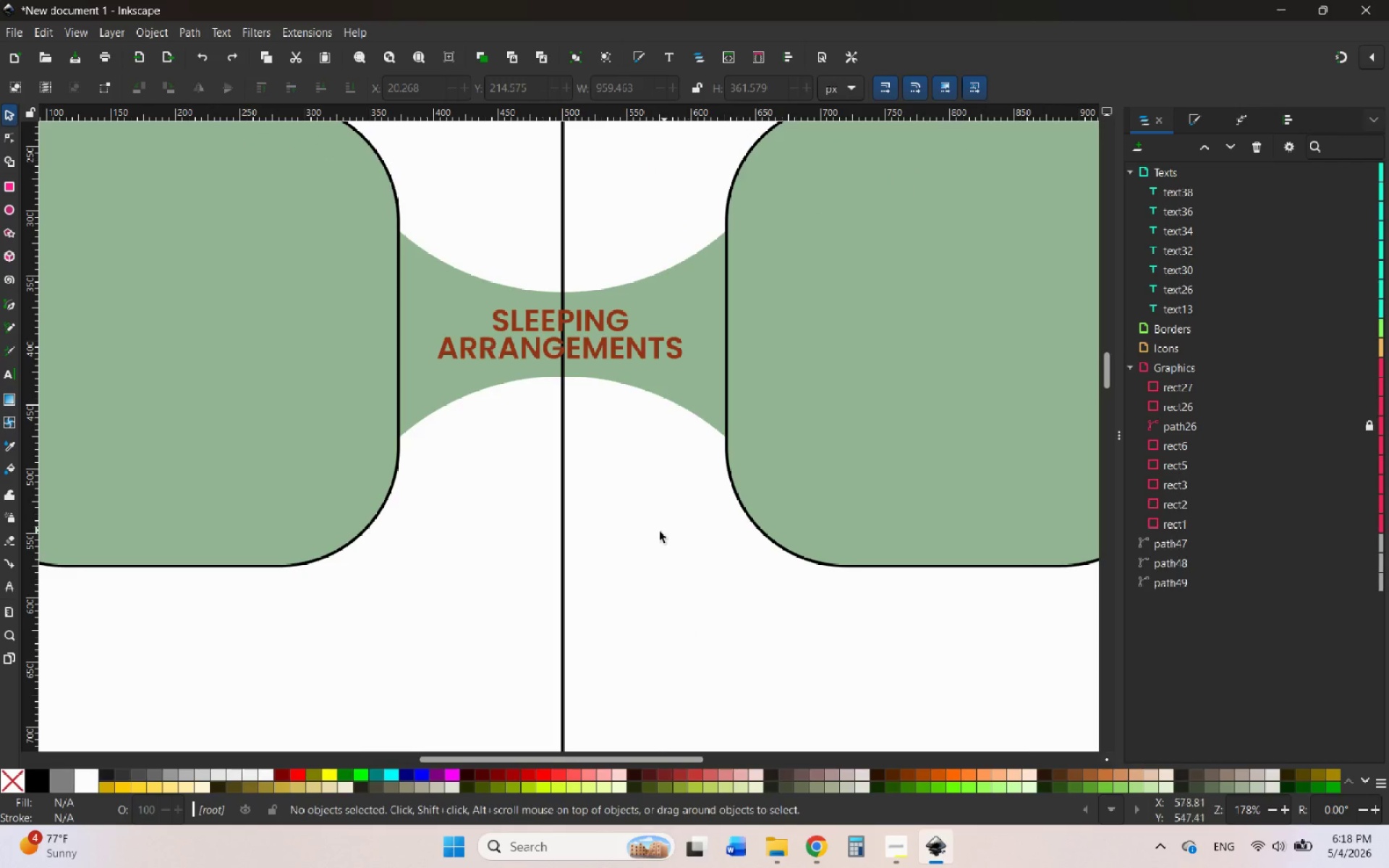 
left_click([658, 532])
 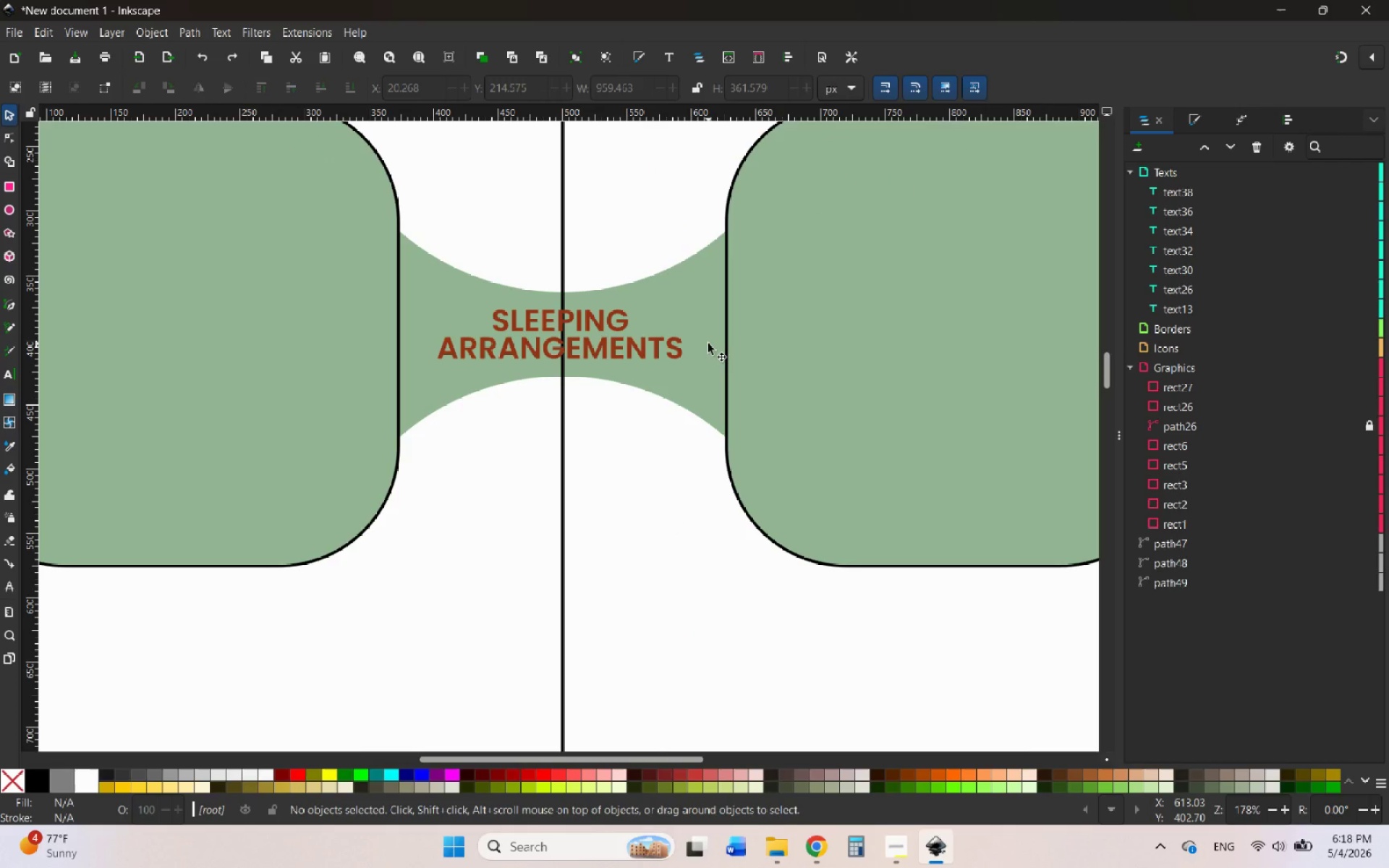 
left_click([708, 344])
 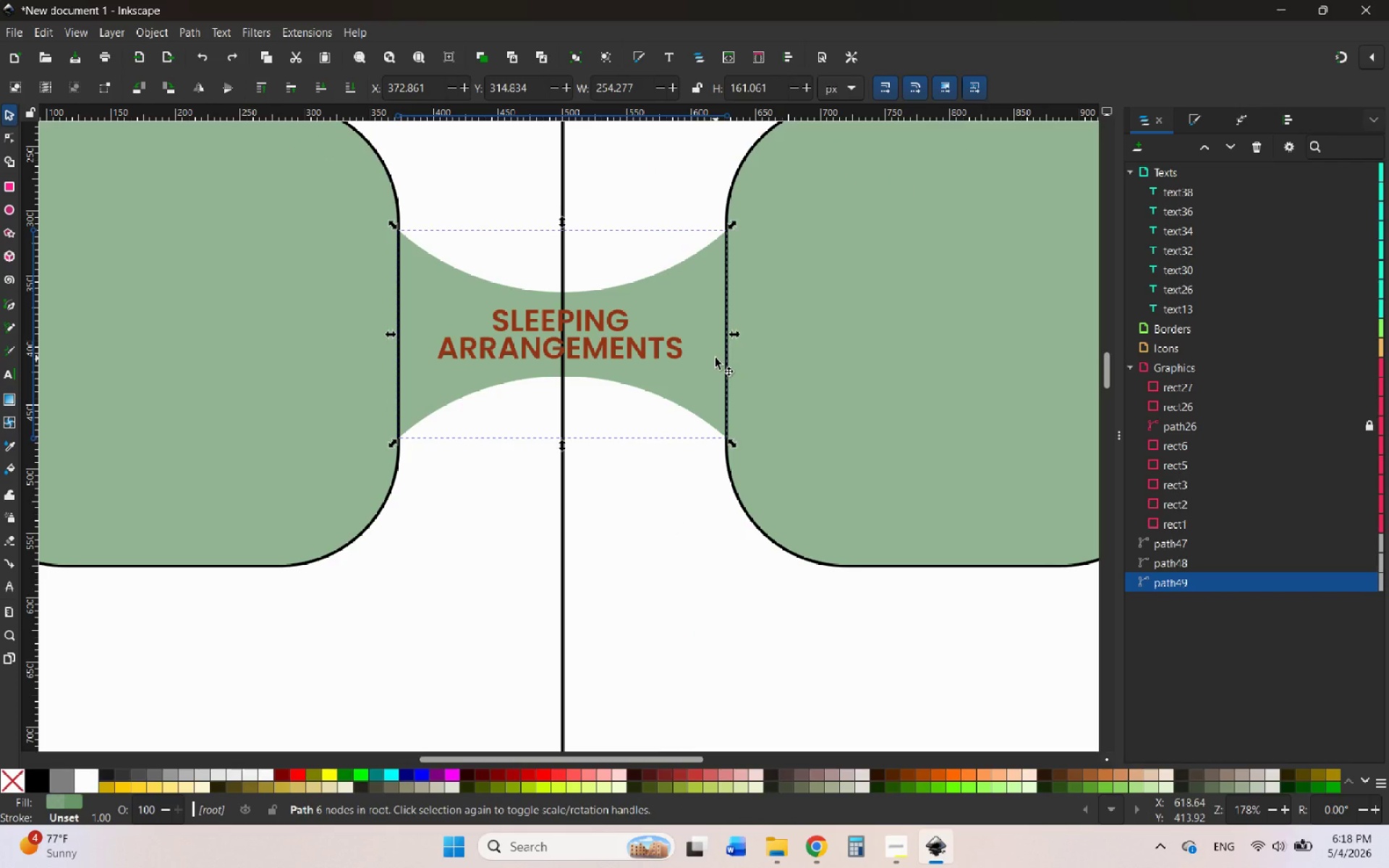 
wait(5.73)
 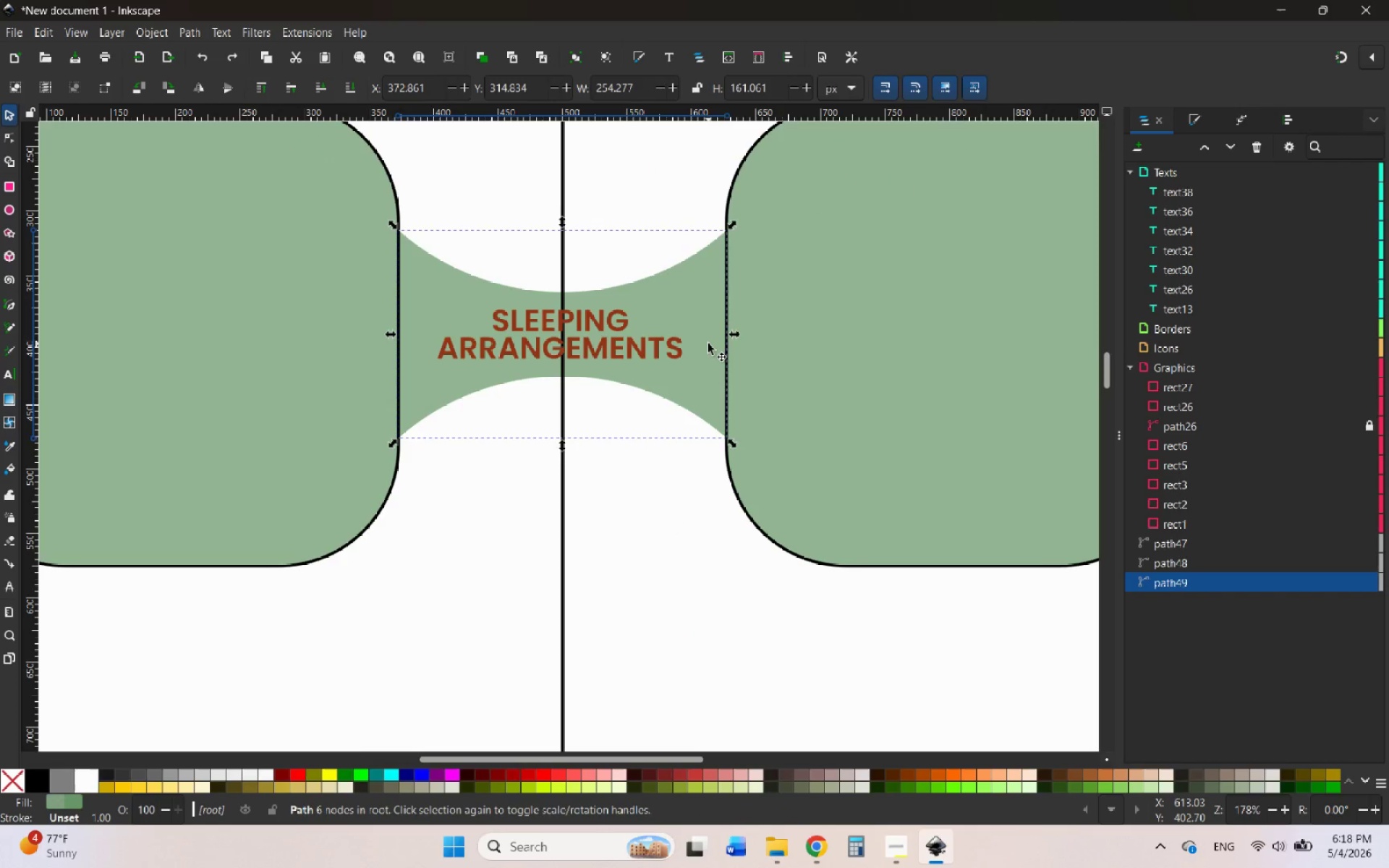 
right_click([692, 341])
 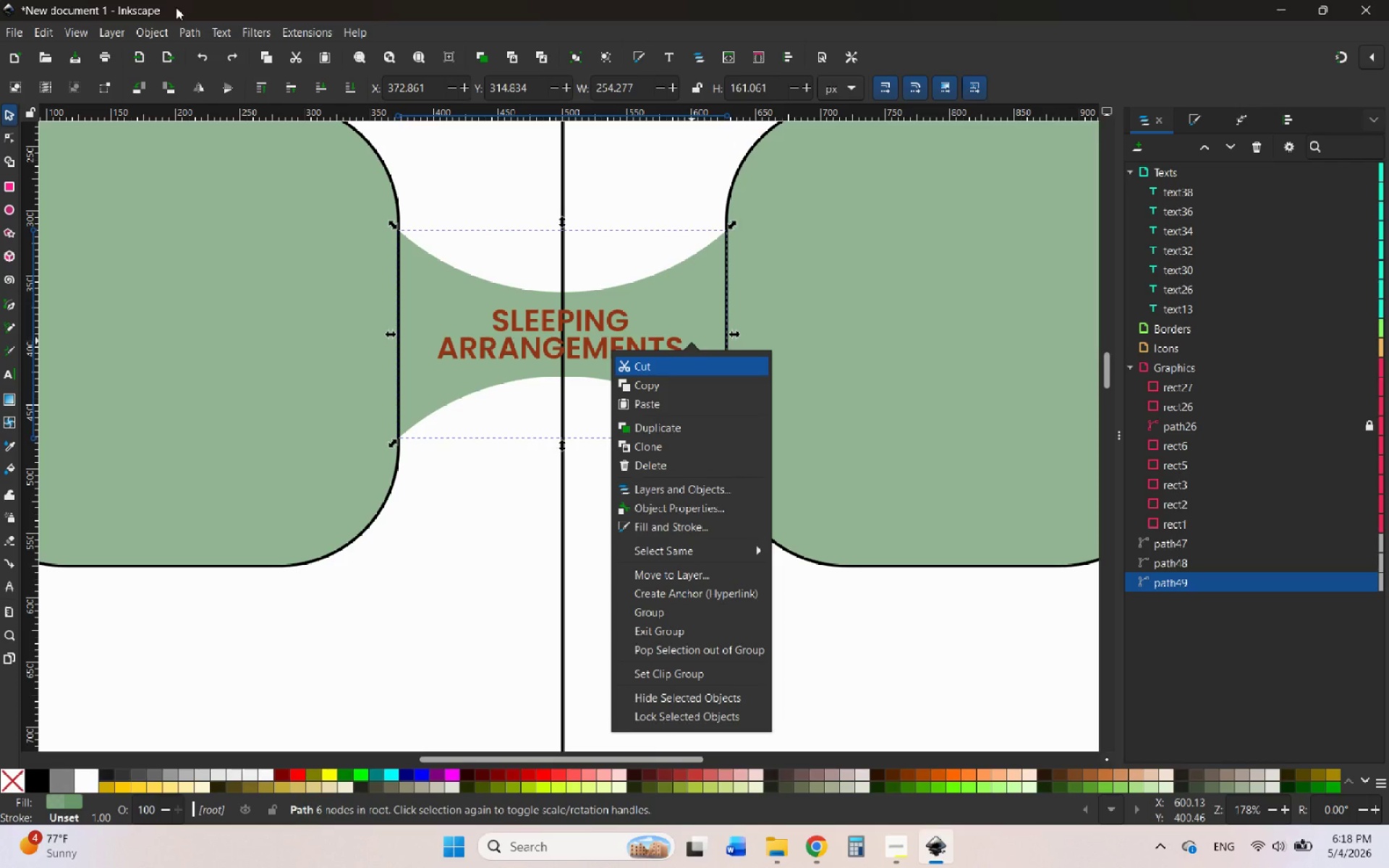 
left_click([154, 30])
 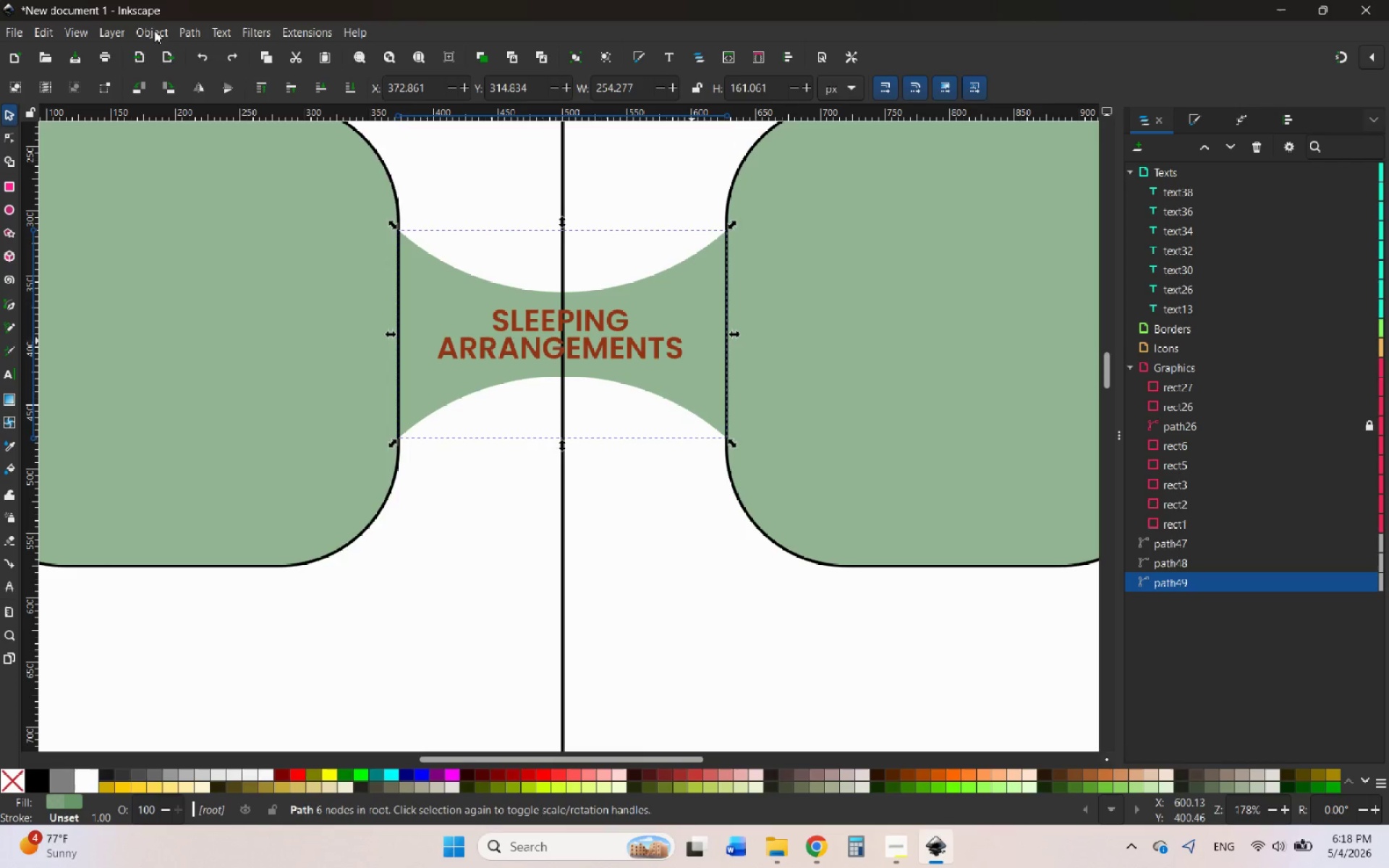 
left_click([154, 30])
 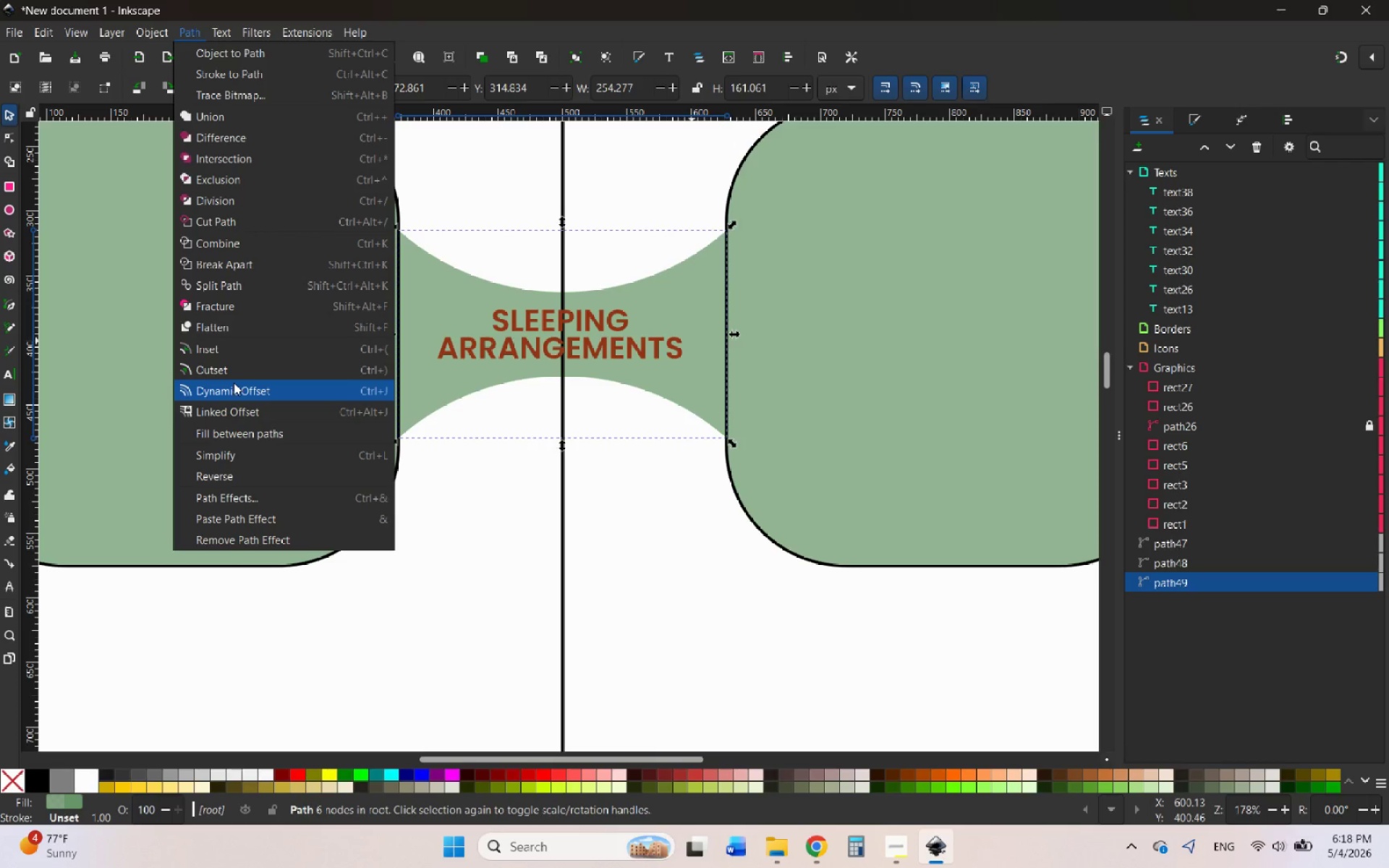 
left_click([238, 407])
 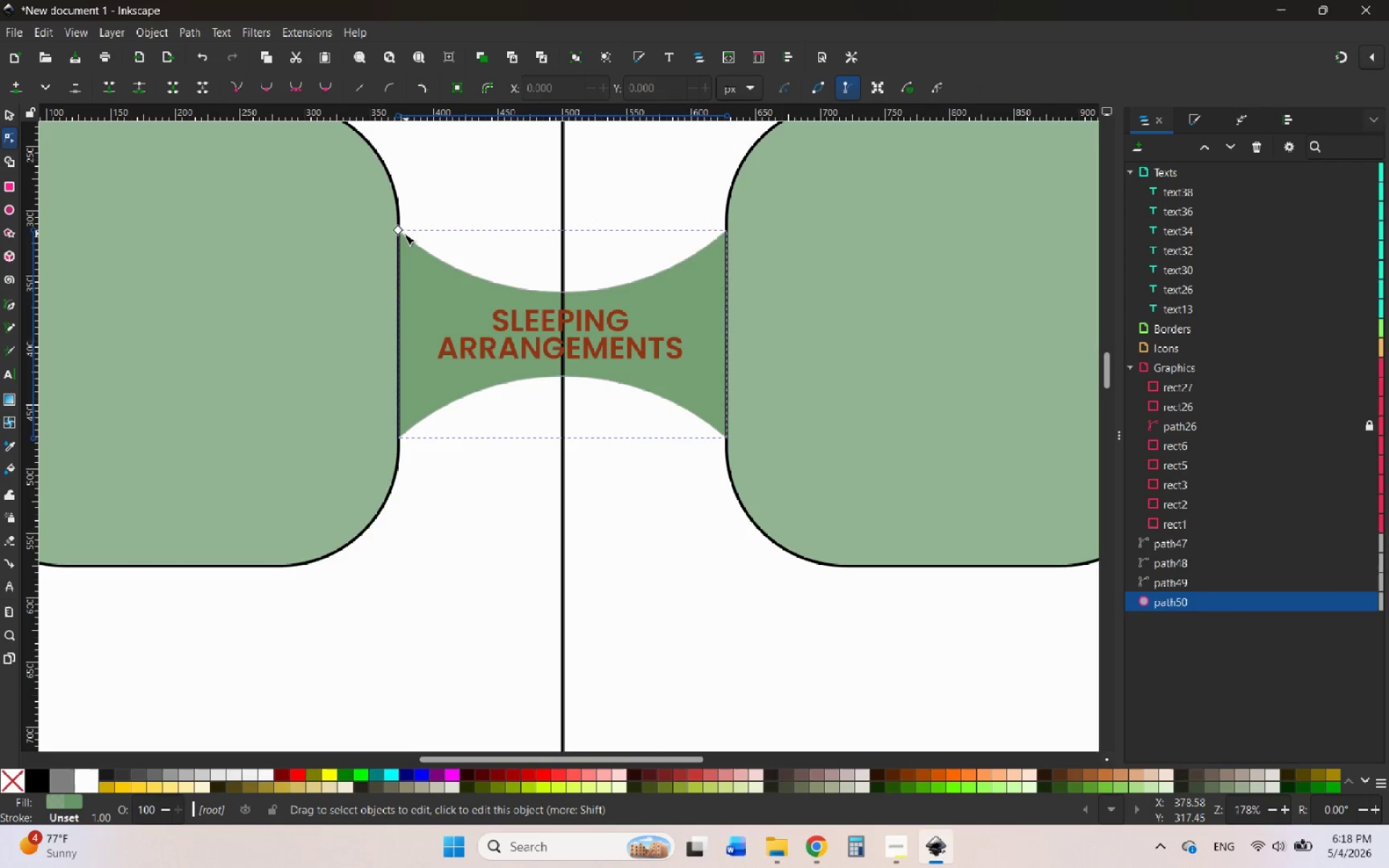 
left_click_drag(start_coordinate=[399, 233], to_coordinate=[422, 239])
 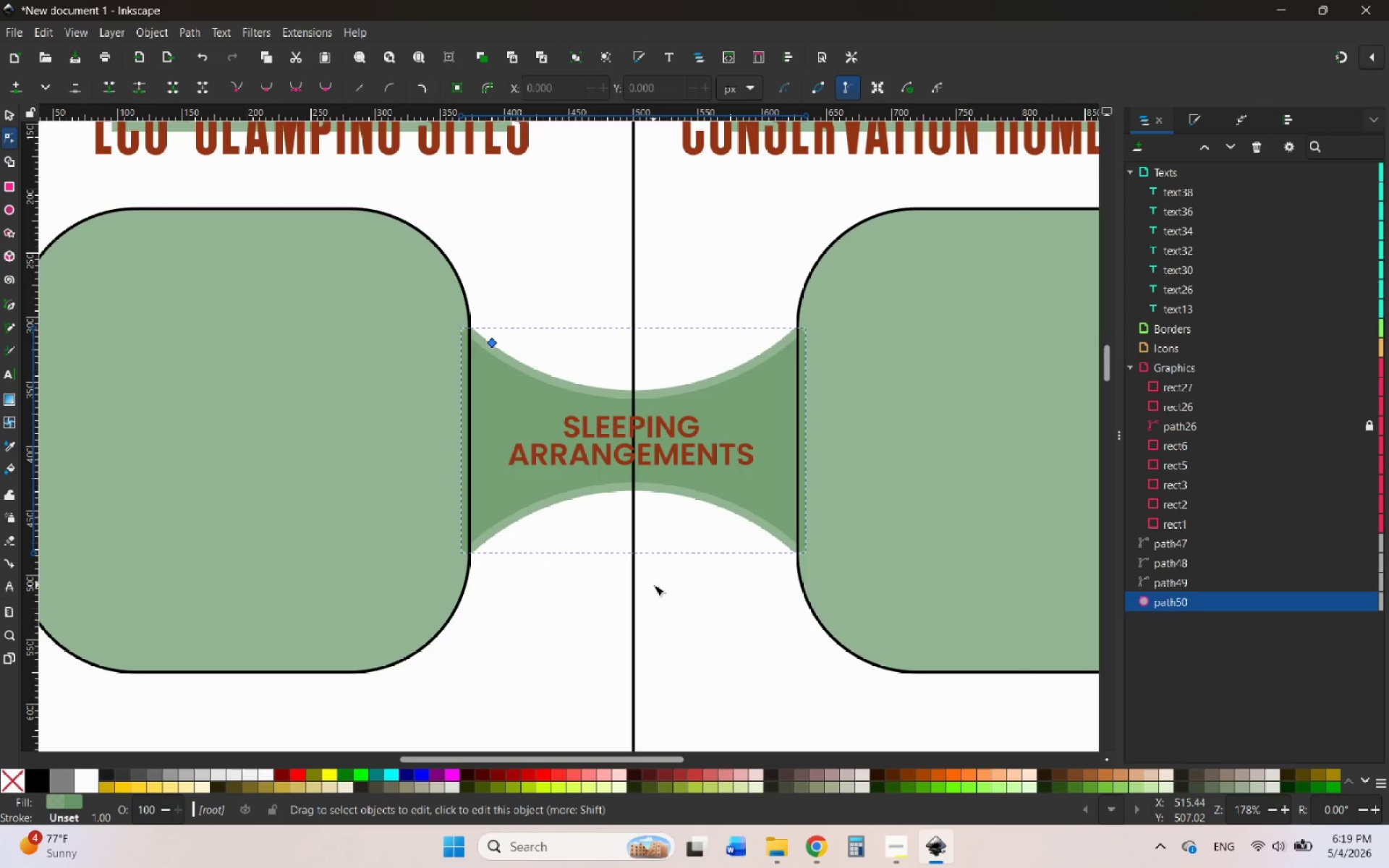 
key(Control+Z)
 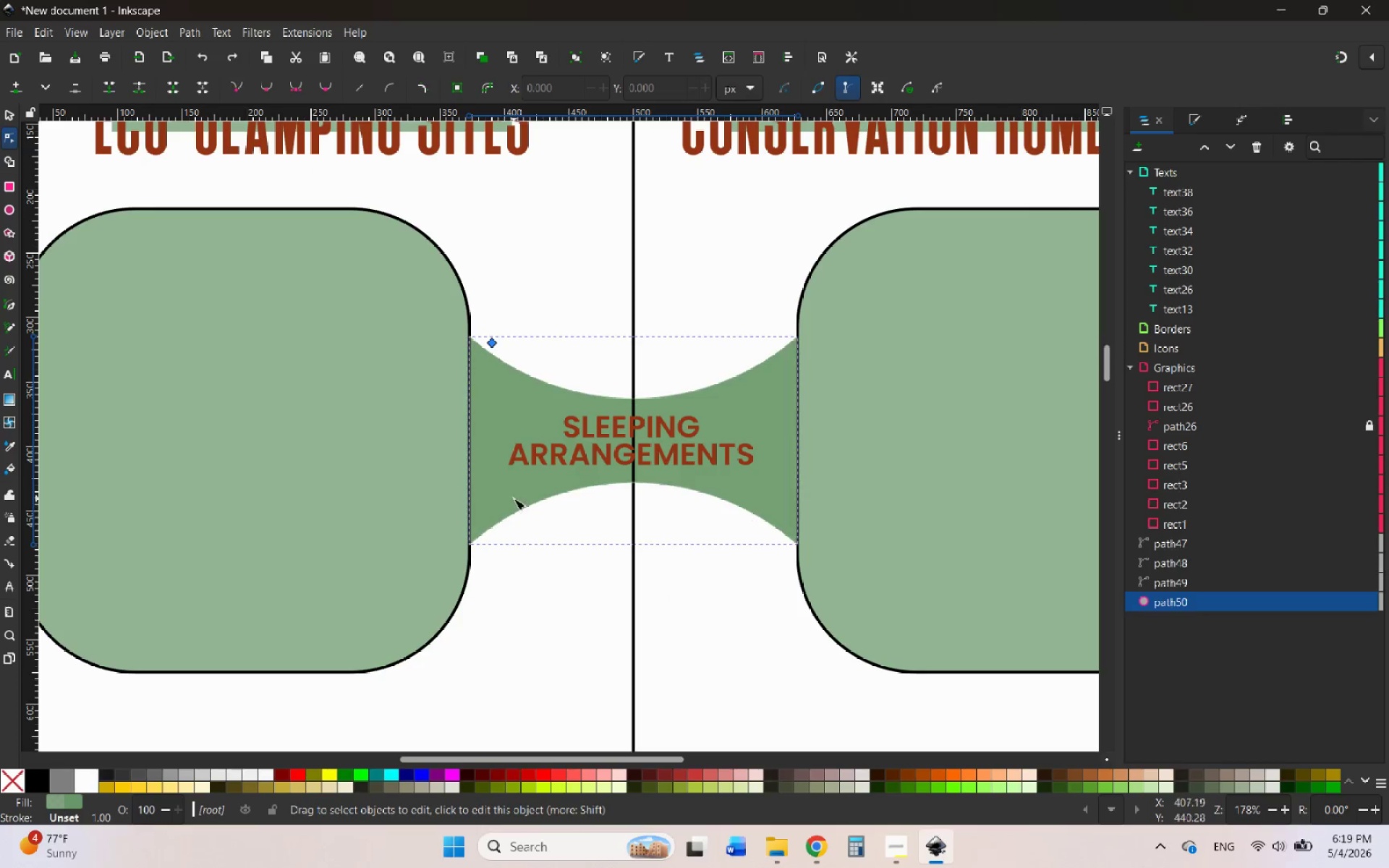 
key(Control+Z)
 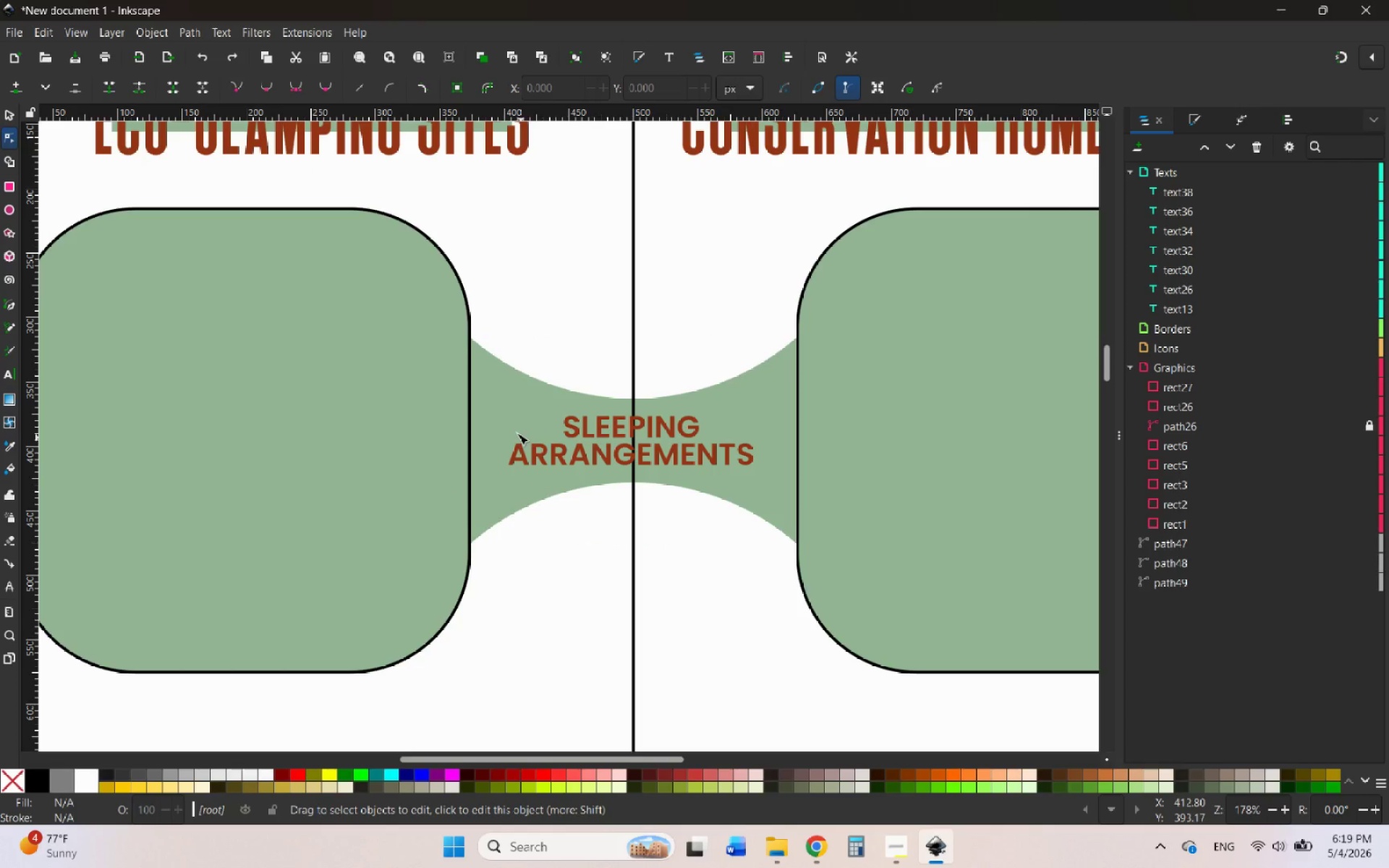 
left_click([483, 397])
 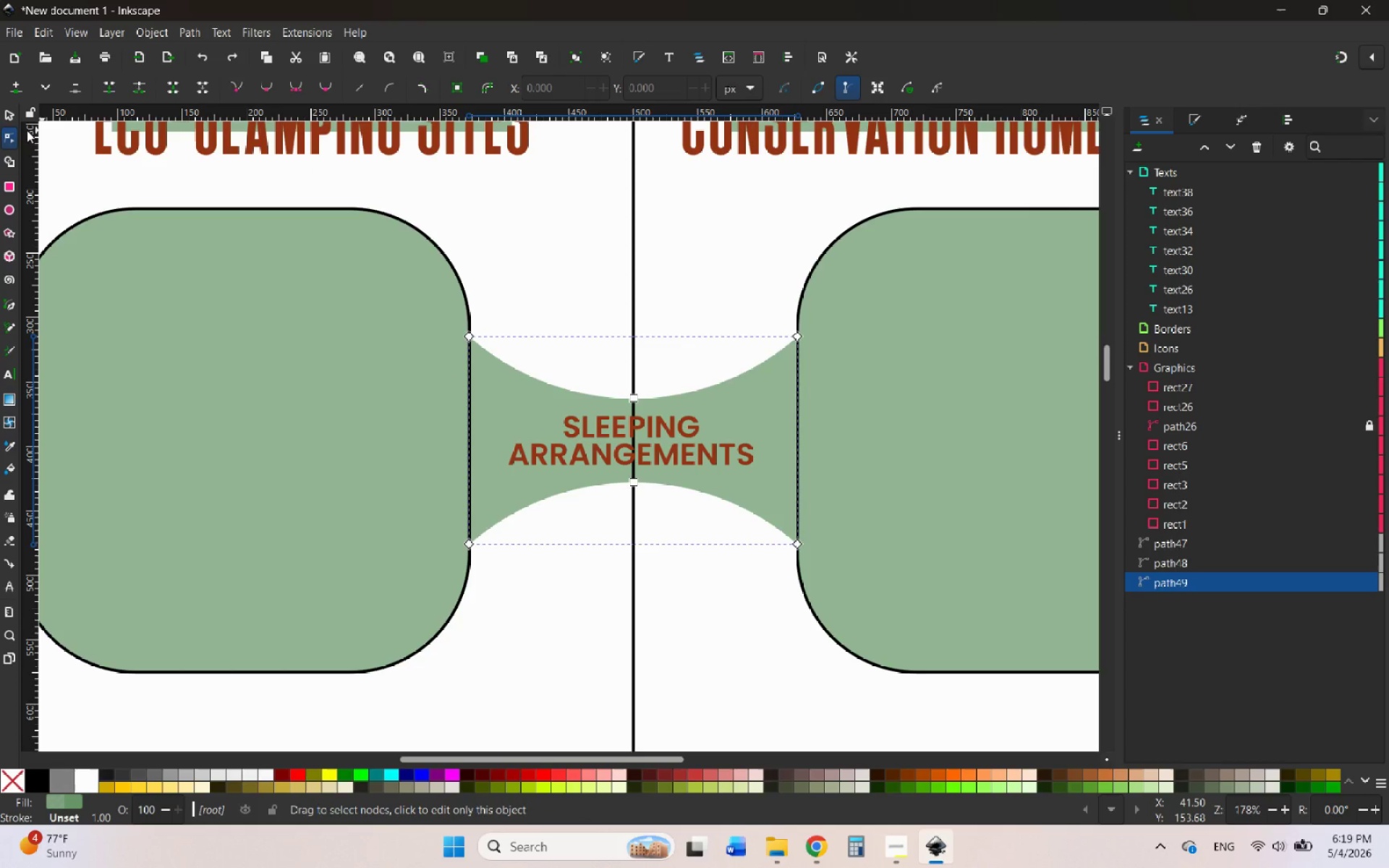 
left_click([11, 110])
 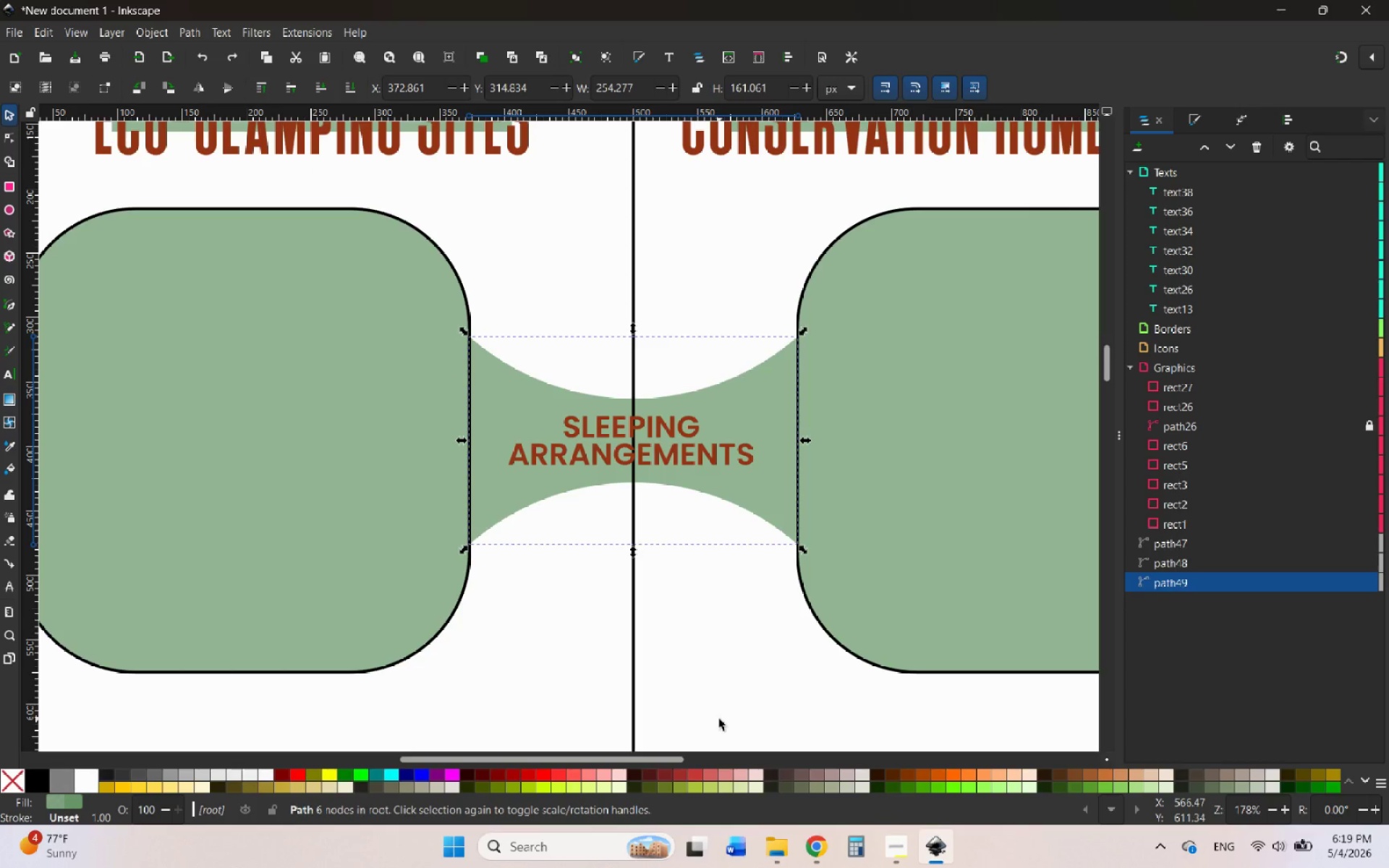 
left_click([831, 629])
 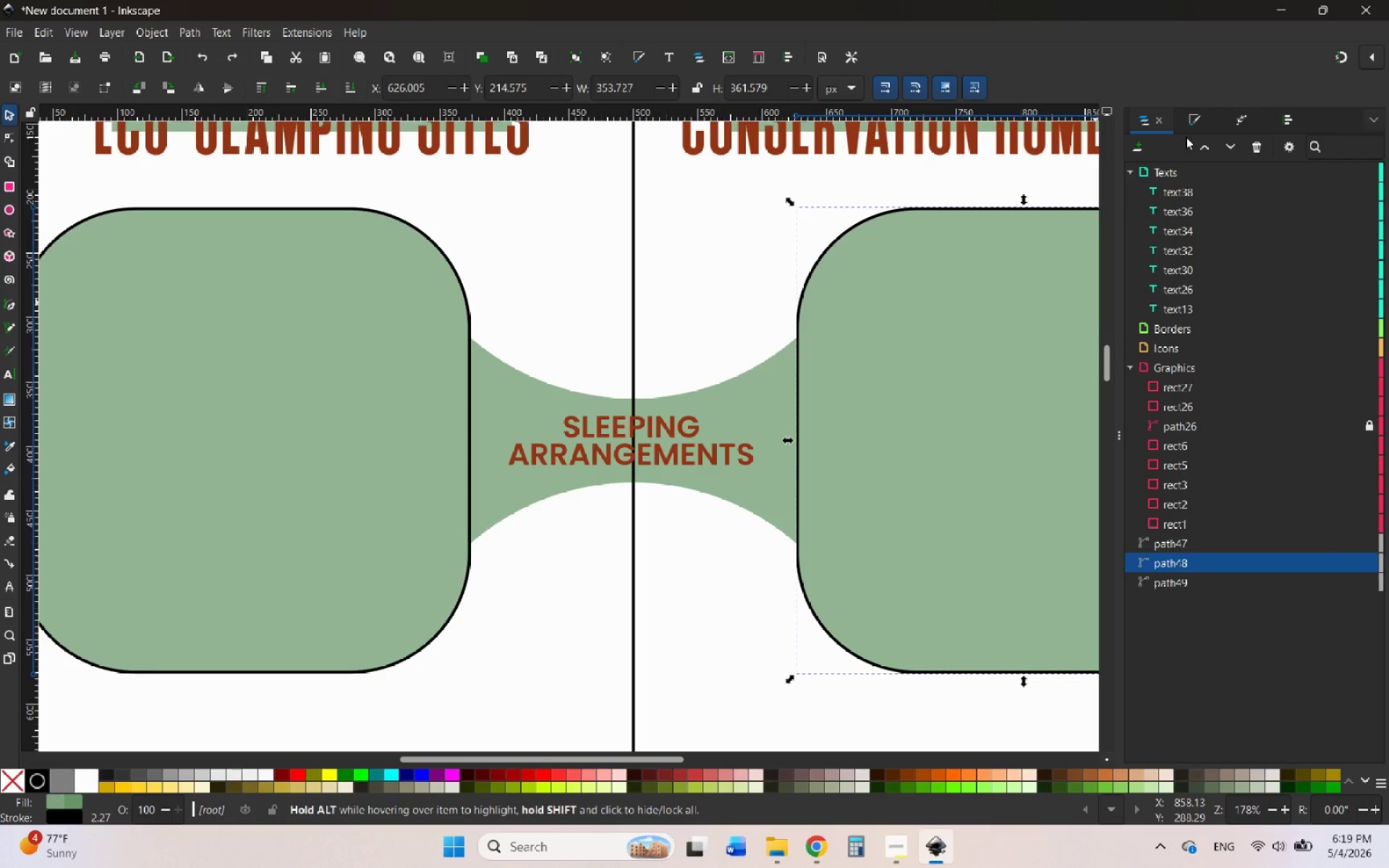 
left_click([1189, 116])
 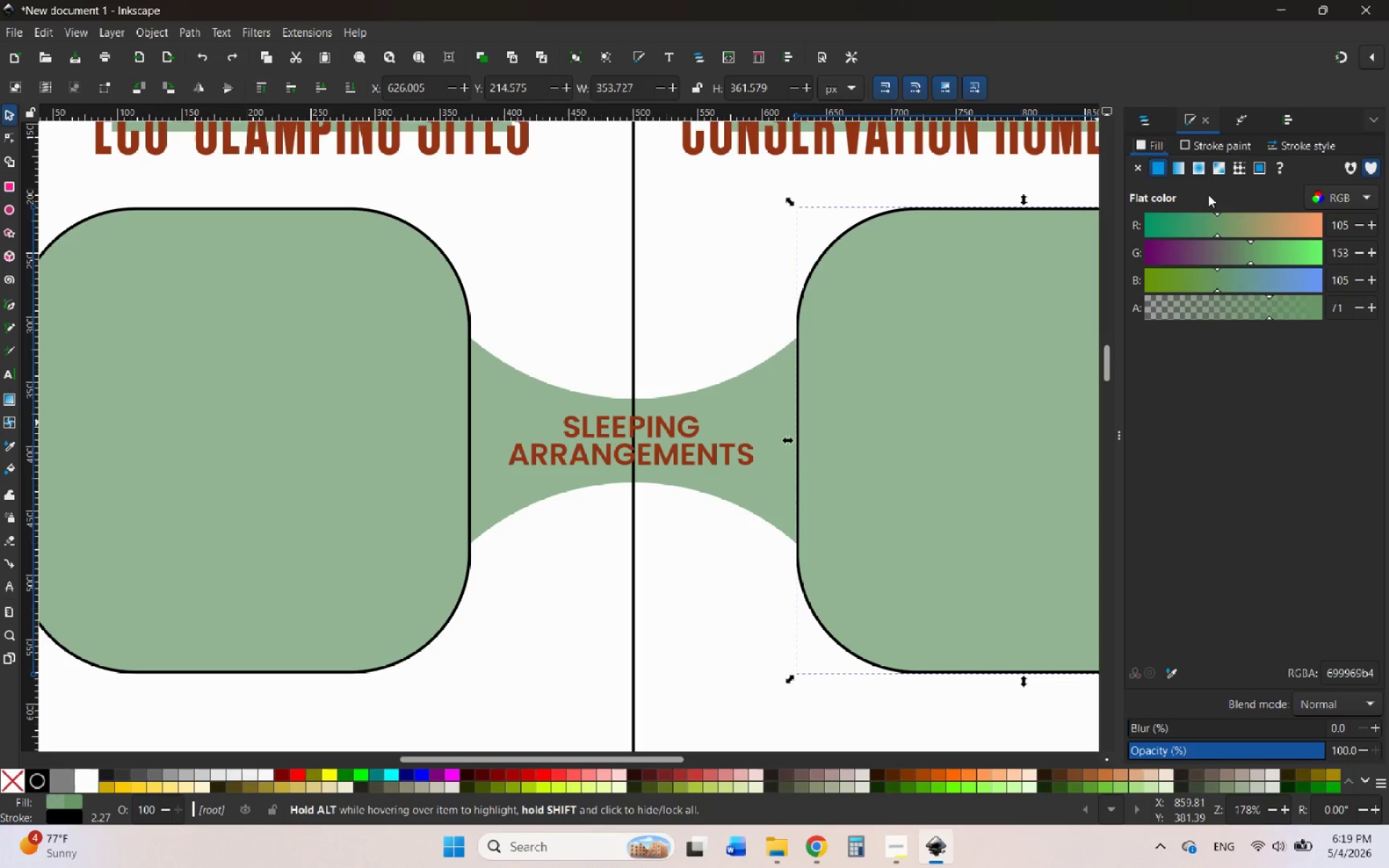 
left_click([1201, 142])
 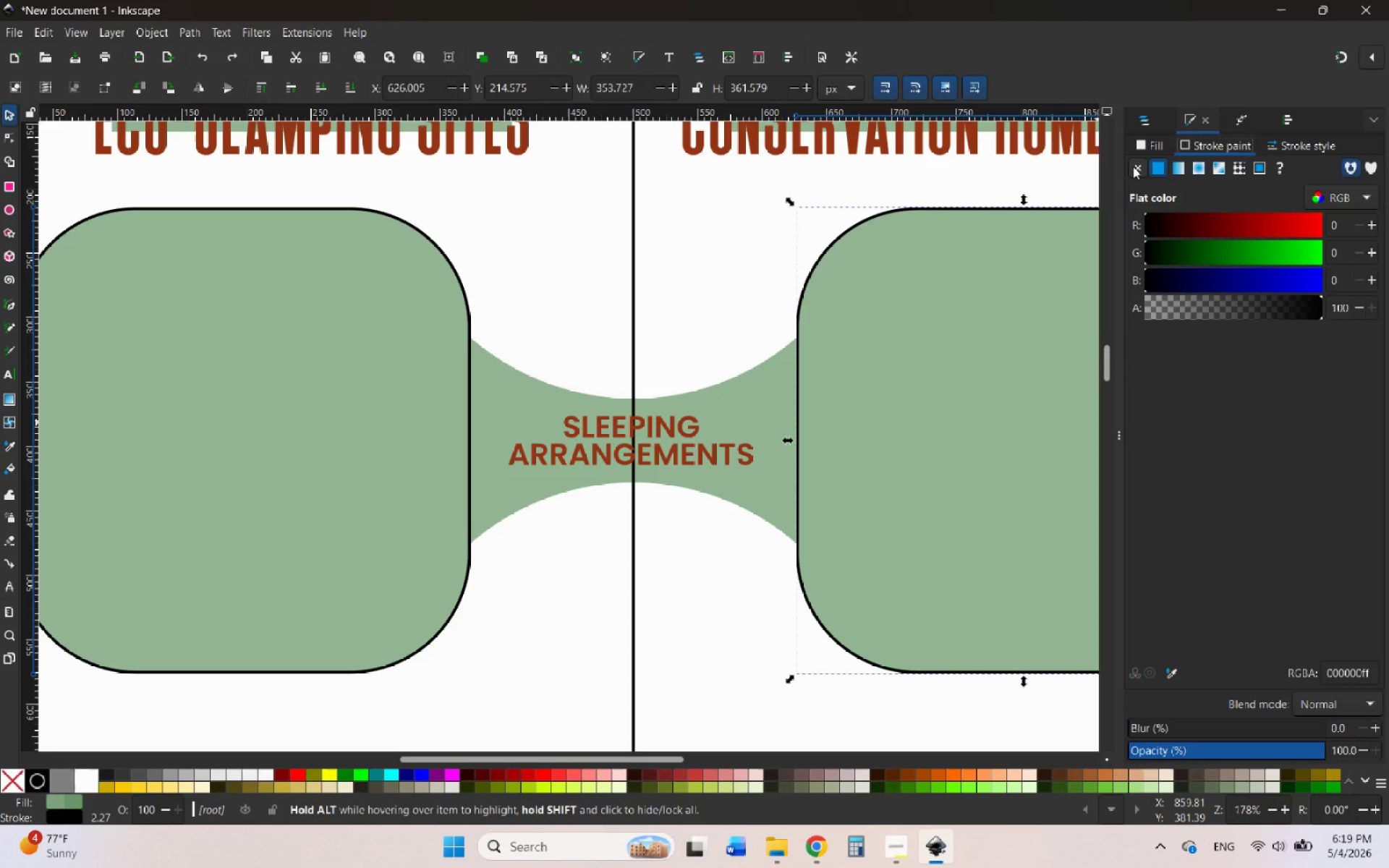 
left_click([1134, 166])
 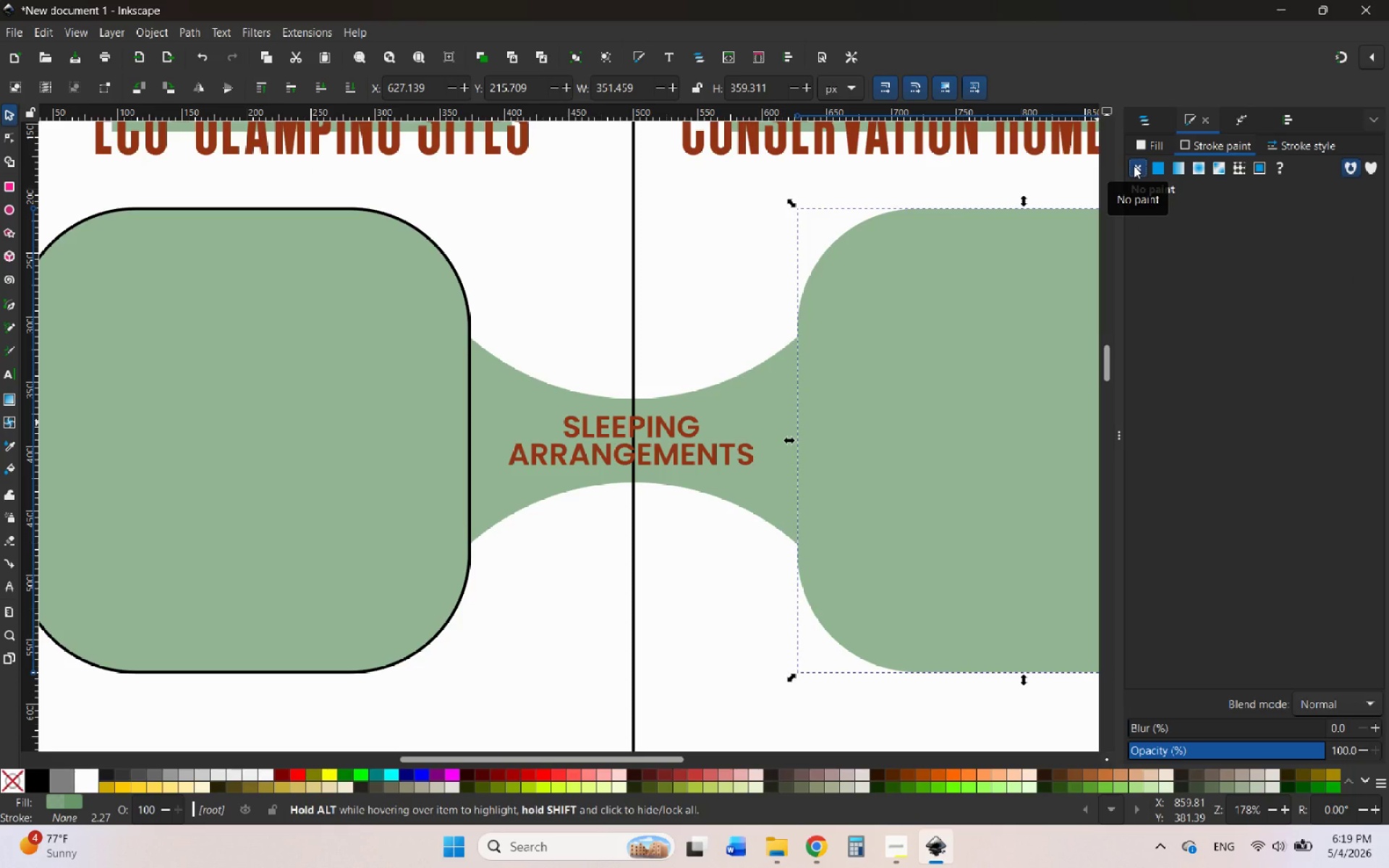 
wait(8.67)
 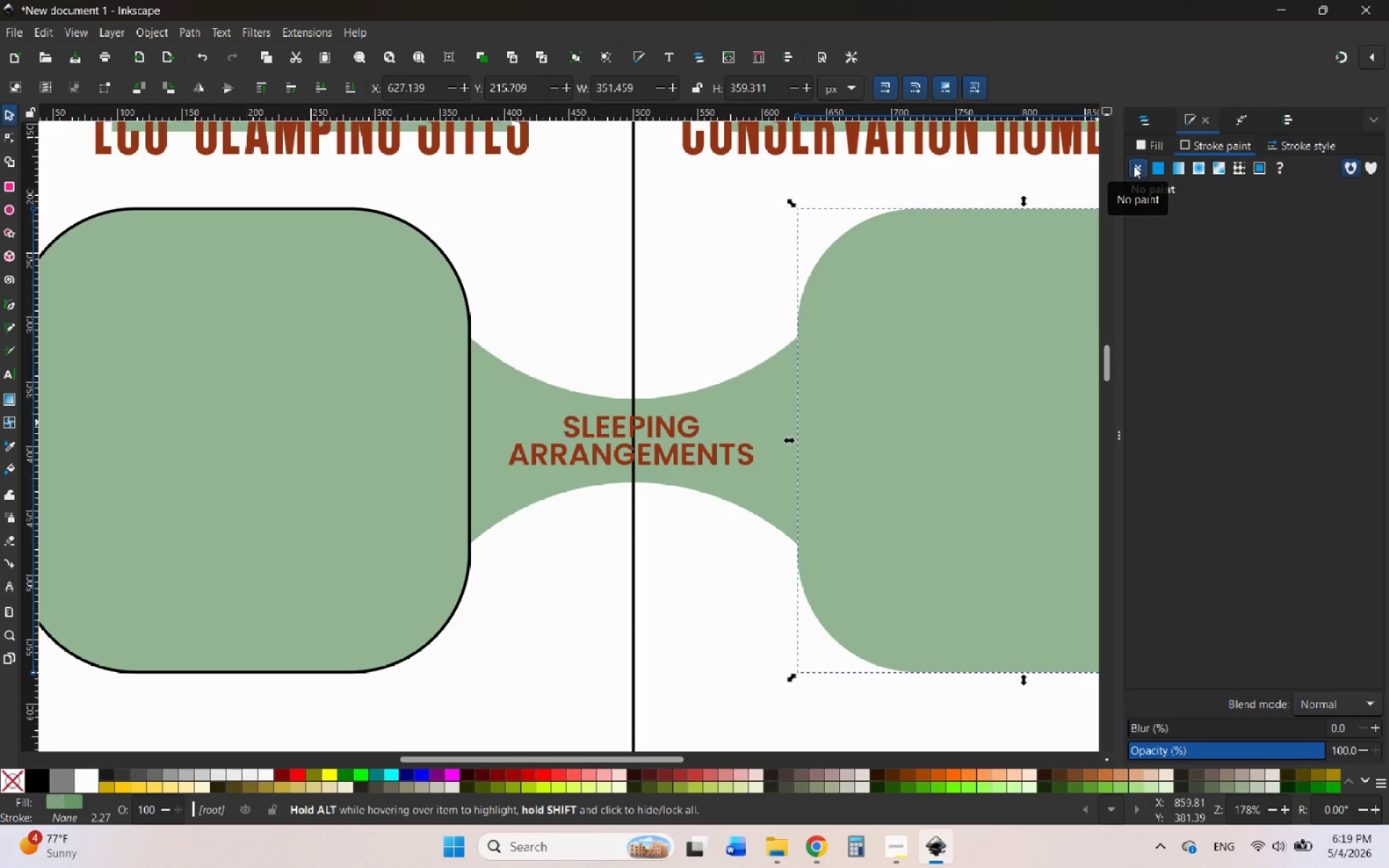 
left_click([1153, 168])
 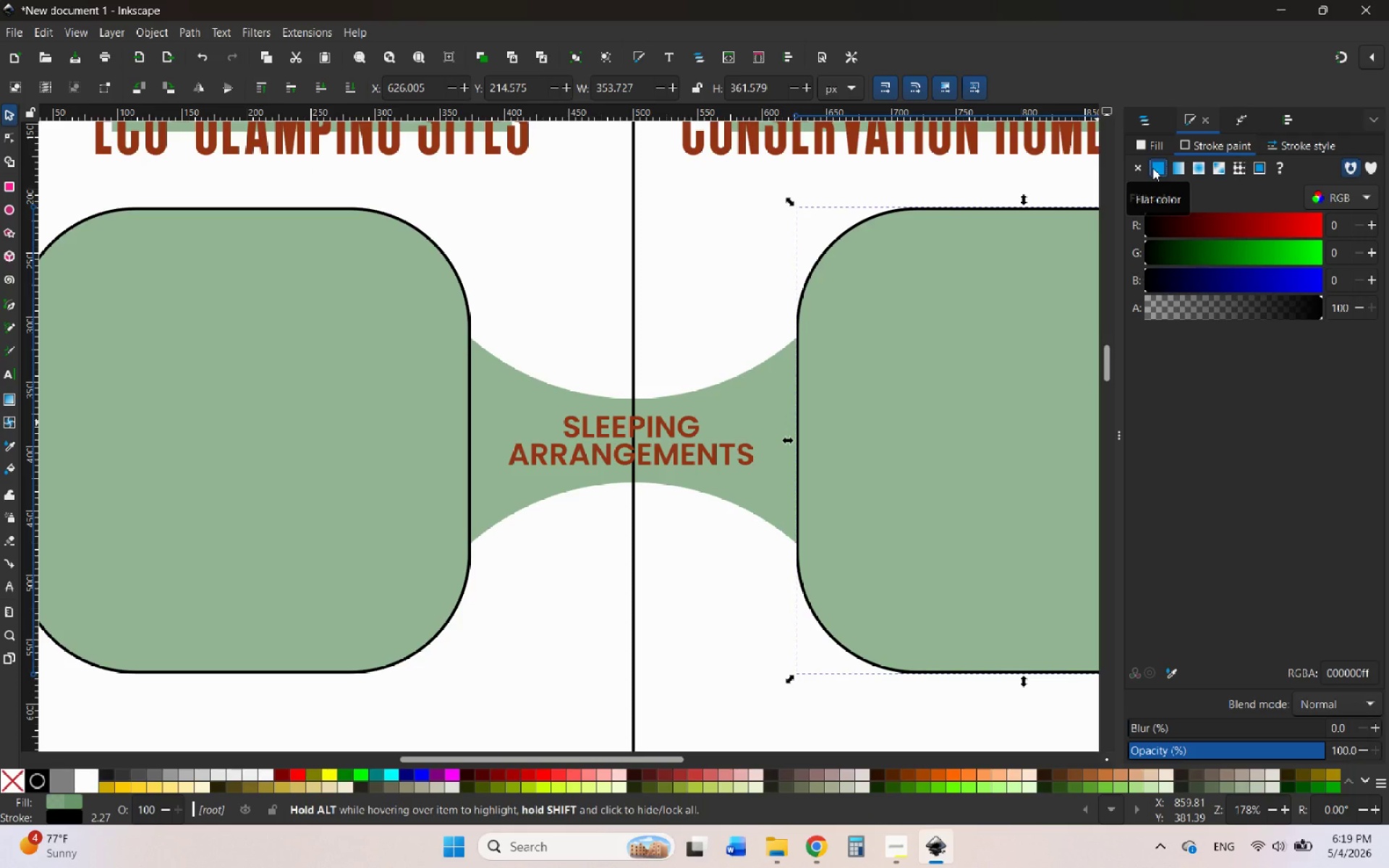 
left_click([1137, 169])
 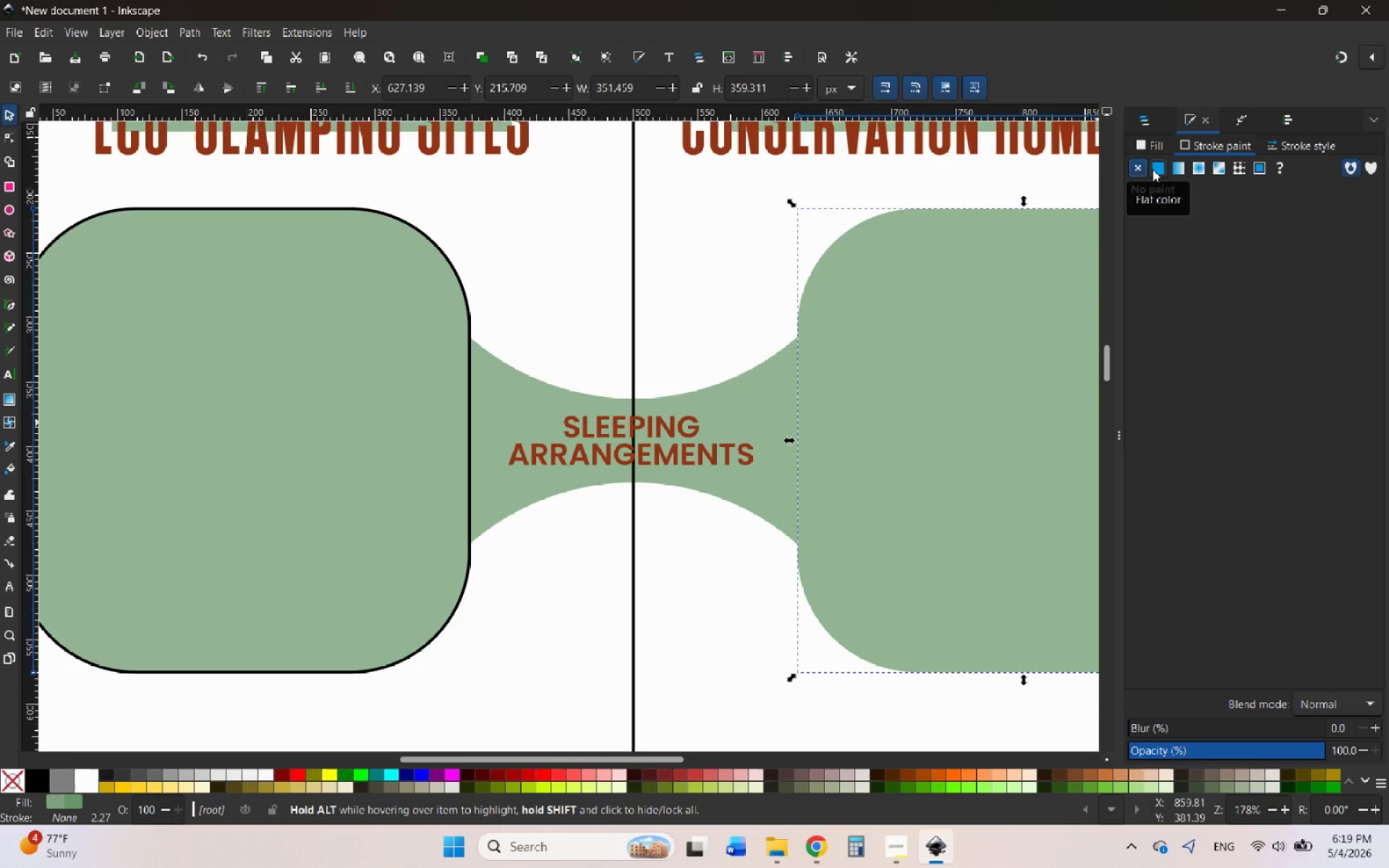 
left_click([1152, 169])
 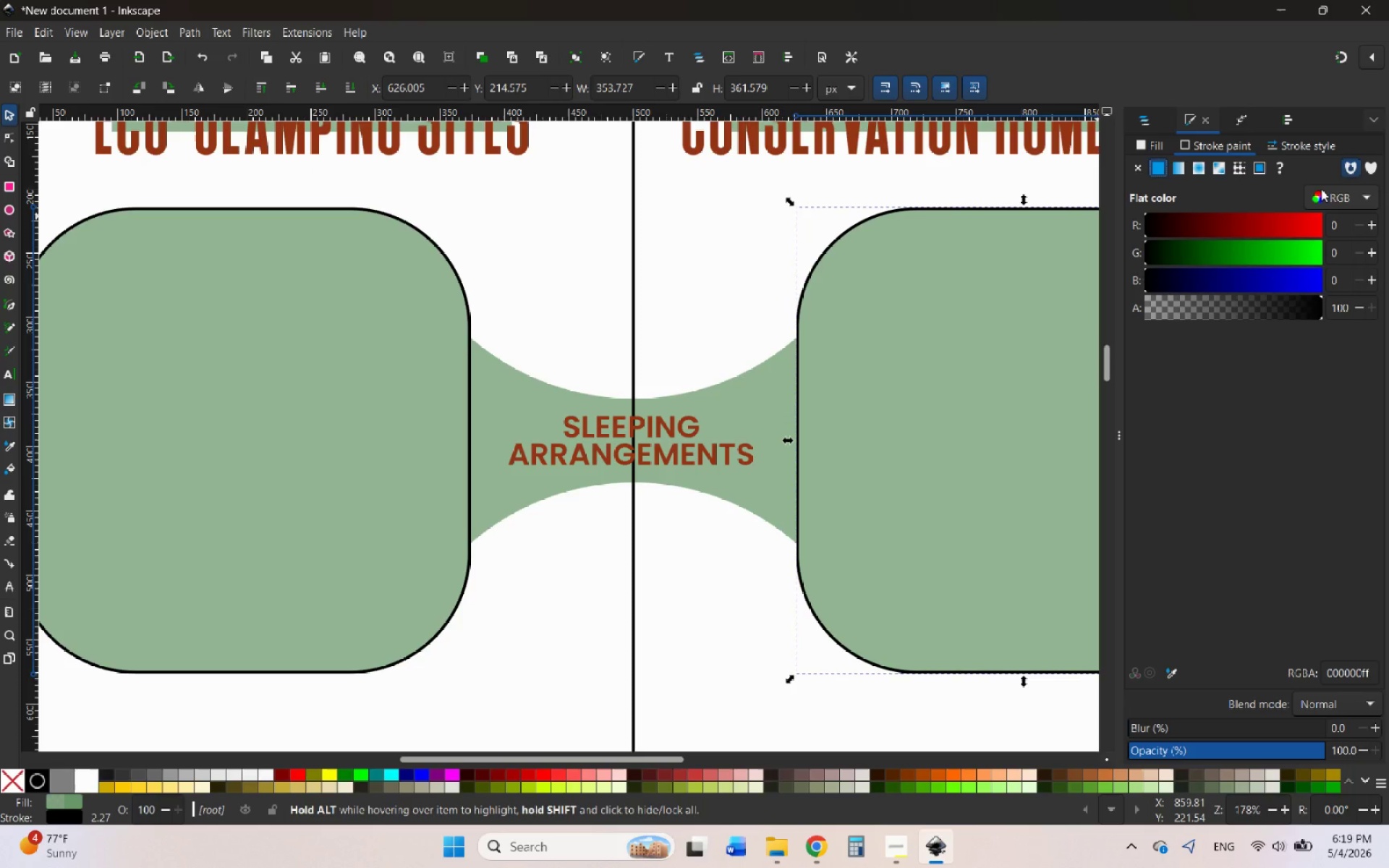 
left_click([1278, 148])
 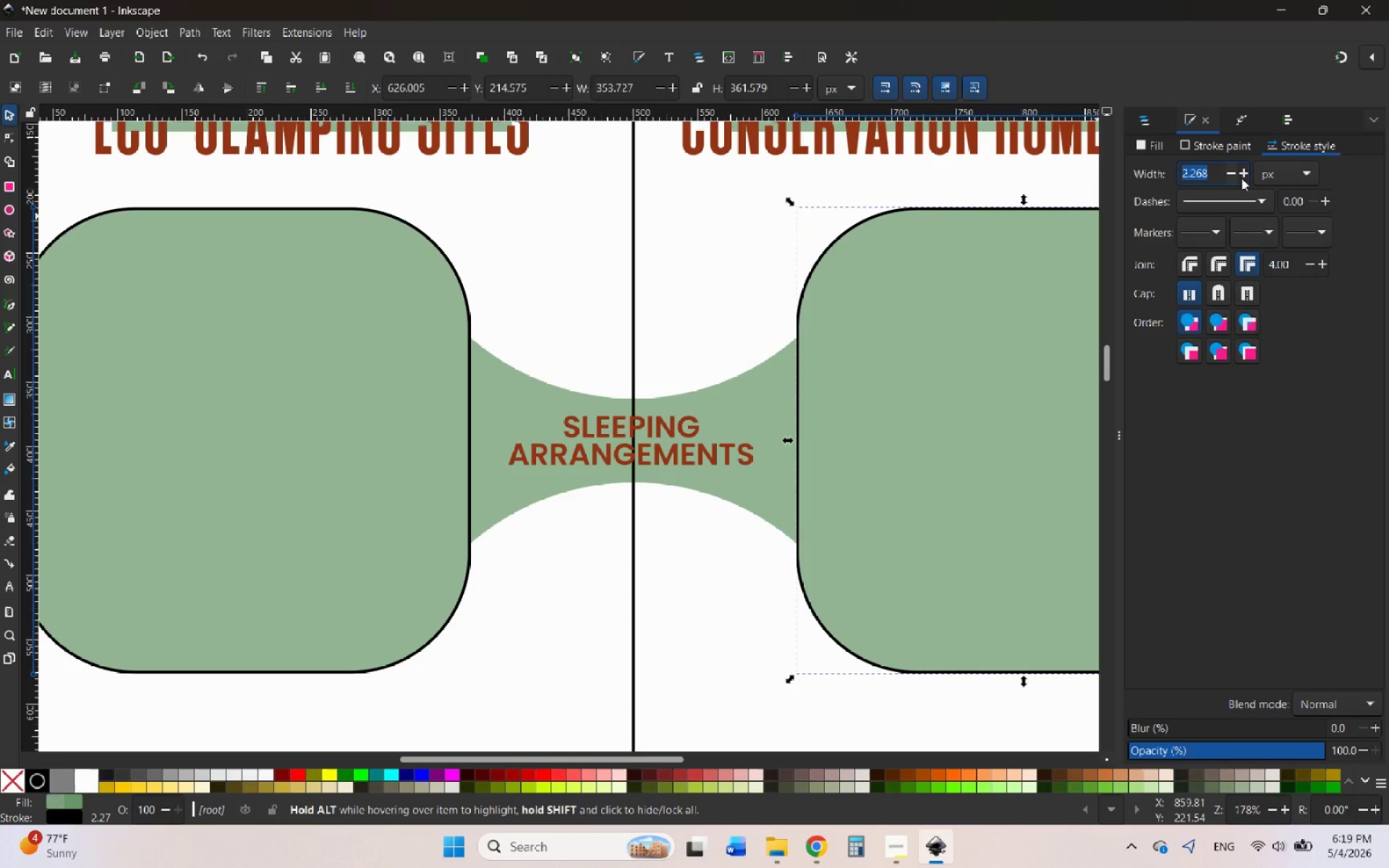 
left_click([1244, 178])
 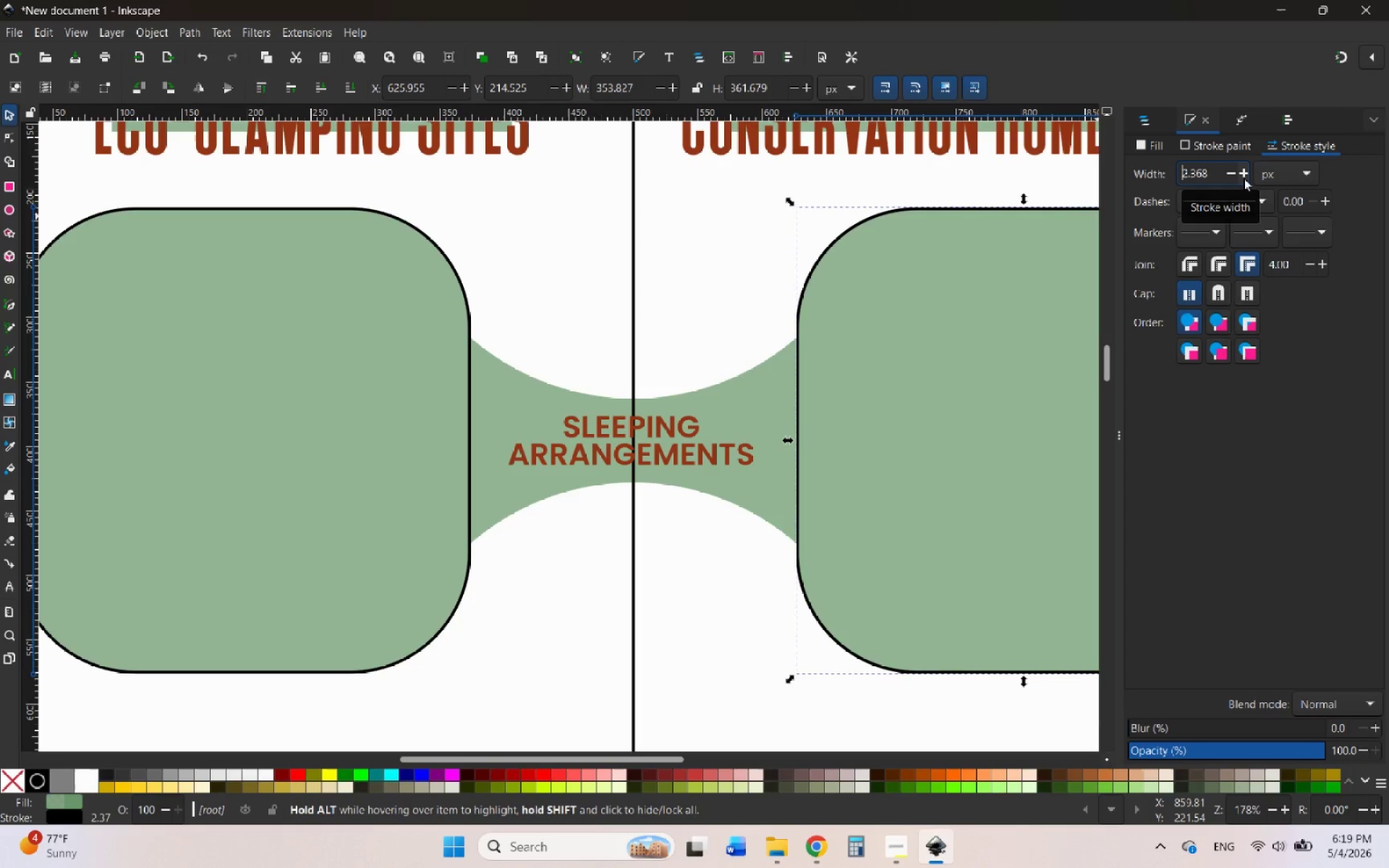 
left_click([1244, 178])
 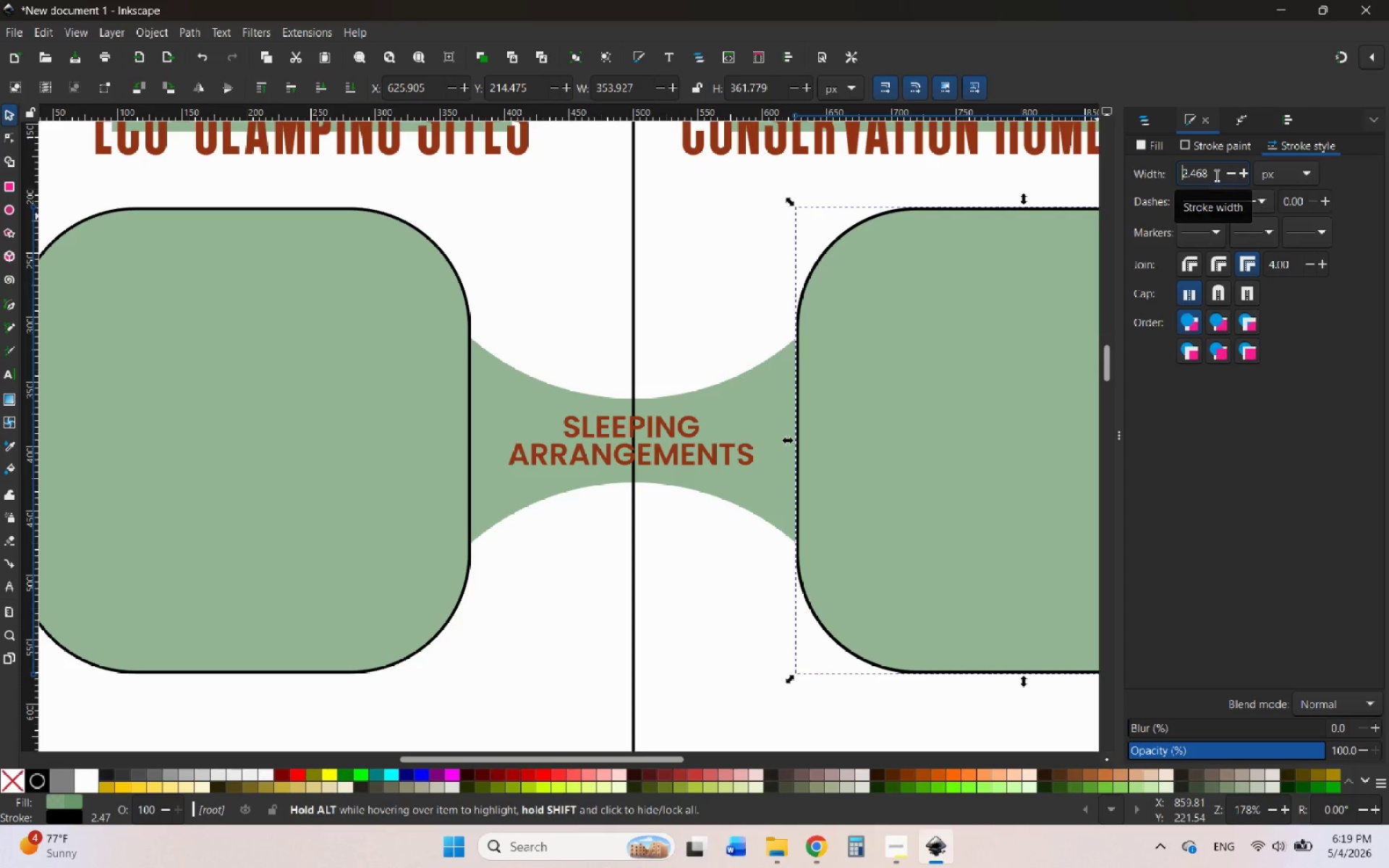 
left_click_drag(start_coordinate=[1212, 175], to_coordinate=[1170, 175])
 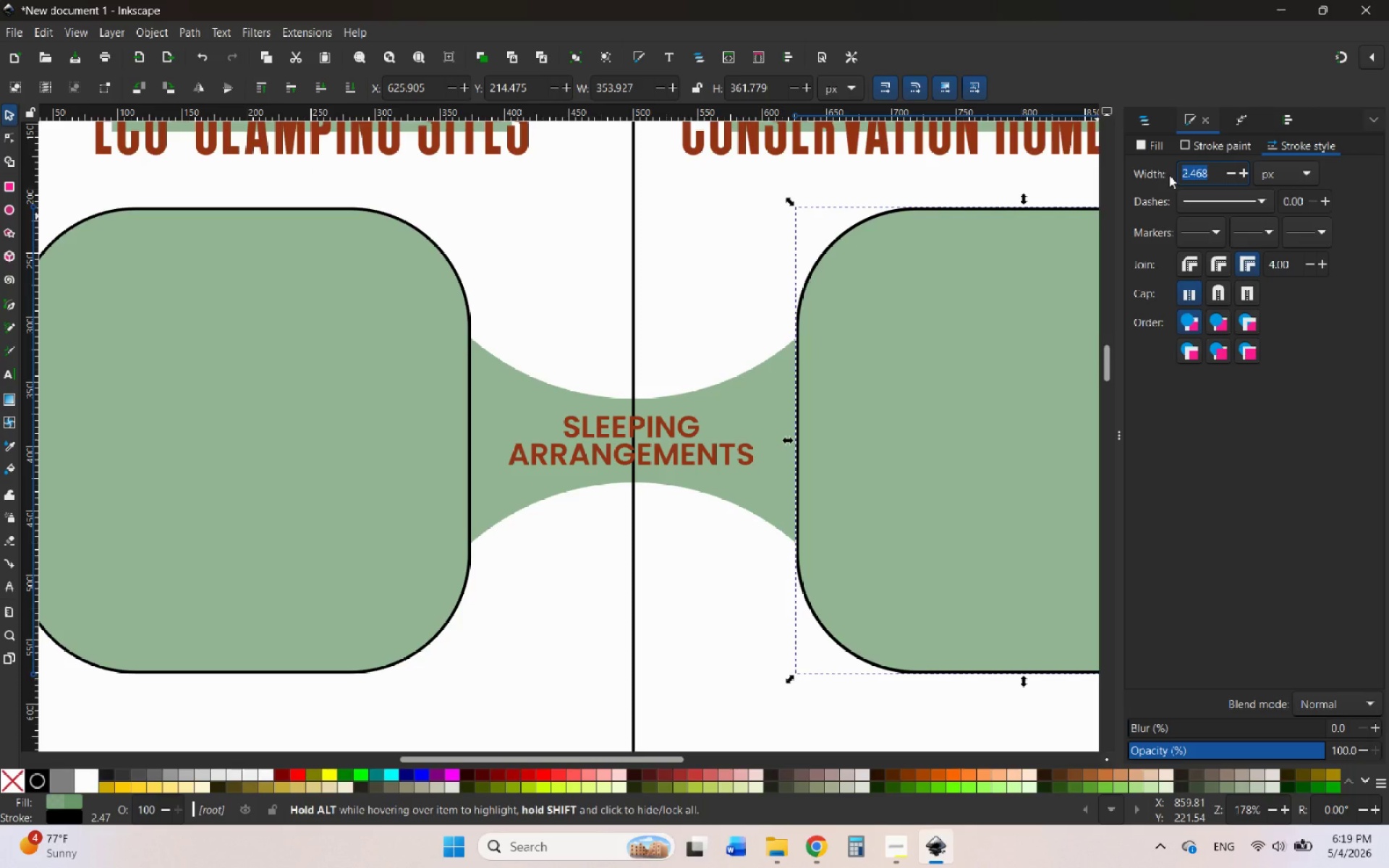 
key(3)
 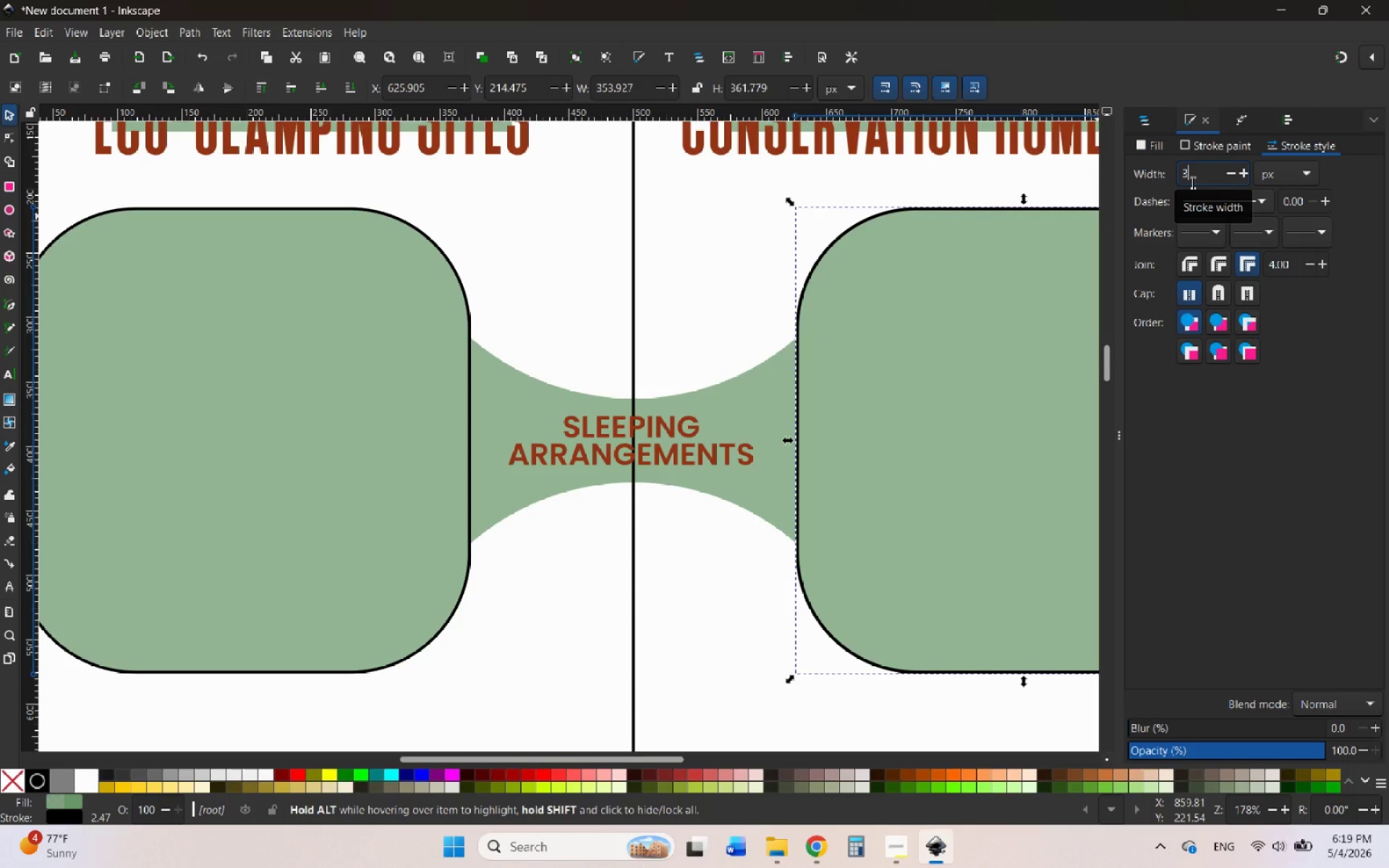 
key(Enter)
 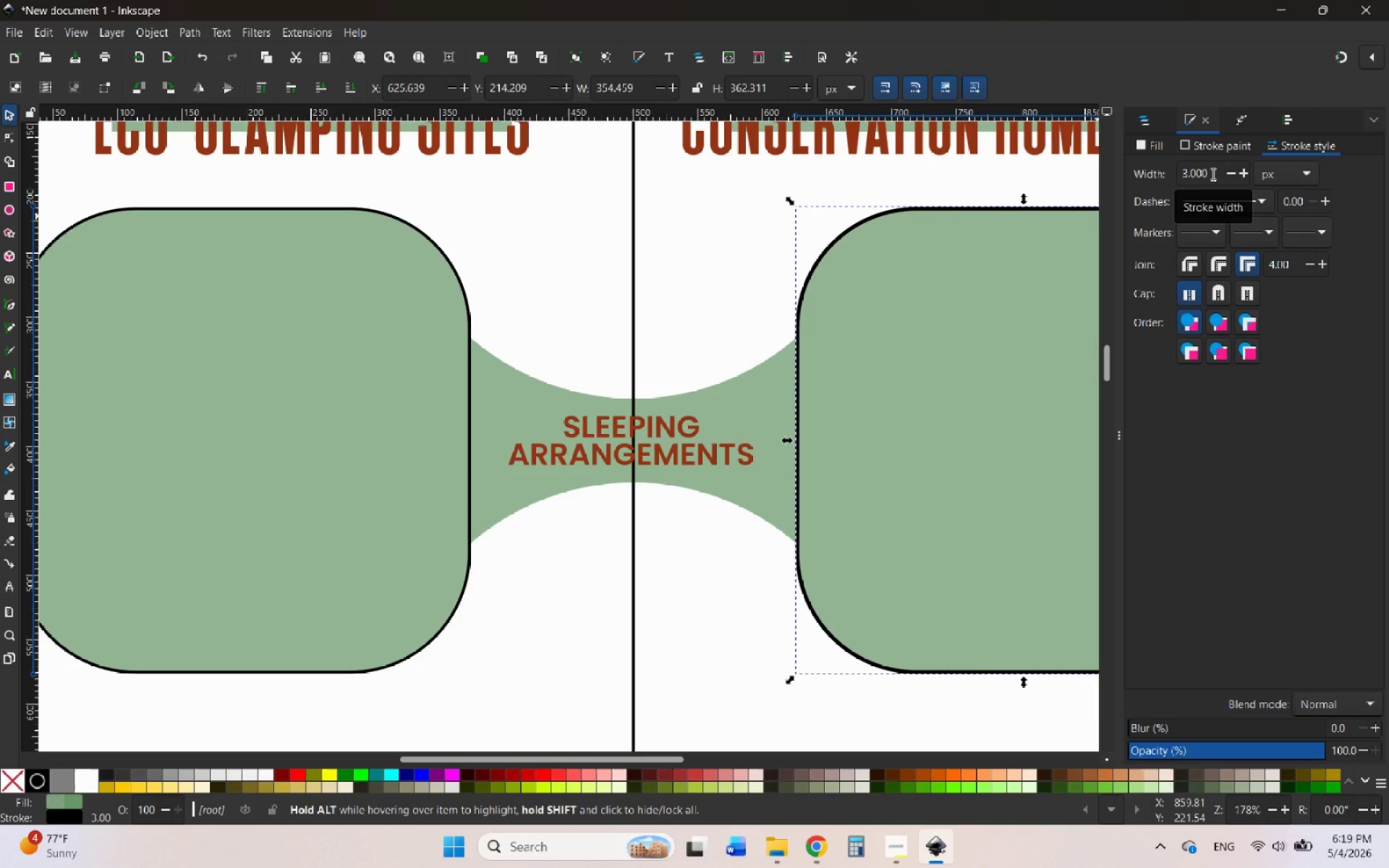 
left_click_drag(start_coordinate=[1212, 172], to_coordinate=[1171, 171])
 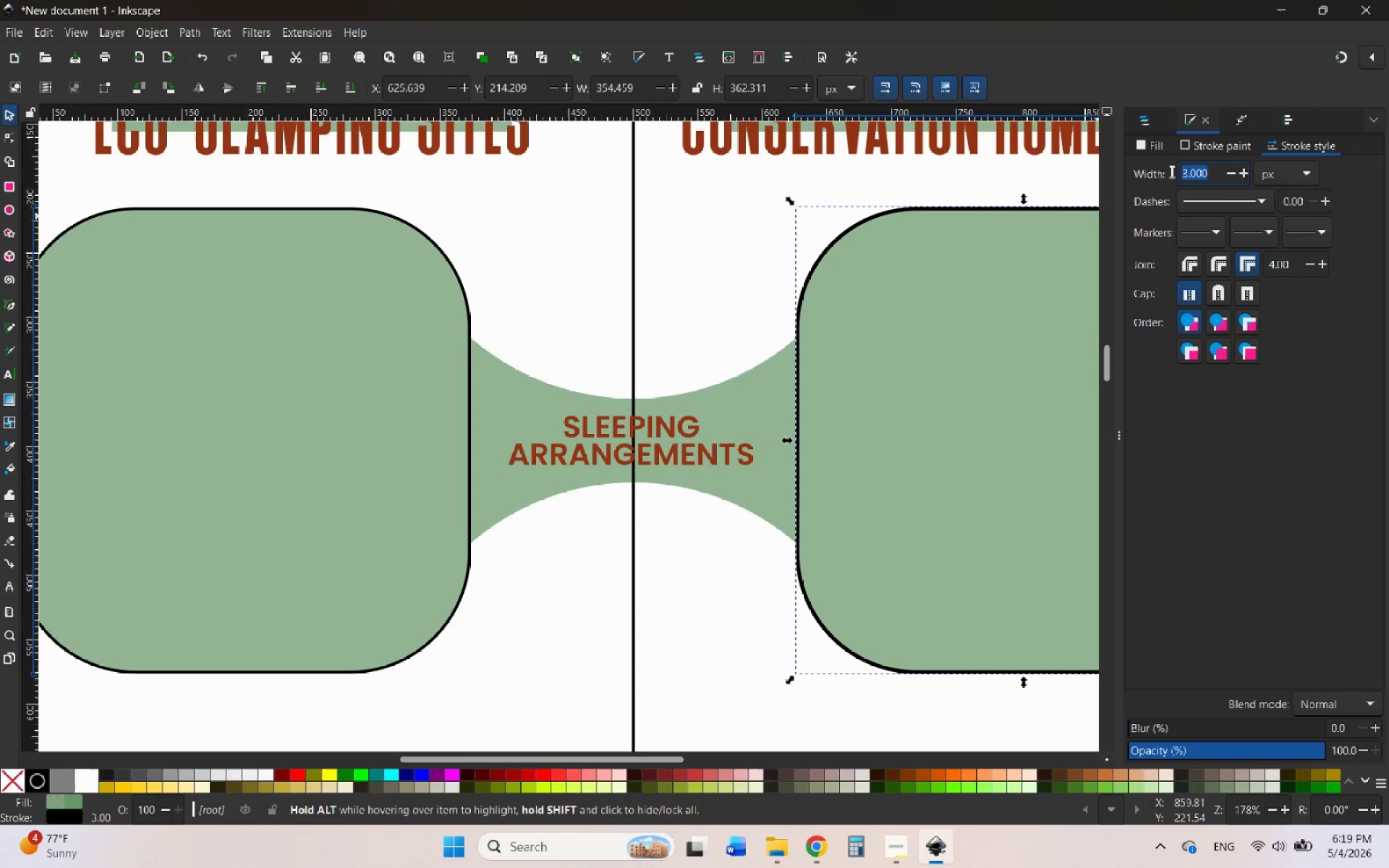 
key(6)
 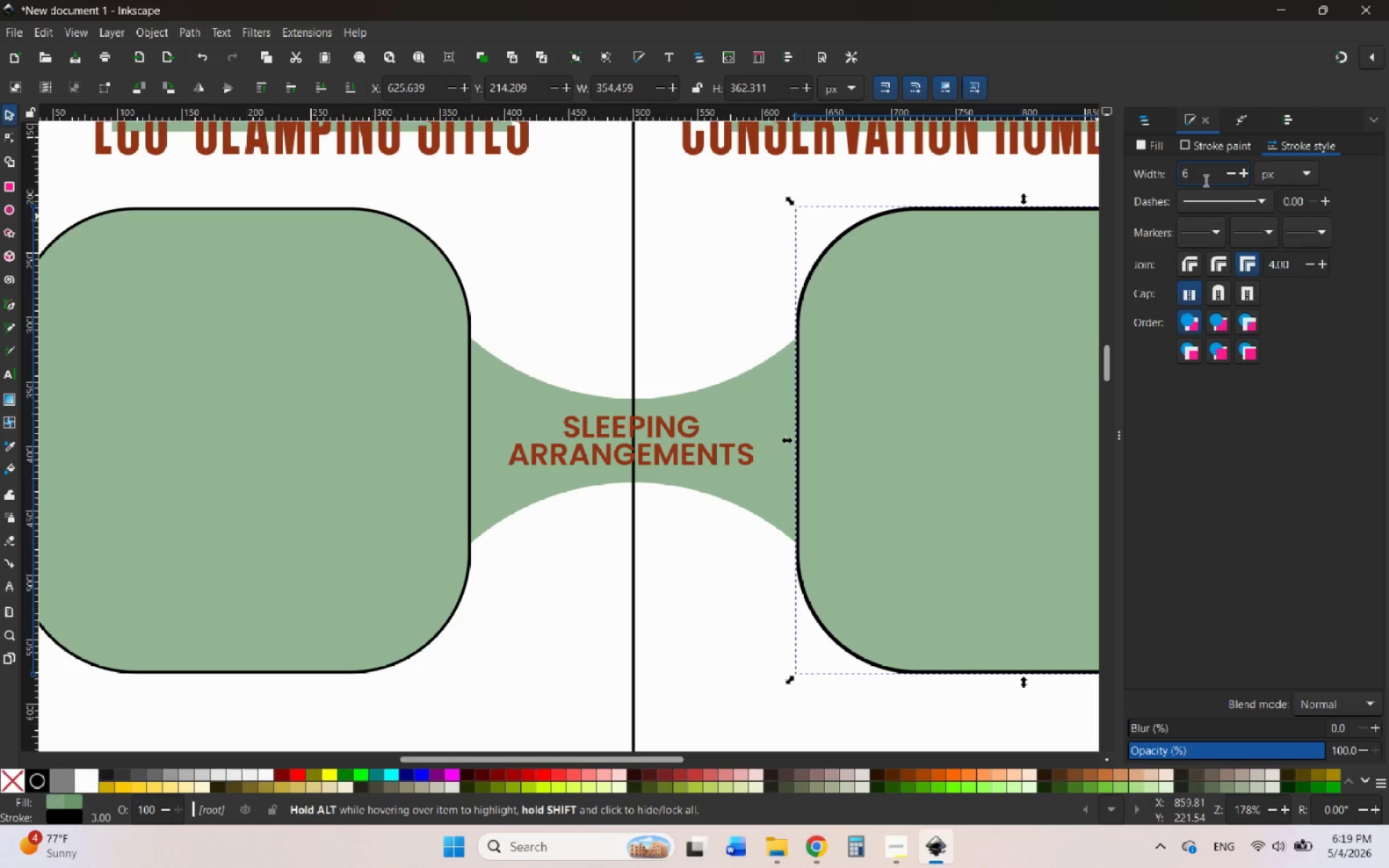 
key(Enter)
 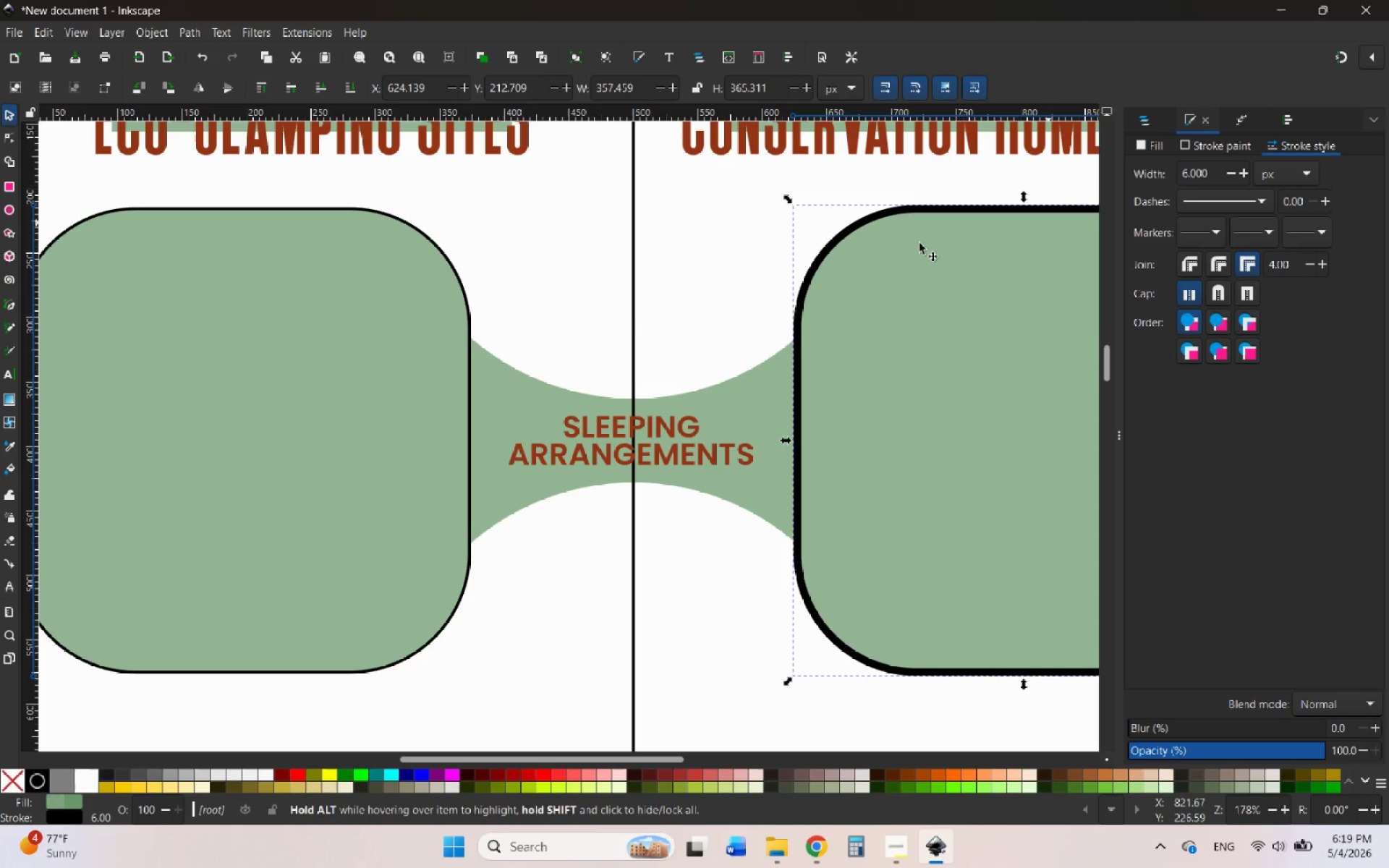 
left_click([456, 315])
 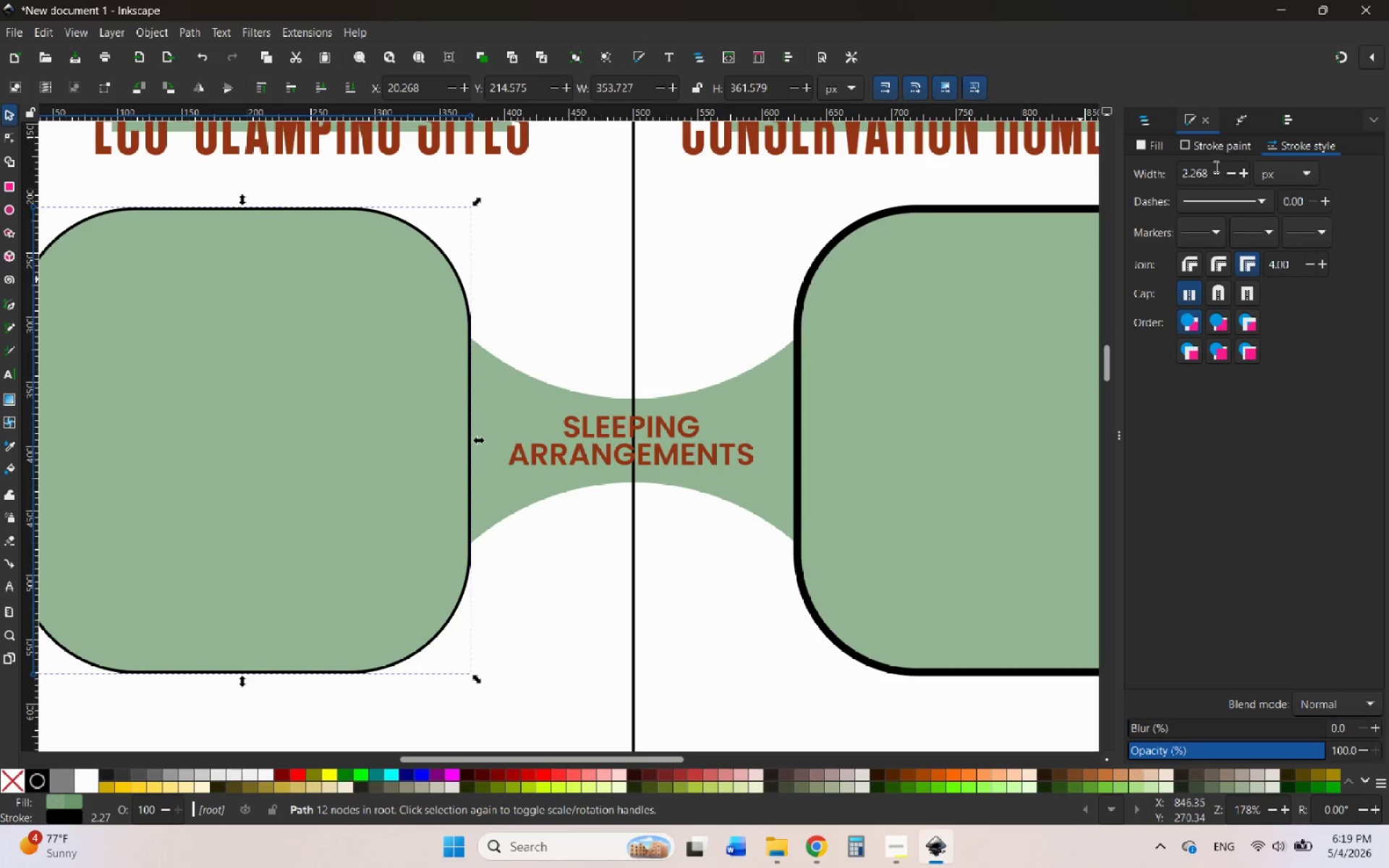 
left_click_drag(start_coordinate=[1207, 169], to_coordinate=[1151, 169])
 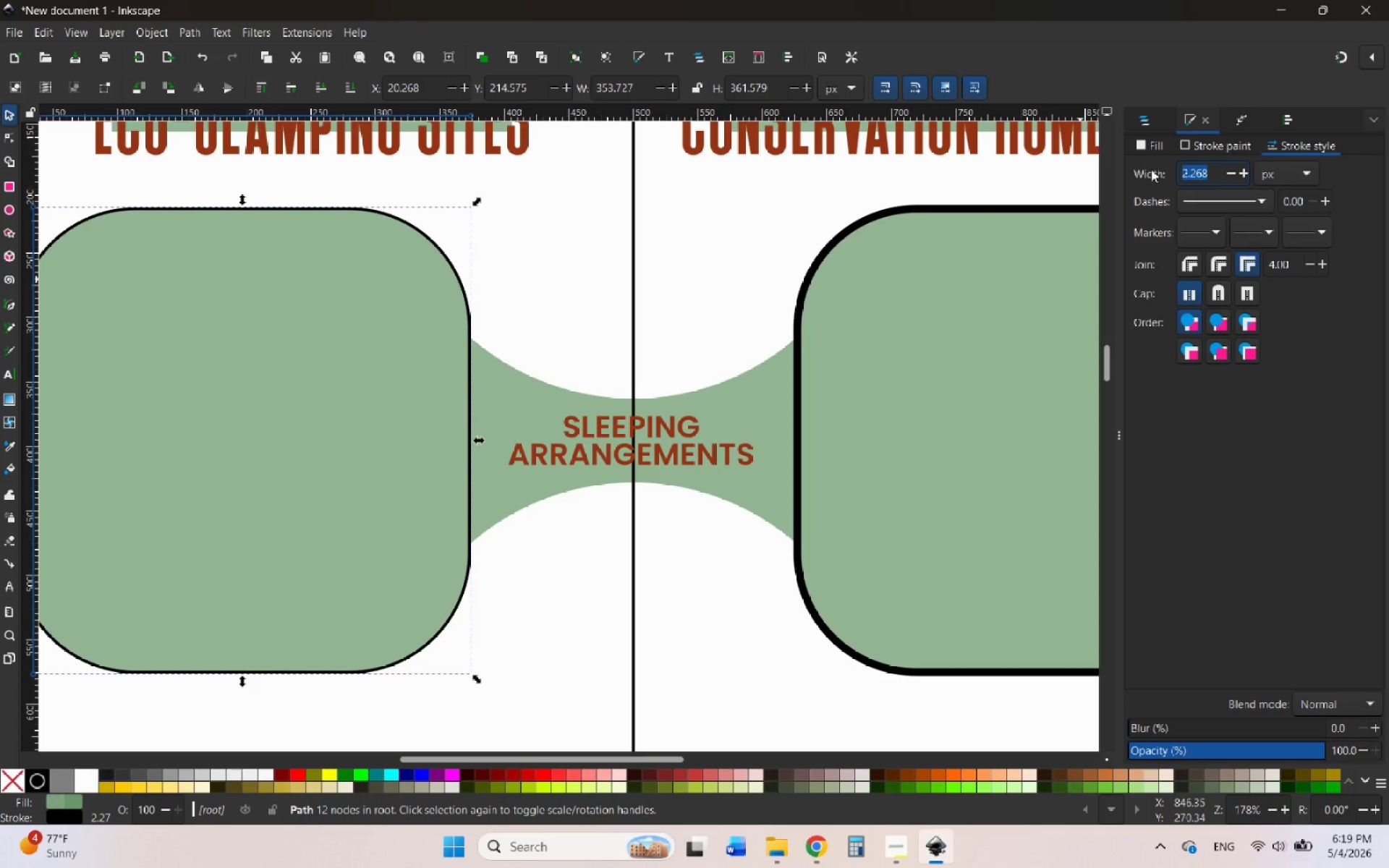 
key(6)
 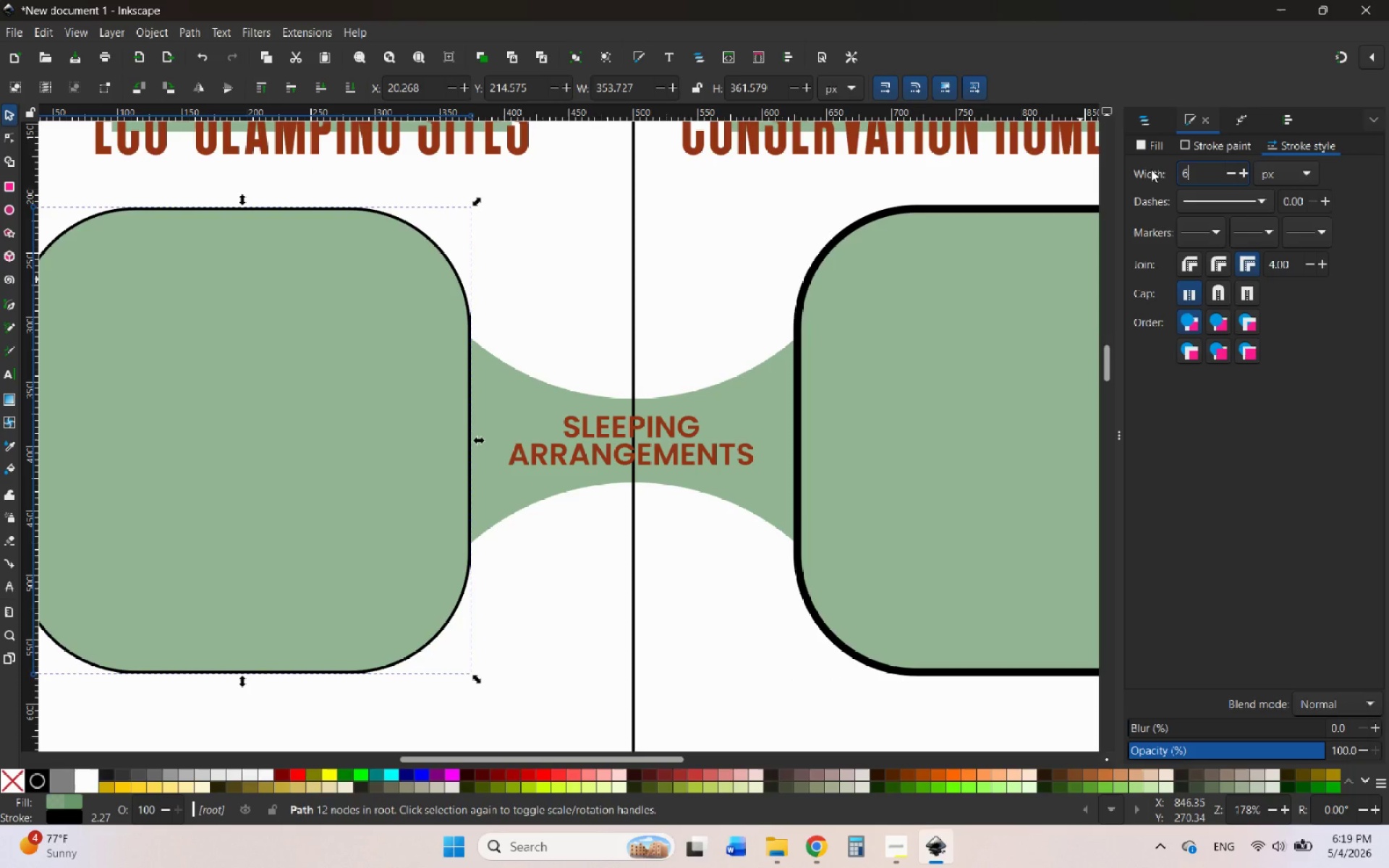 
key(Enter)
 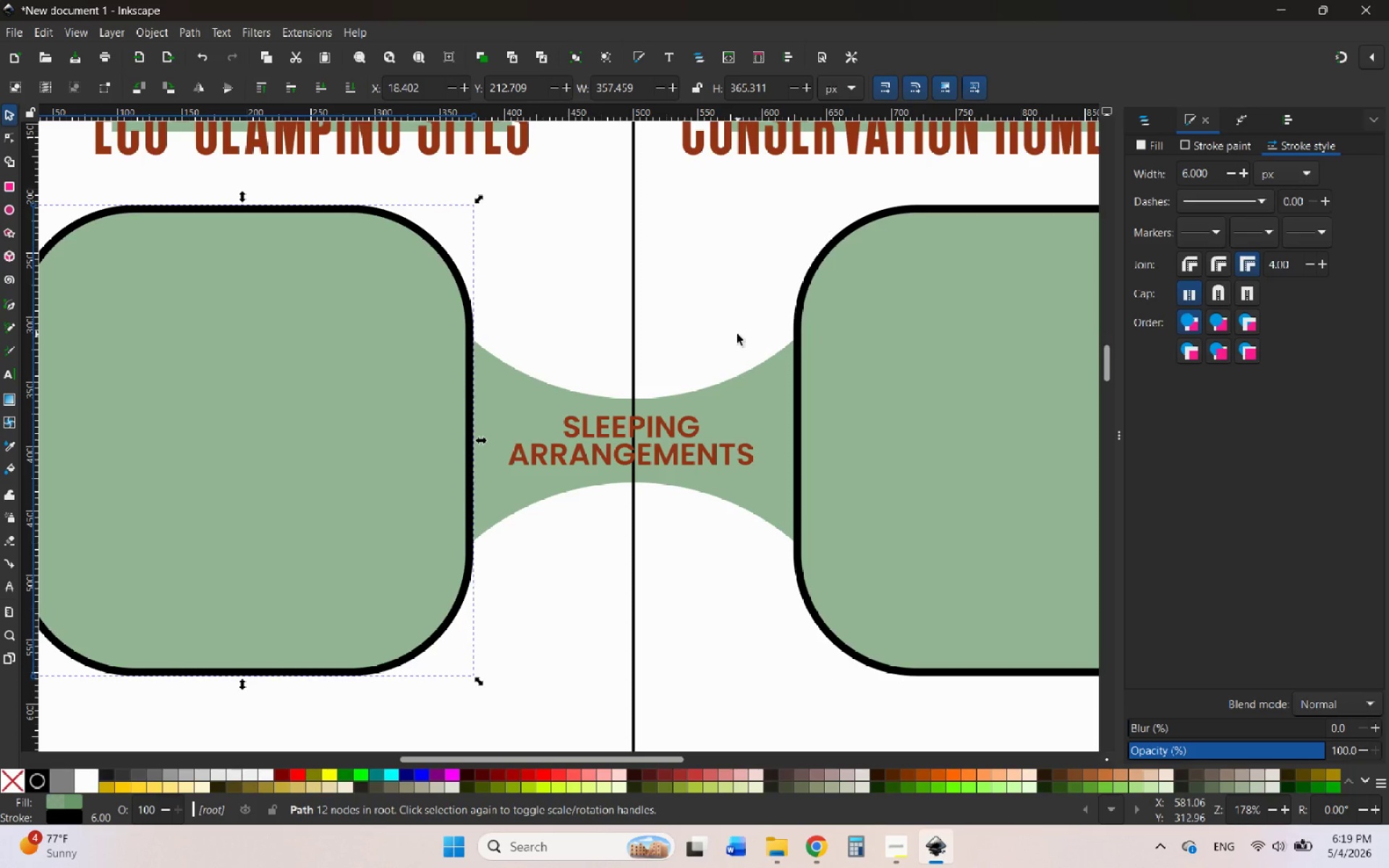 
left_click([736, 334])
 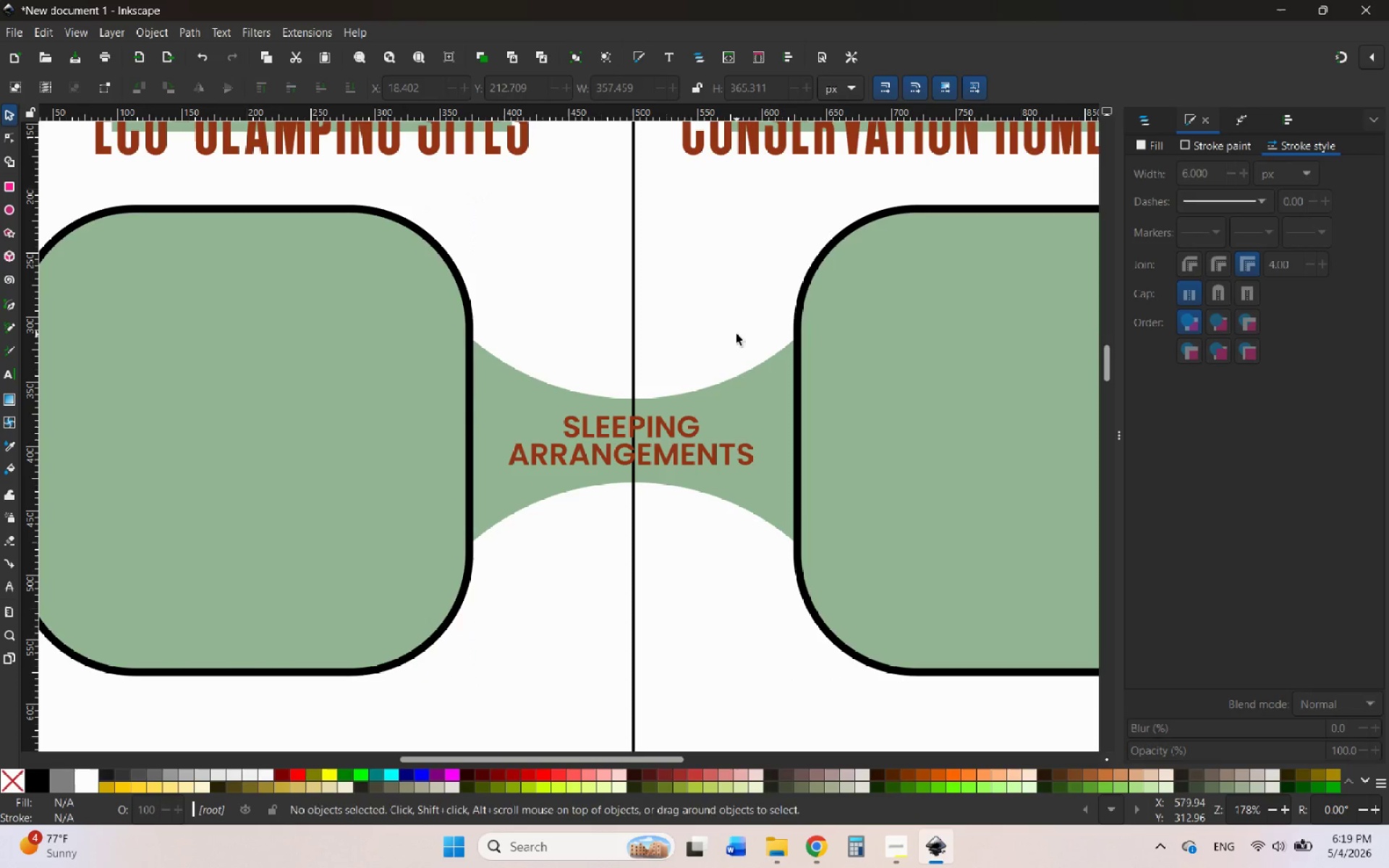 
hold_key(key=ControlLeft, duration=2.69)
scroll: coordinate [736, 334], scroll_direction: down, amount: 3.0
 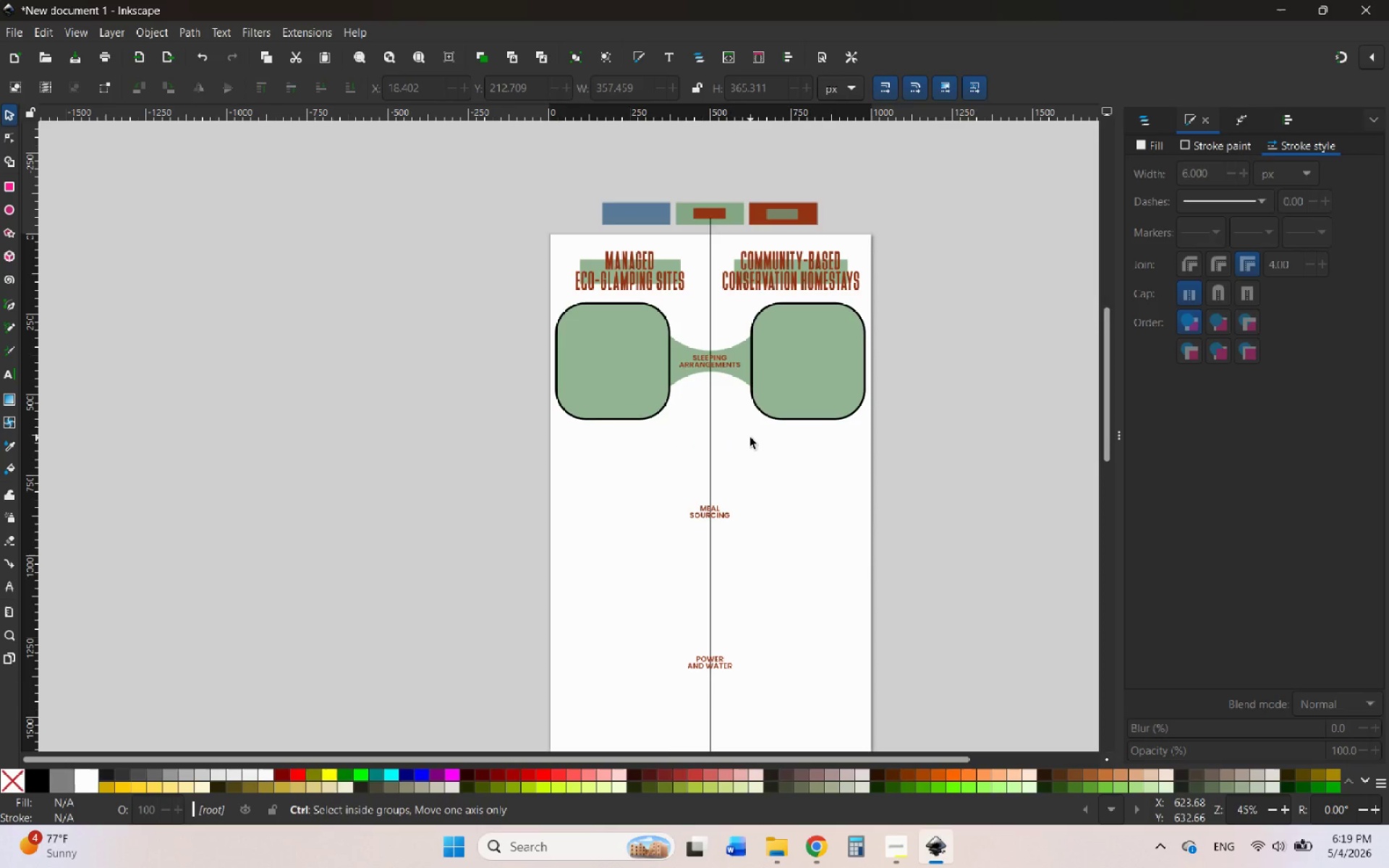 
scroll: coordinate [748, 354], scroll_direction: up, amount: 2.0
 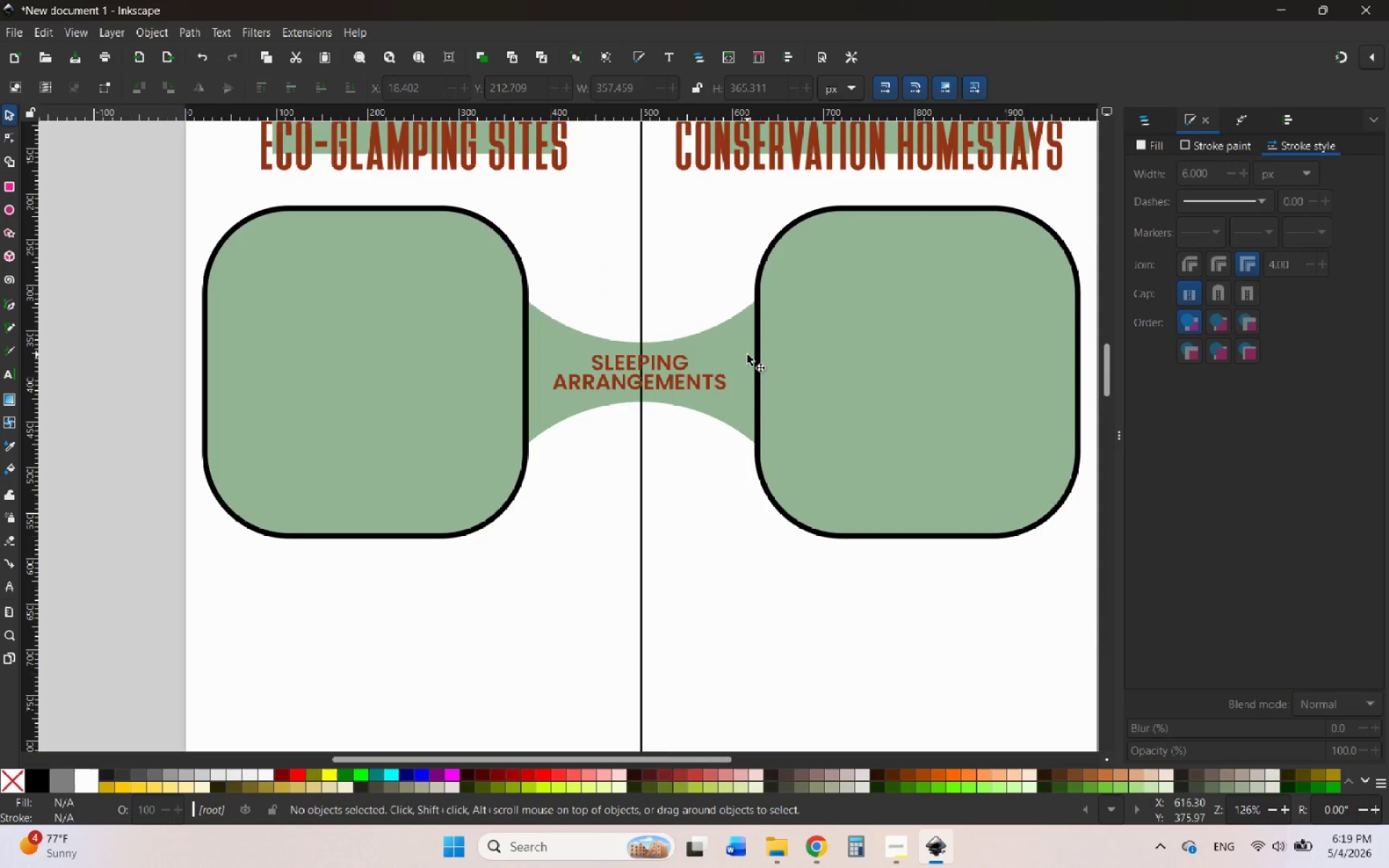 
left_click([747, 354])
 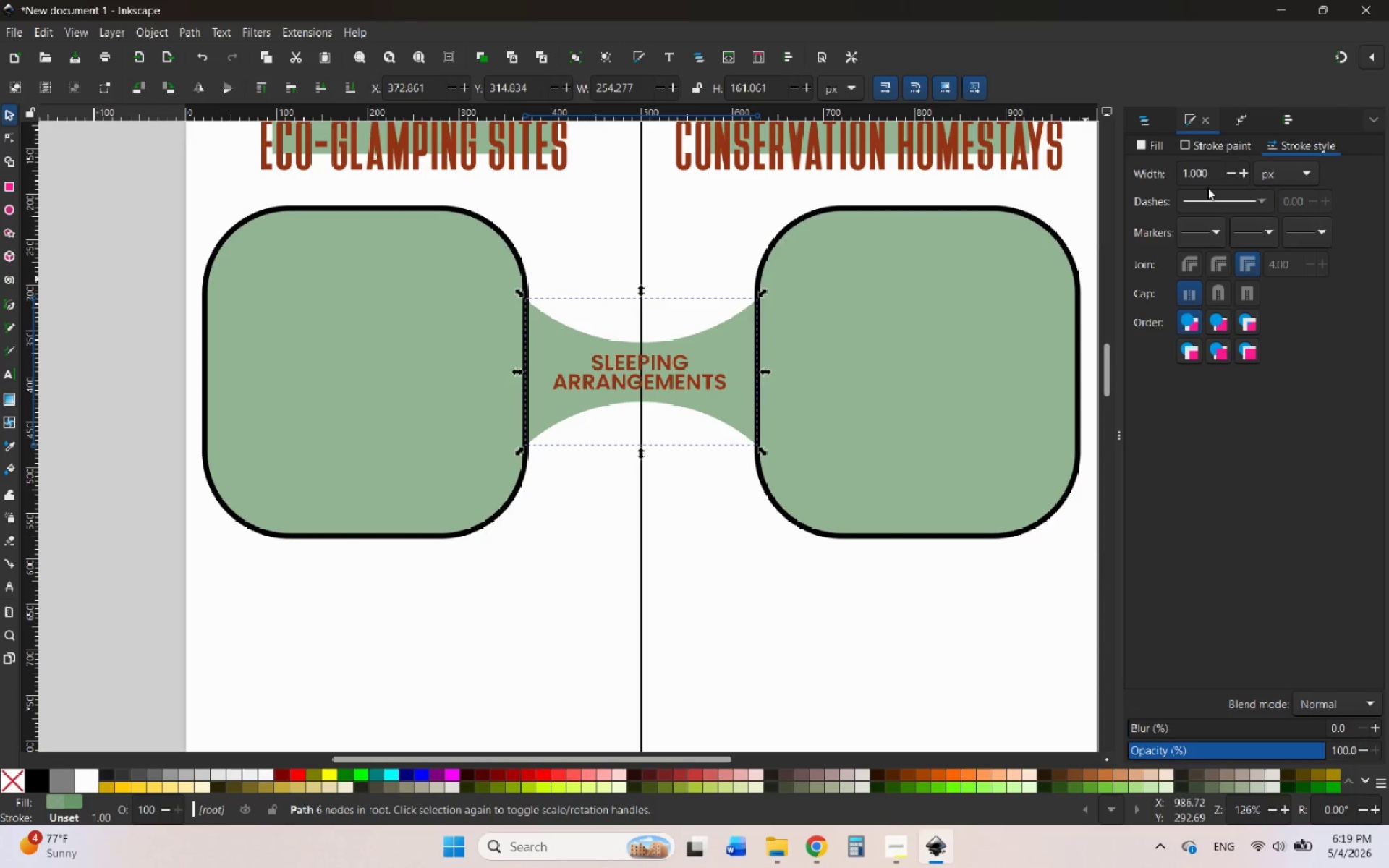 
mouse_move([1208, 161])
 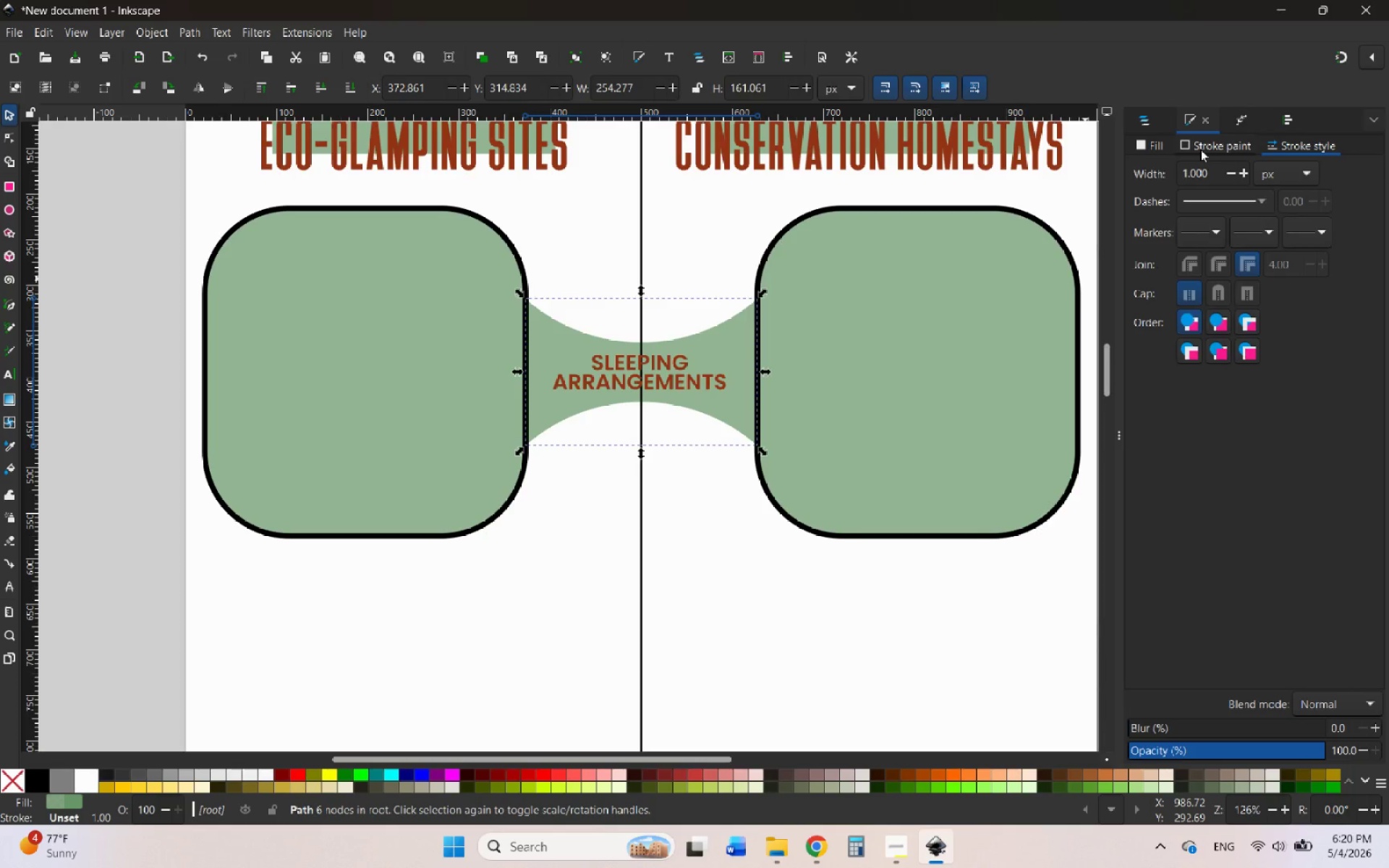 
mouse_move([1192, 150])
 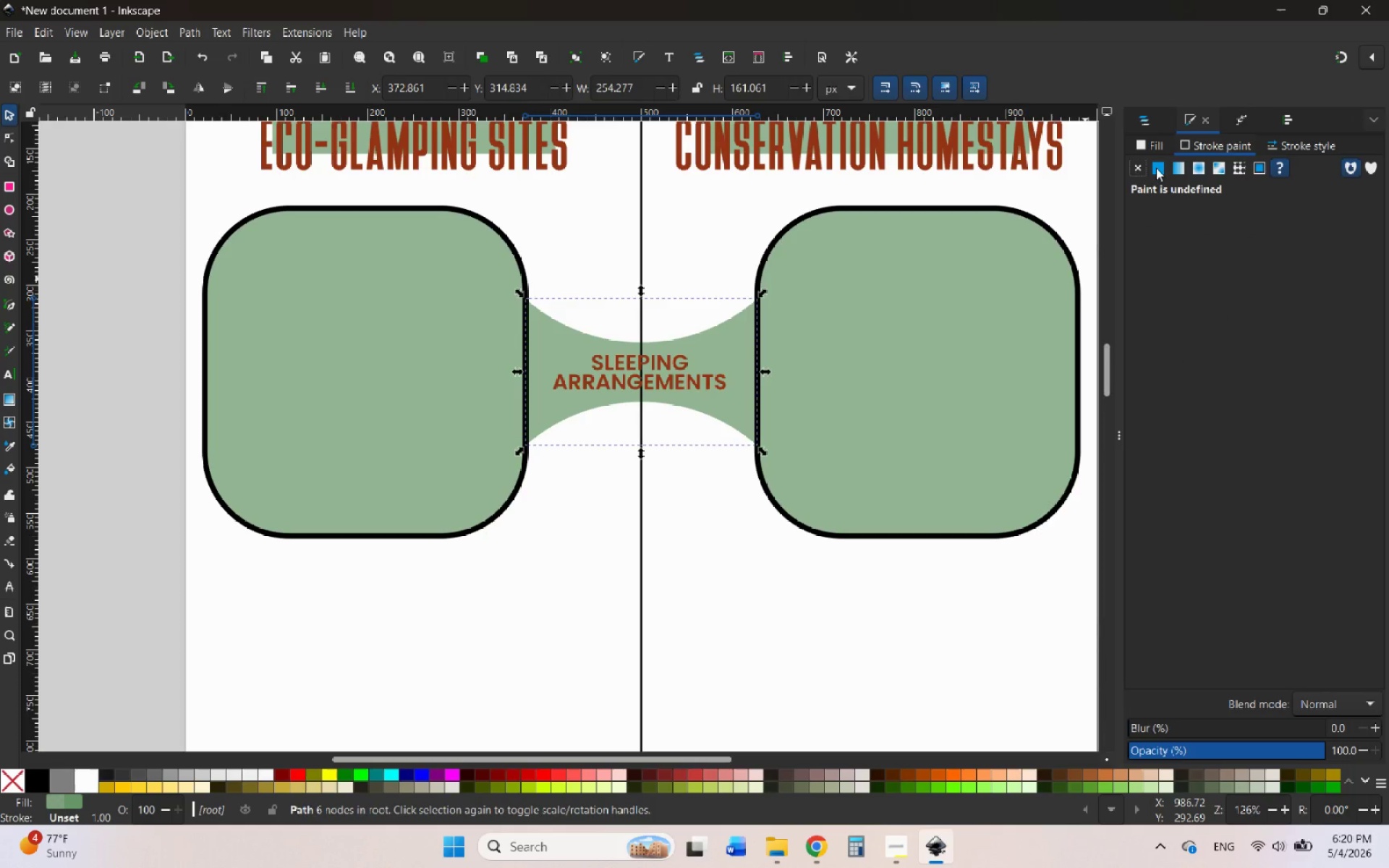 
left_click([1155, 169])
 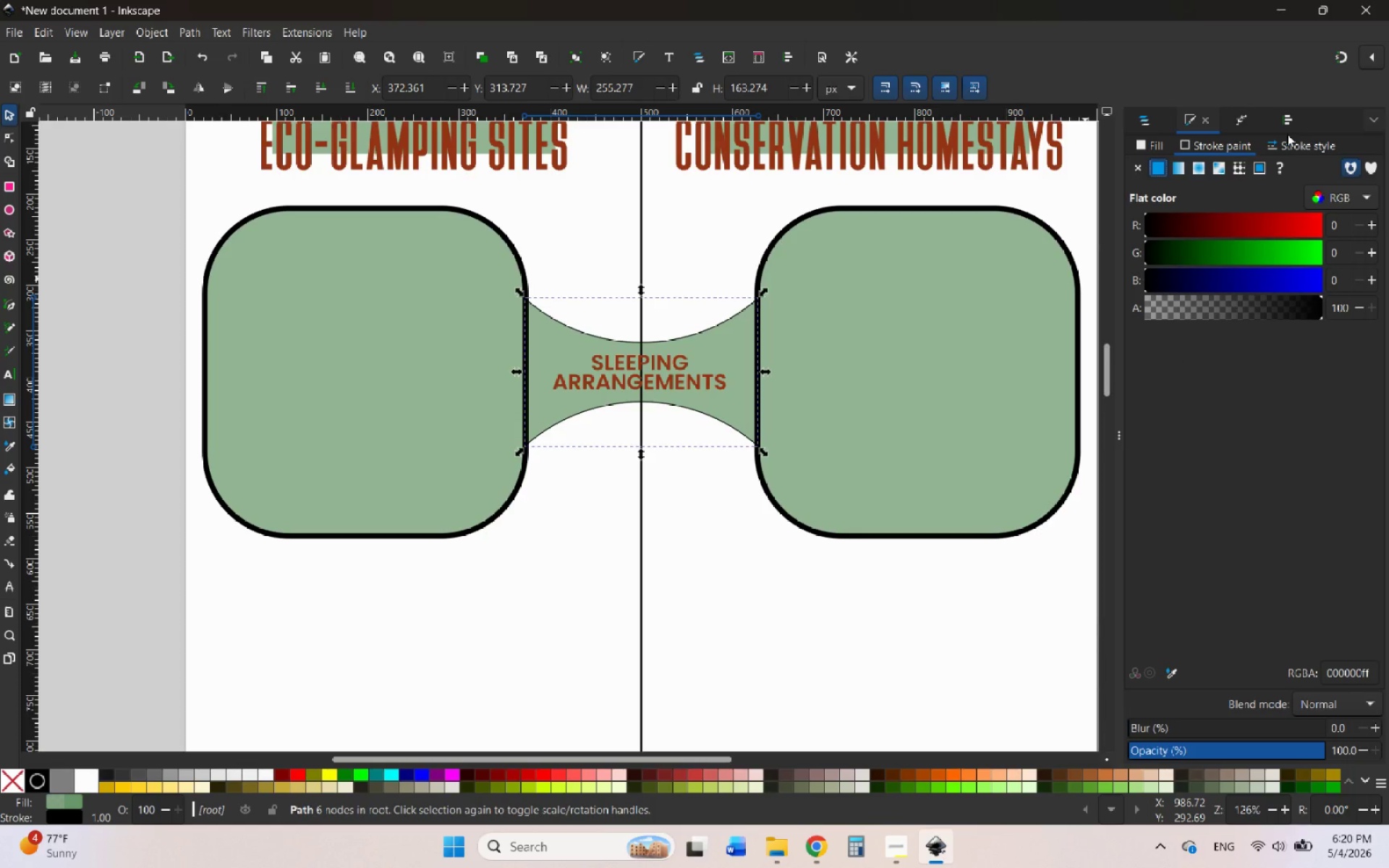 
left_click([1286, 143])
 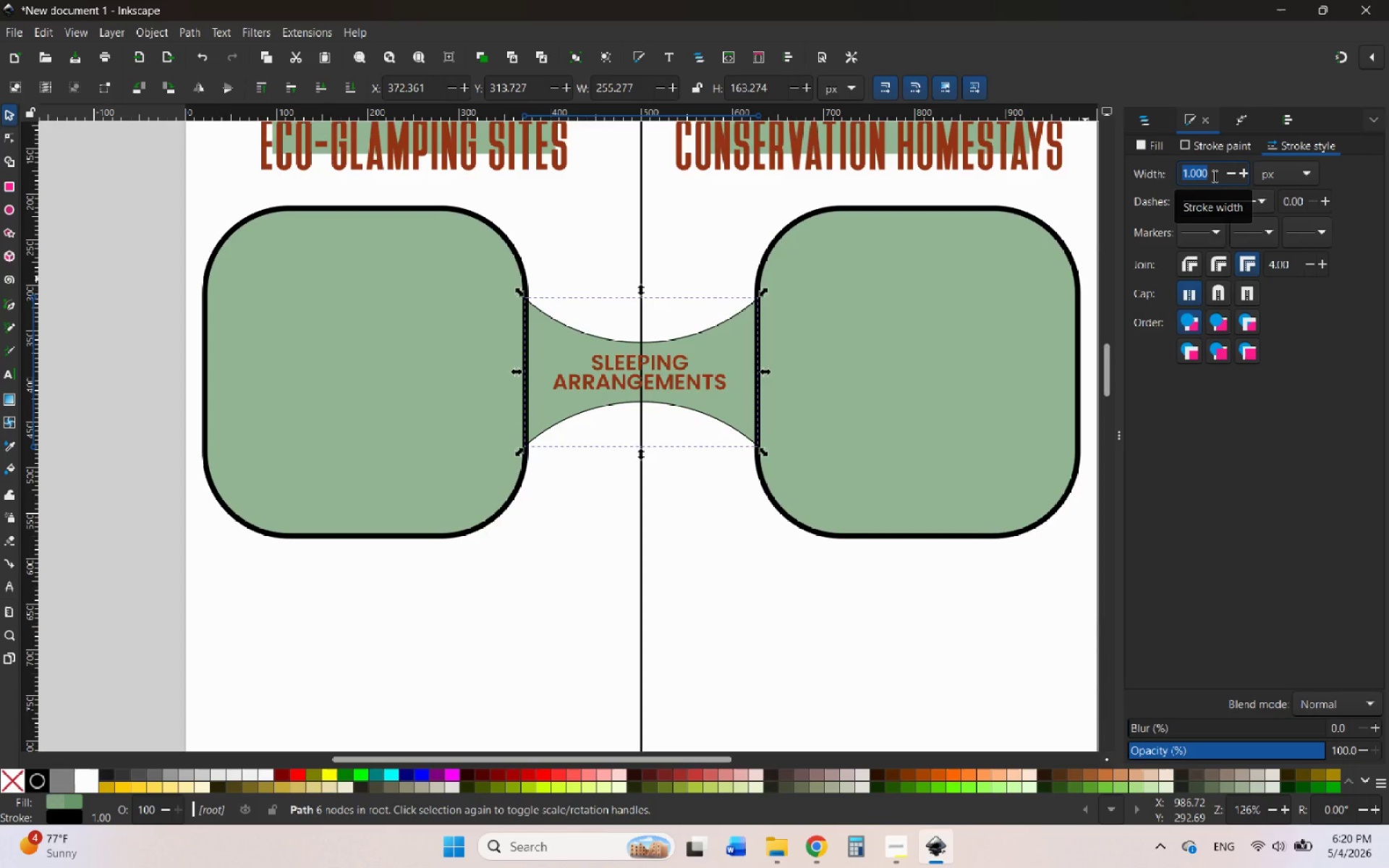 
key(6)
 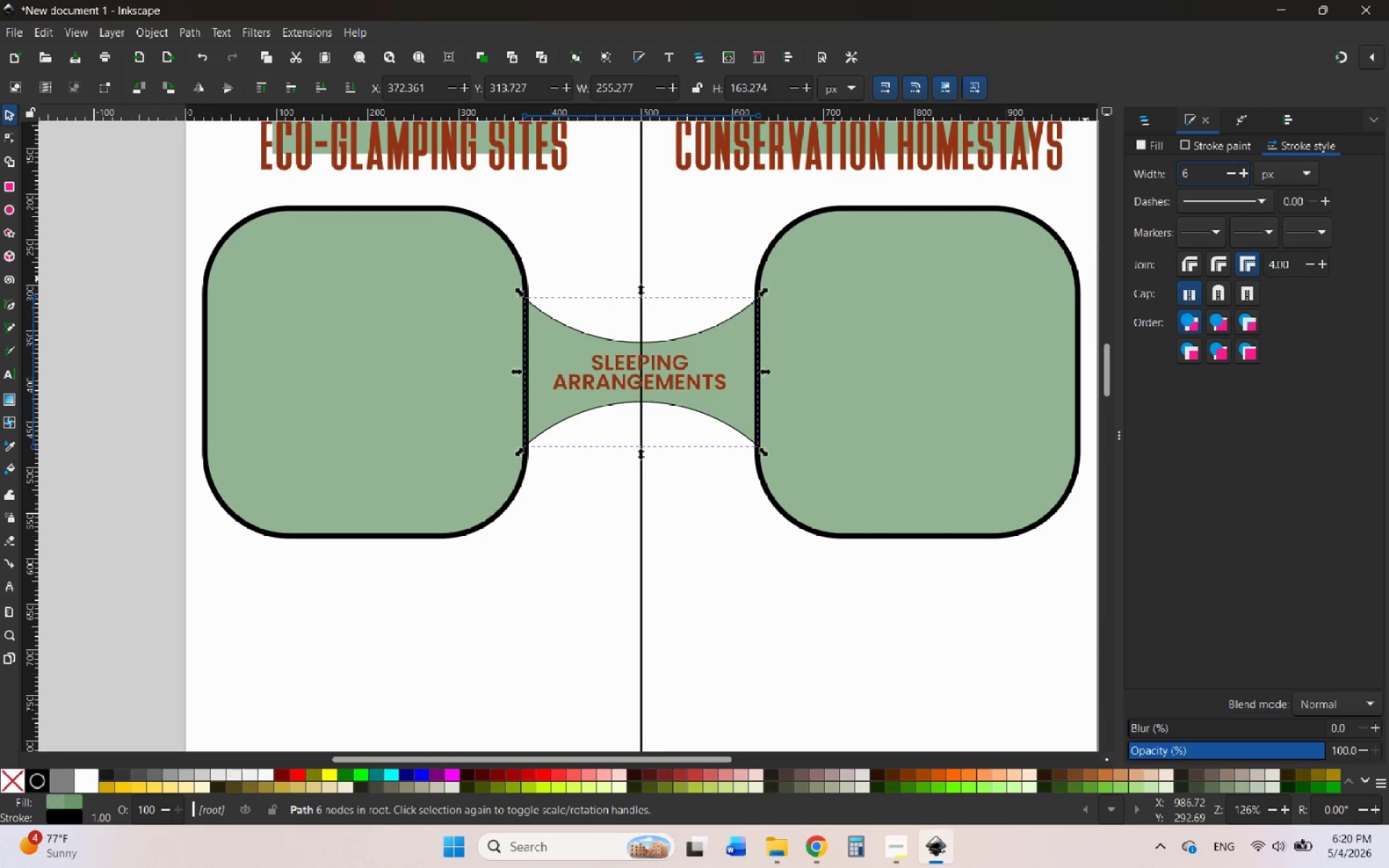 
key(Enter)
 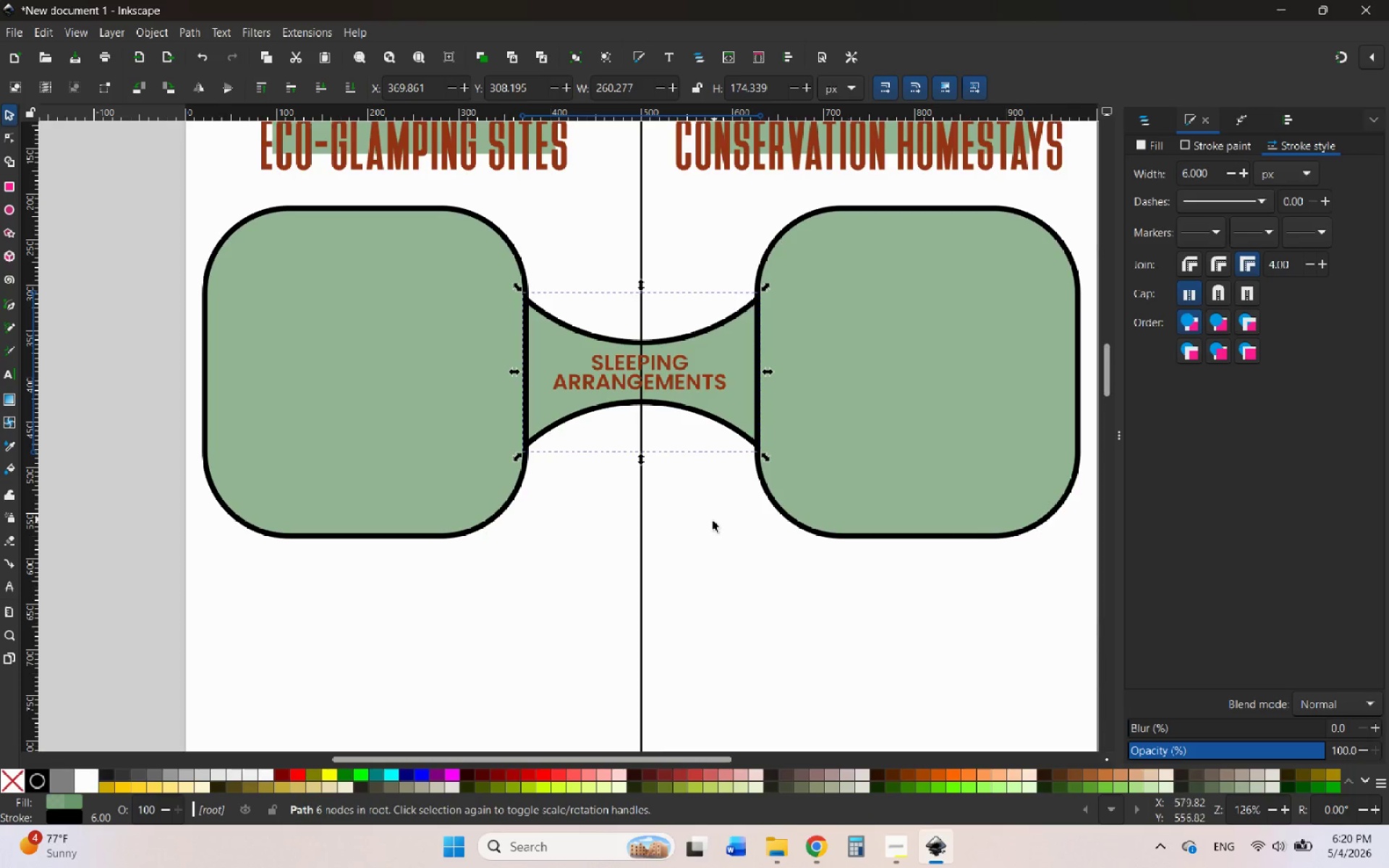 
left_click([713, 521])
 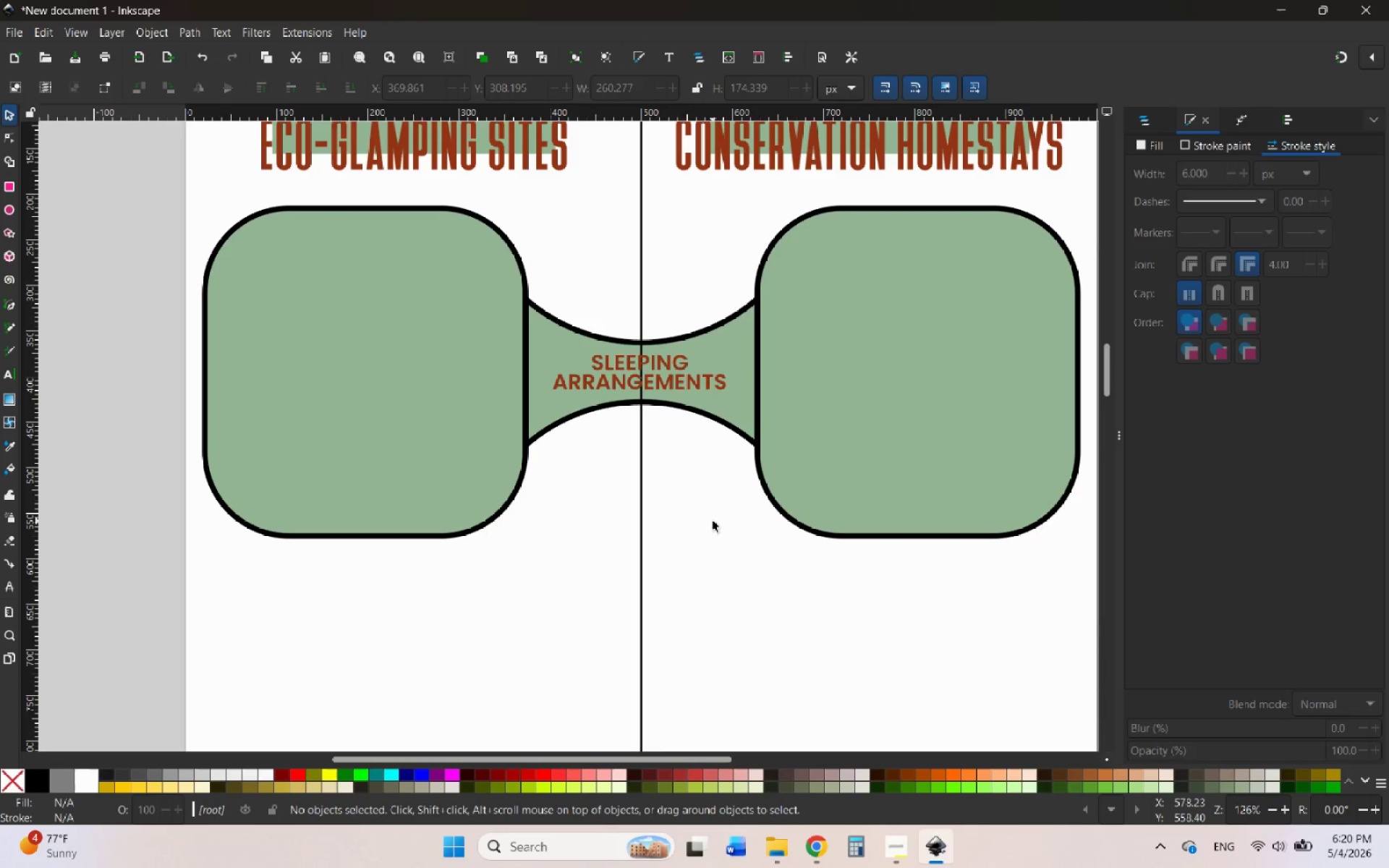 
hold_key(key=ControlLeft, duration=5.45)
scroll: coordinate [713, 441], scroll_direction: down, amount: 2.0
 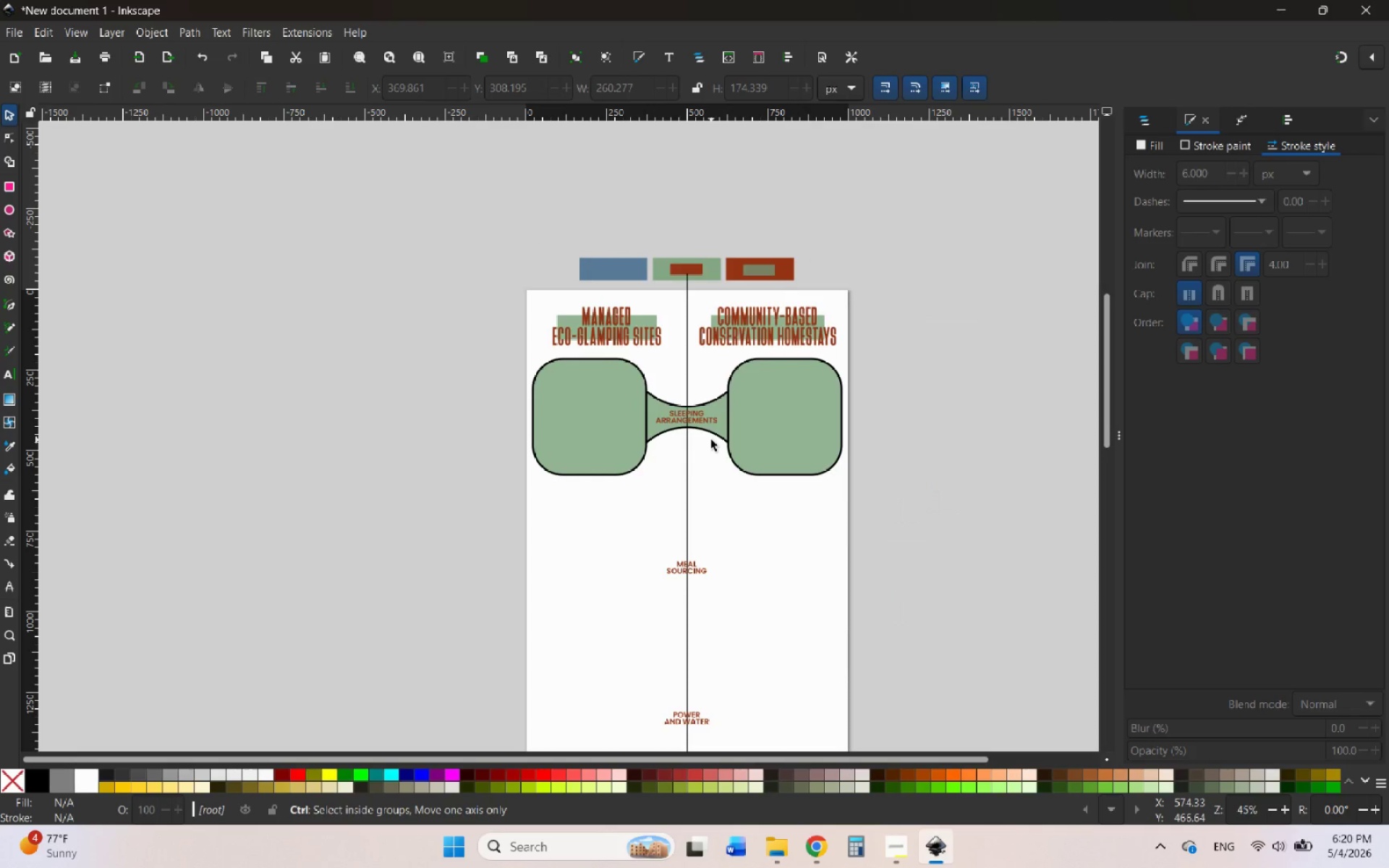 
scroll: coordinate [711, 440], scroll_direction: none, amount: 0.0
 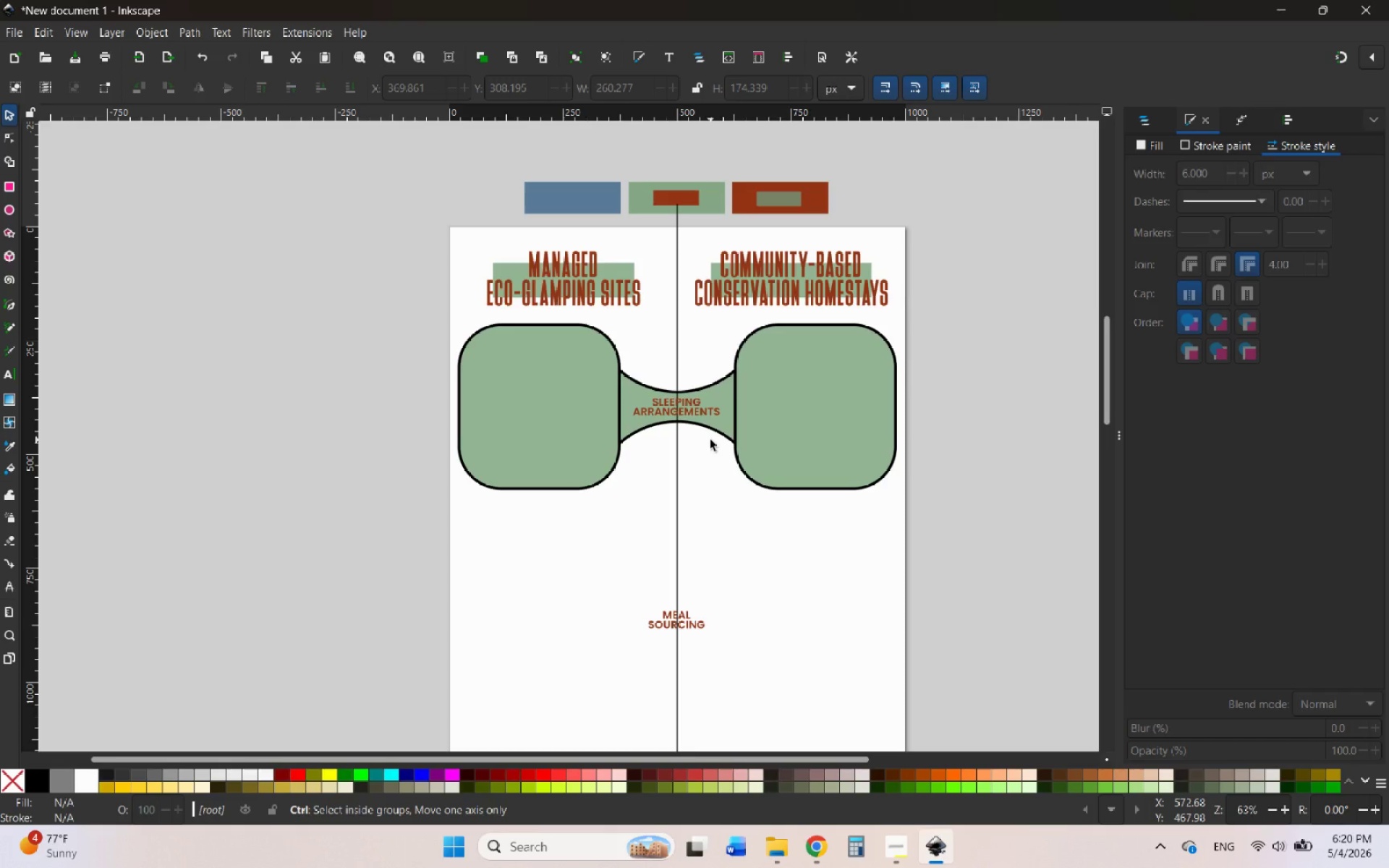 
scroll: coordinate [710, 440], scroll_direction: up, amount: 2.0
 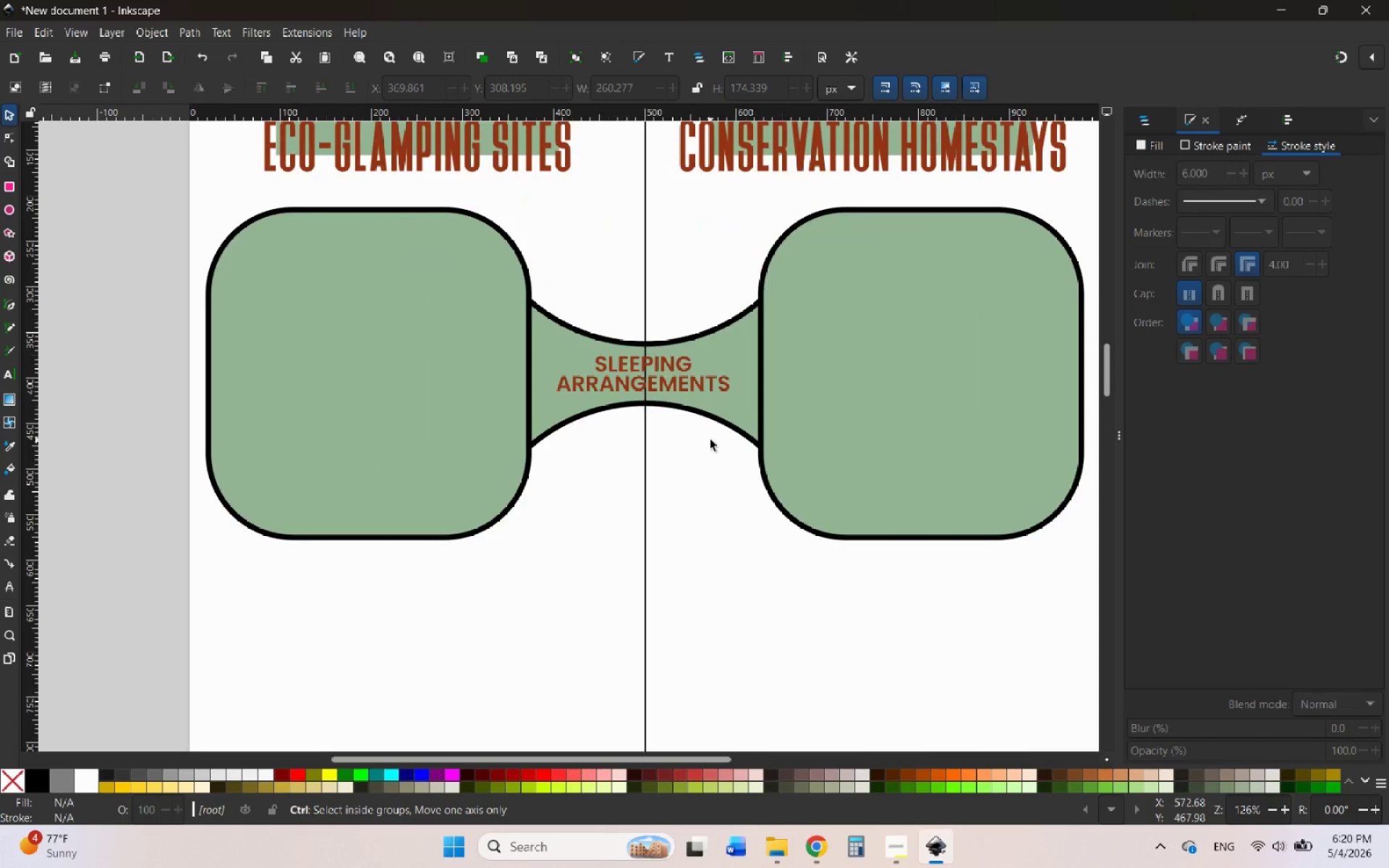 
scroll: coordinate [710, 440], scroll_direction: none, amount: 0.0
 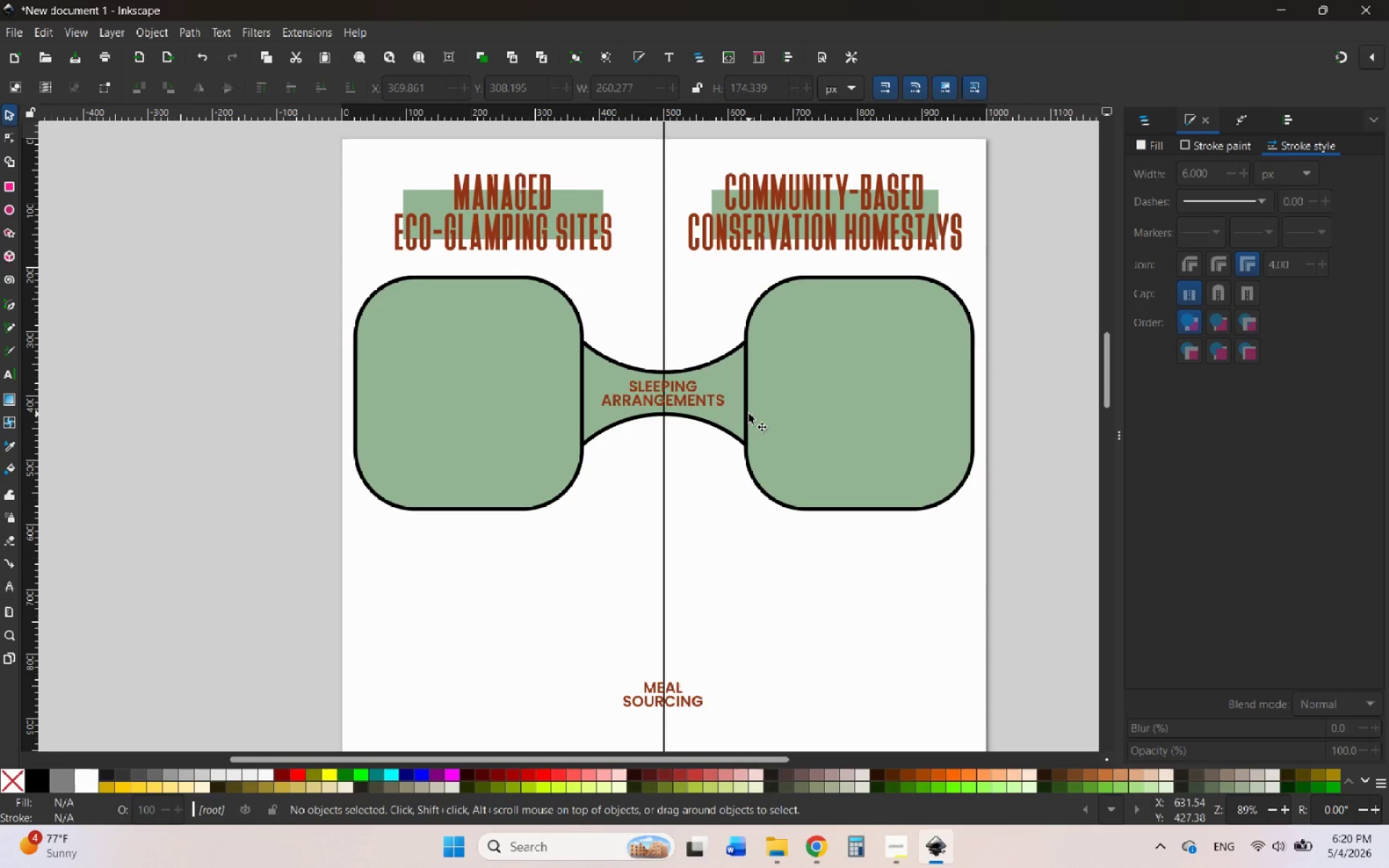 
scroll: coordinate [736, 442], scroll_direction: up, amount: 2.0
 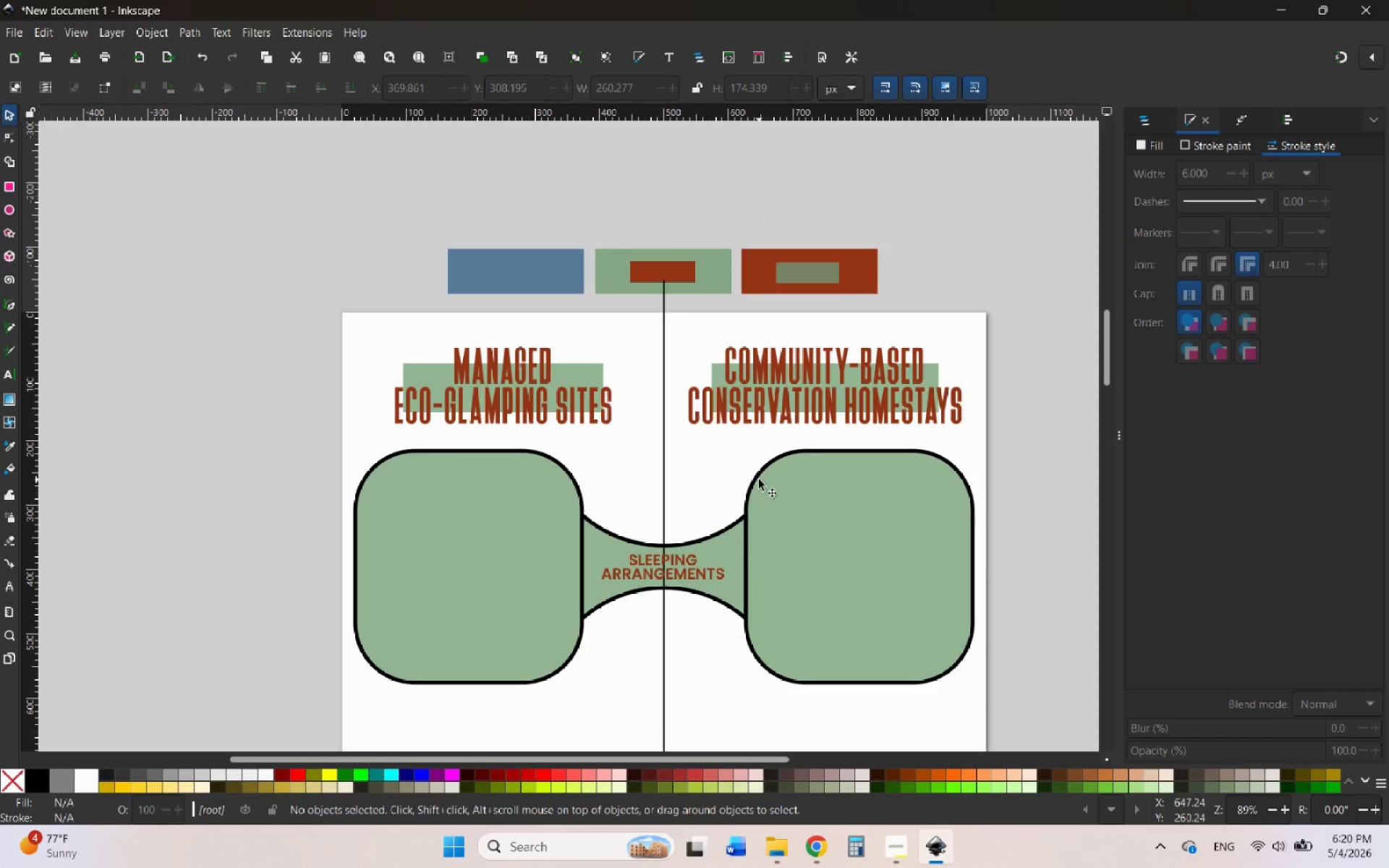 
left_click([759, 480])
 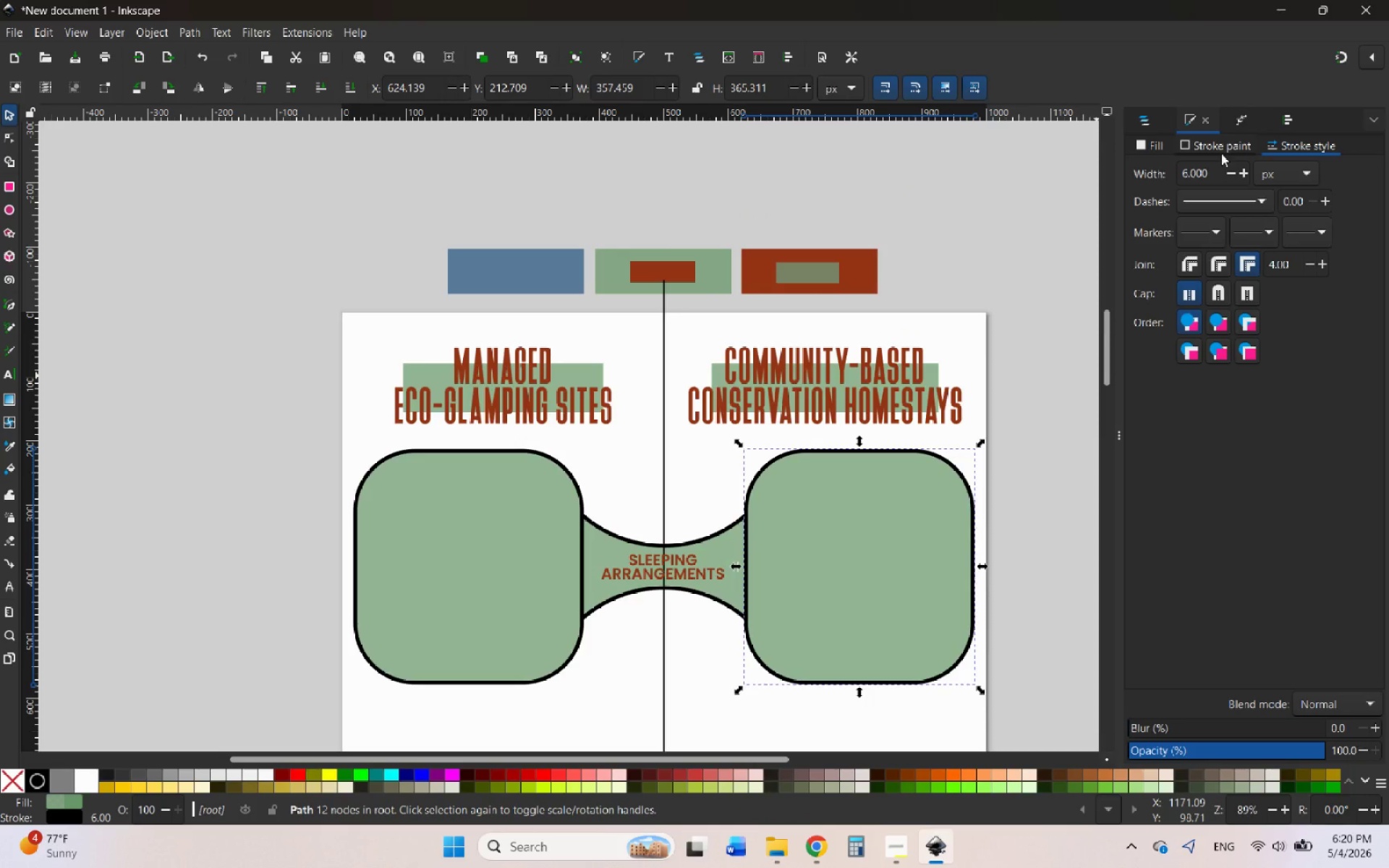 
double_click([1218, 148])
 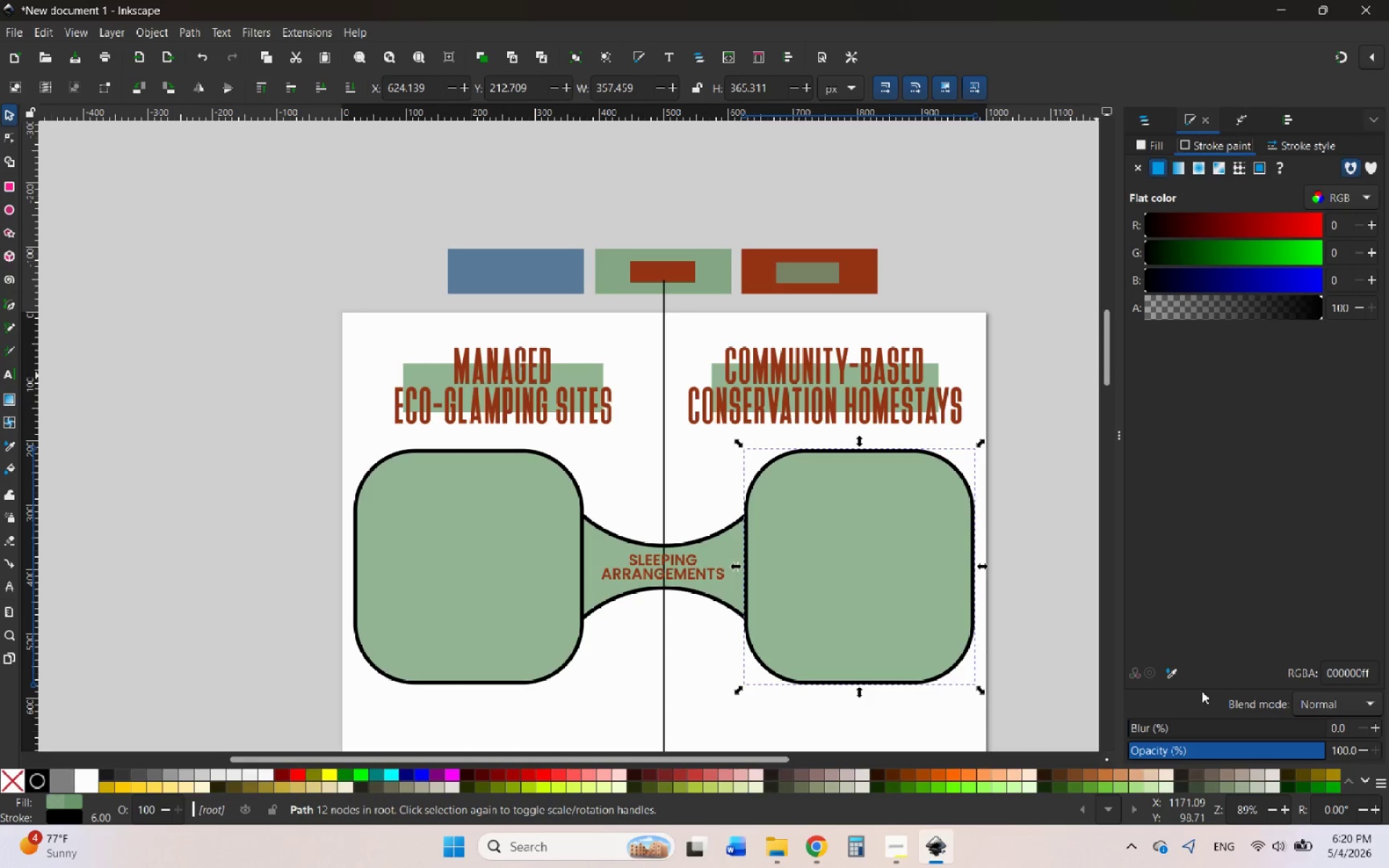 
left_click([1171, 673])
 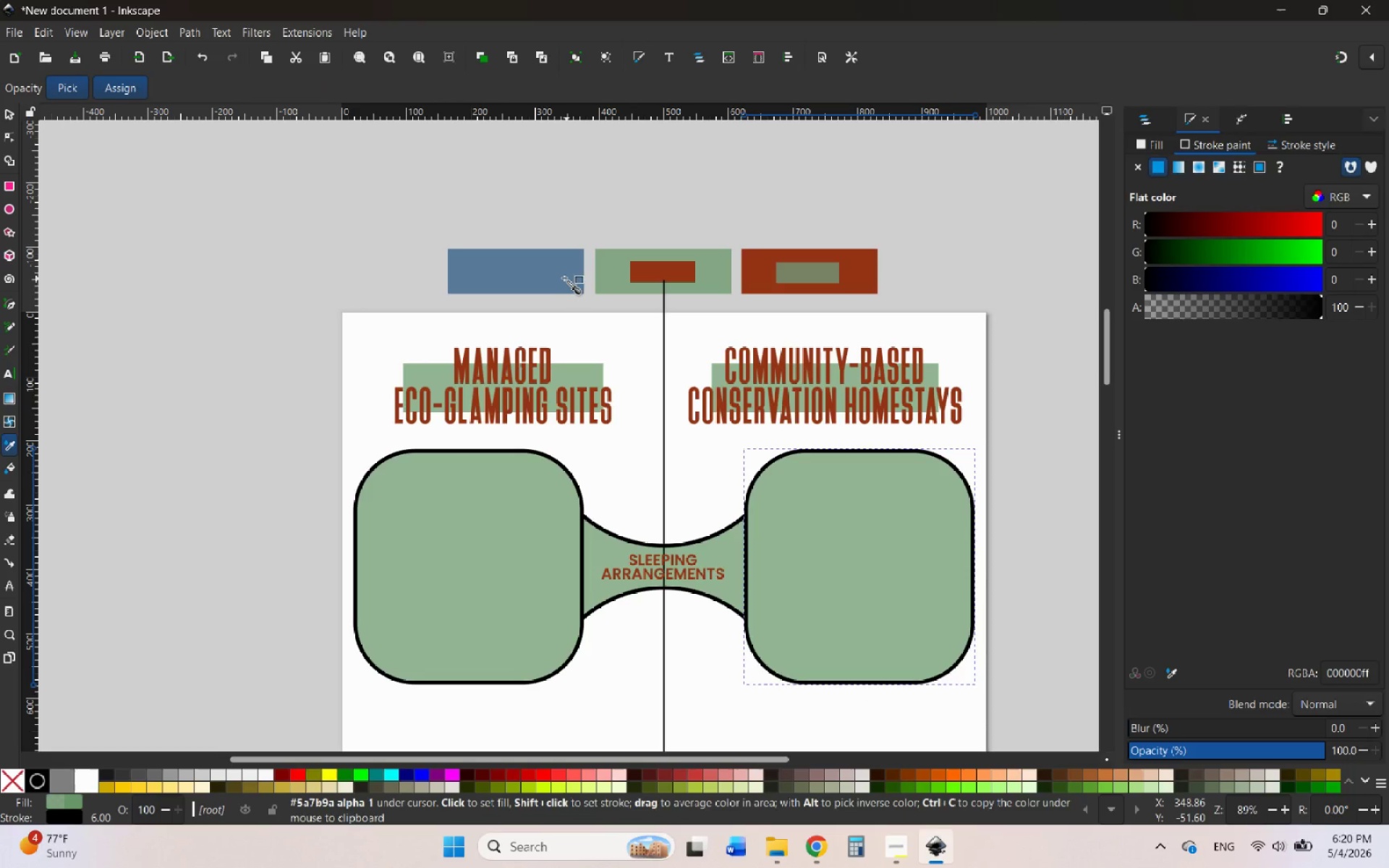 
left_click([561, 277])
 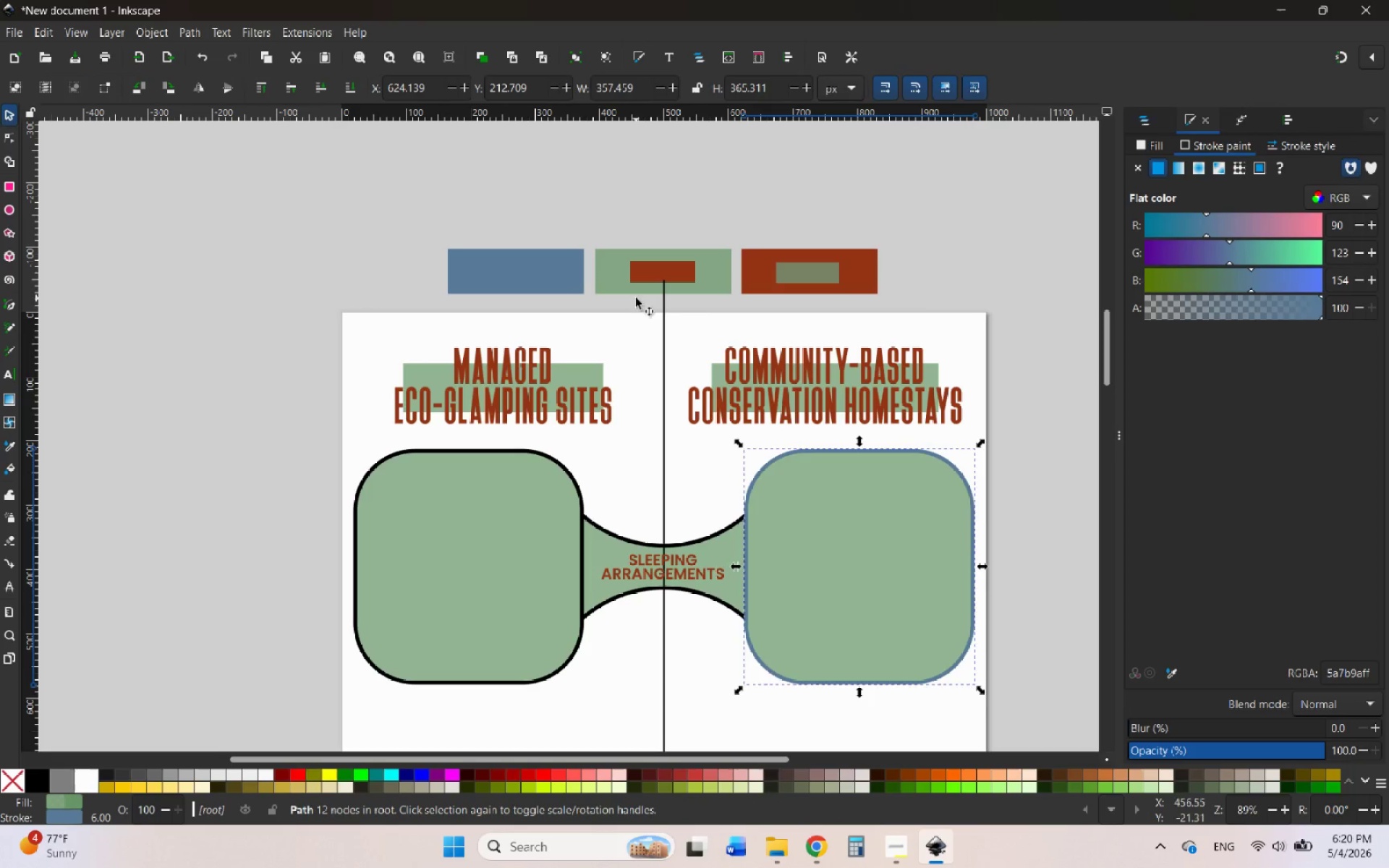 
left_click([759, 284])
 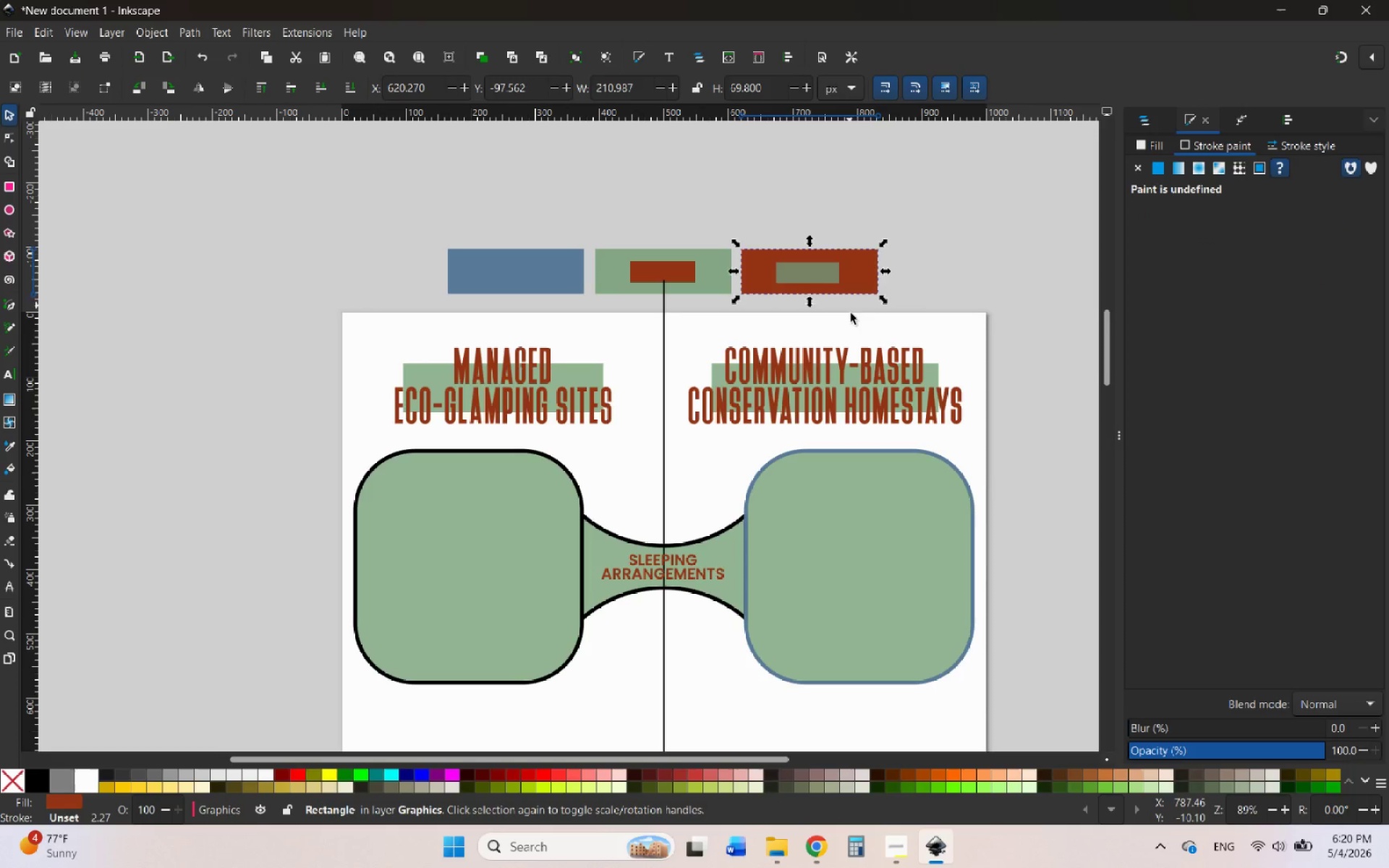 
left_click([833, 522])
 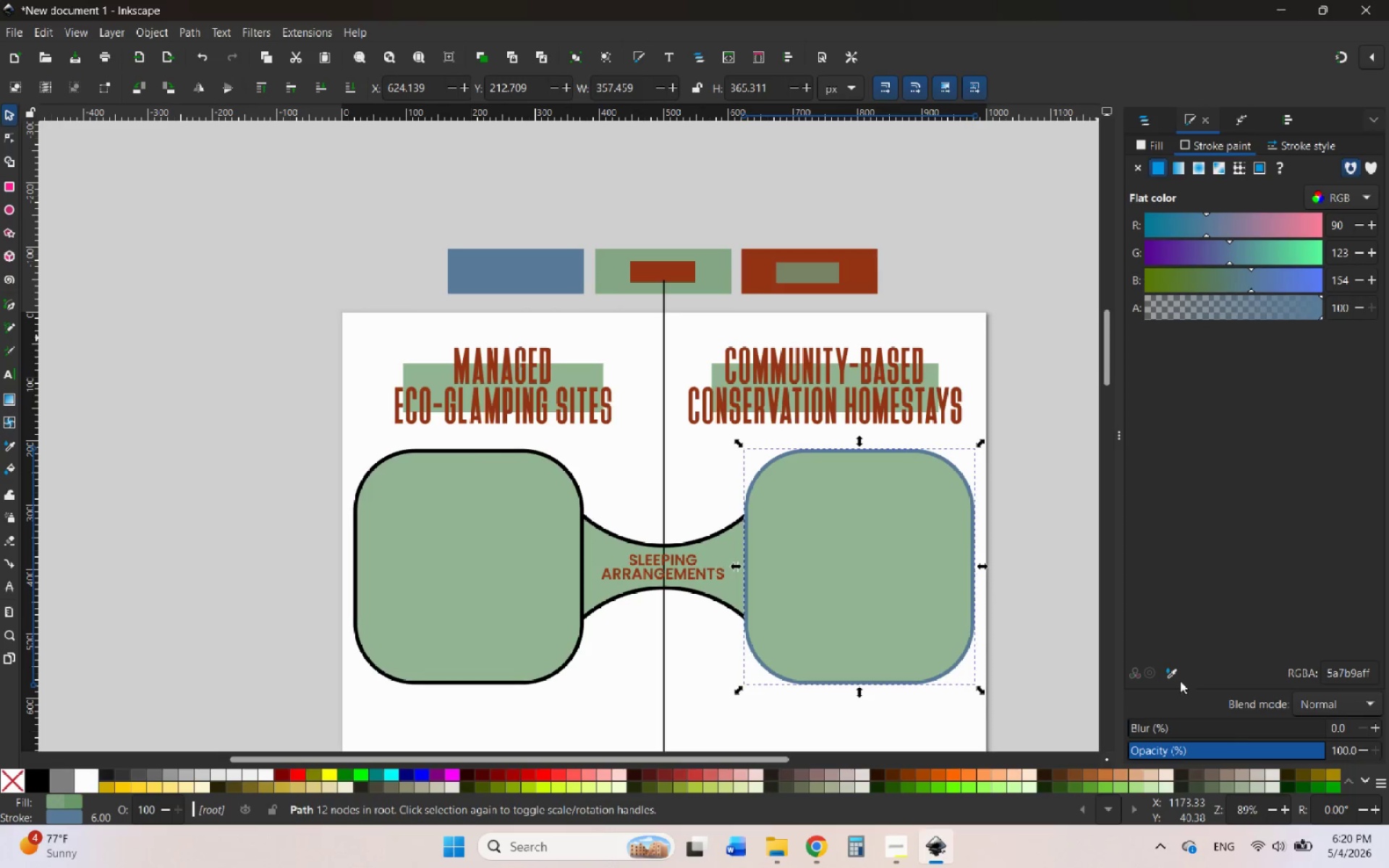 
left_click([1164, 674])
 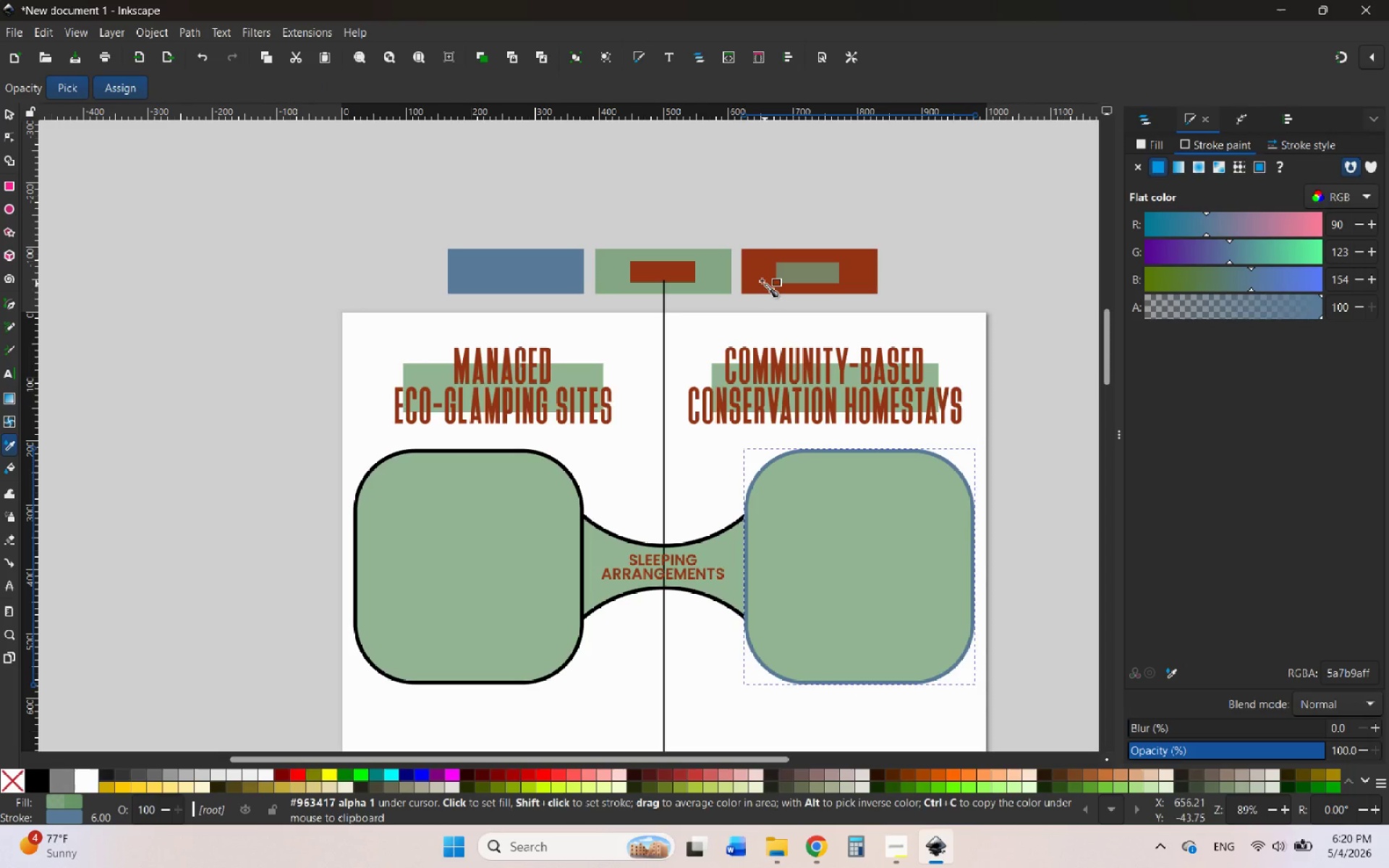 
left_click([761, 279])
 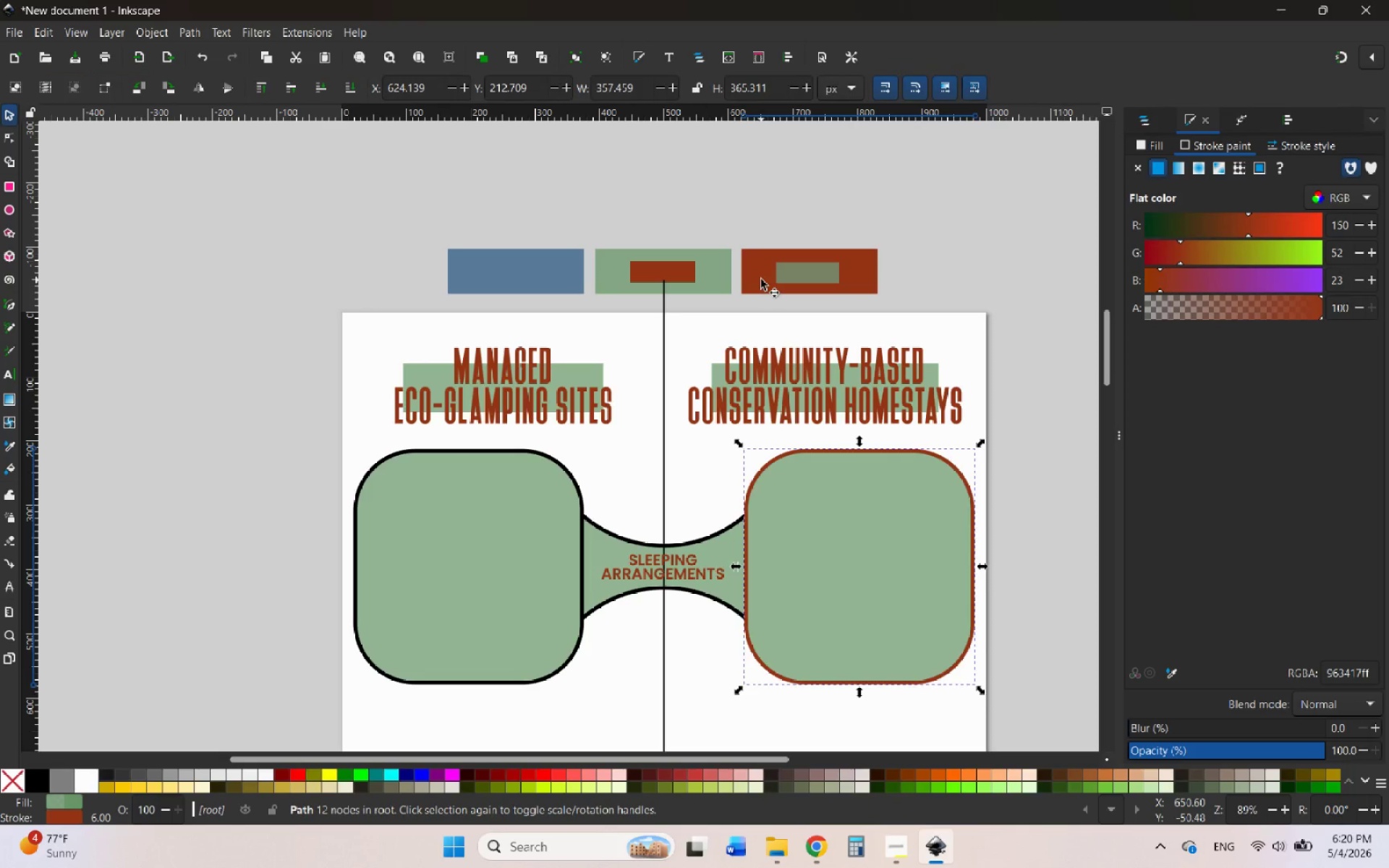 
left_click([1171, 669])
 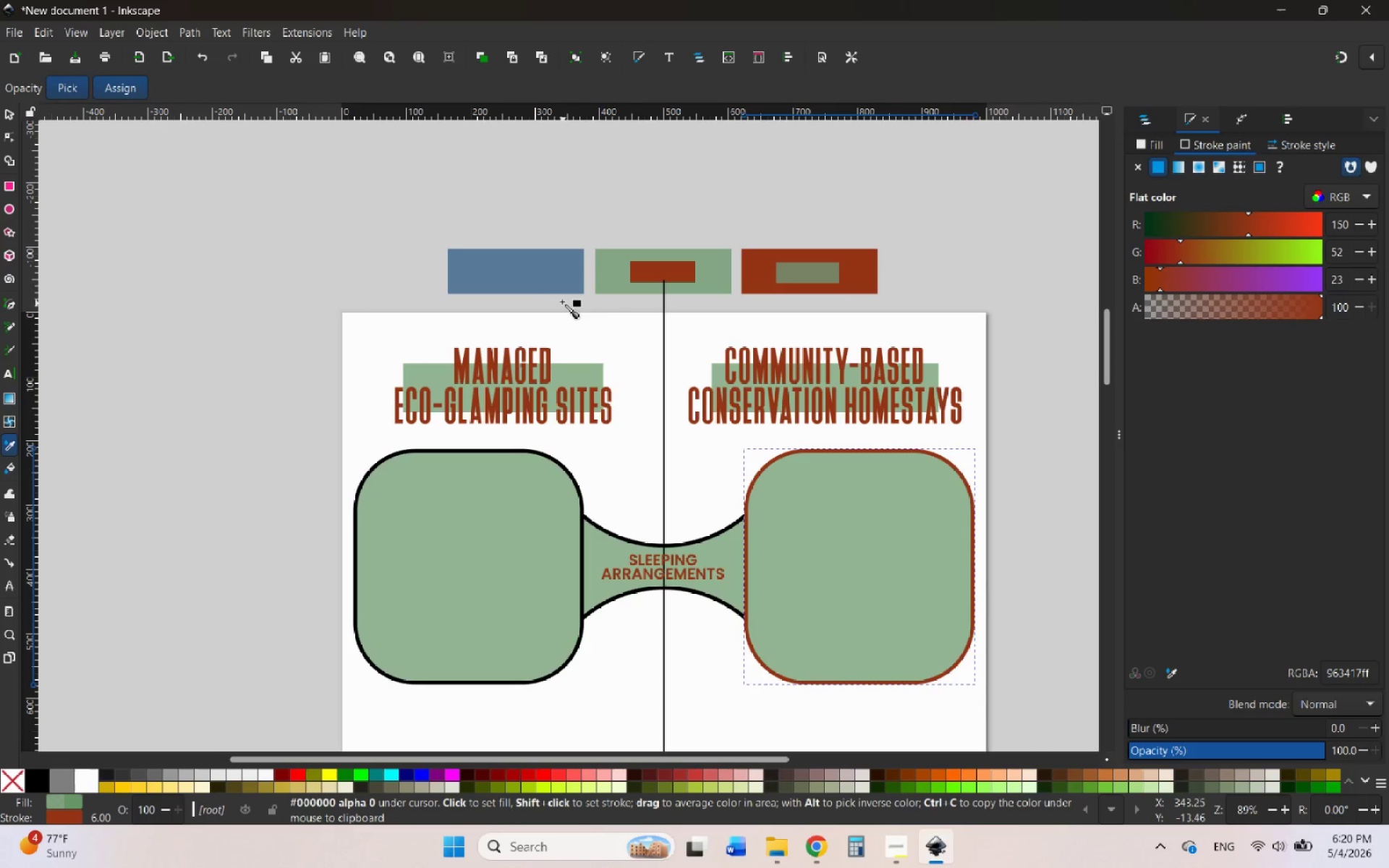 
left_click([549, 274])
 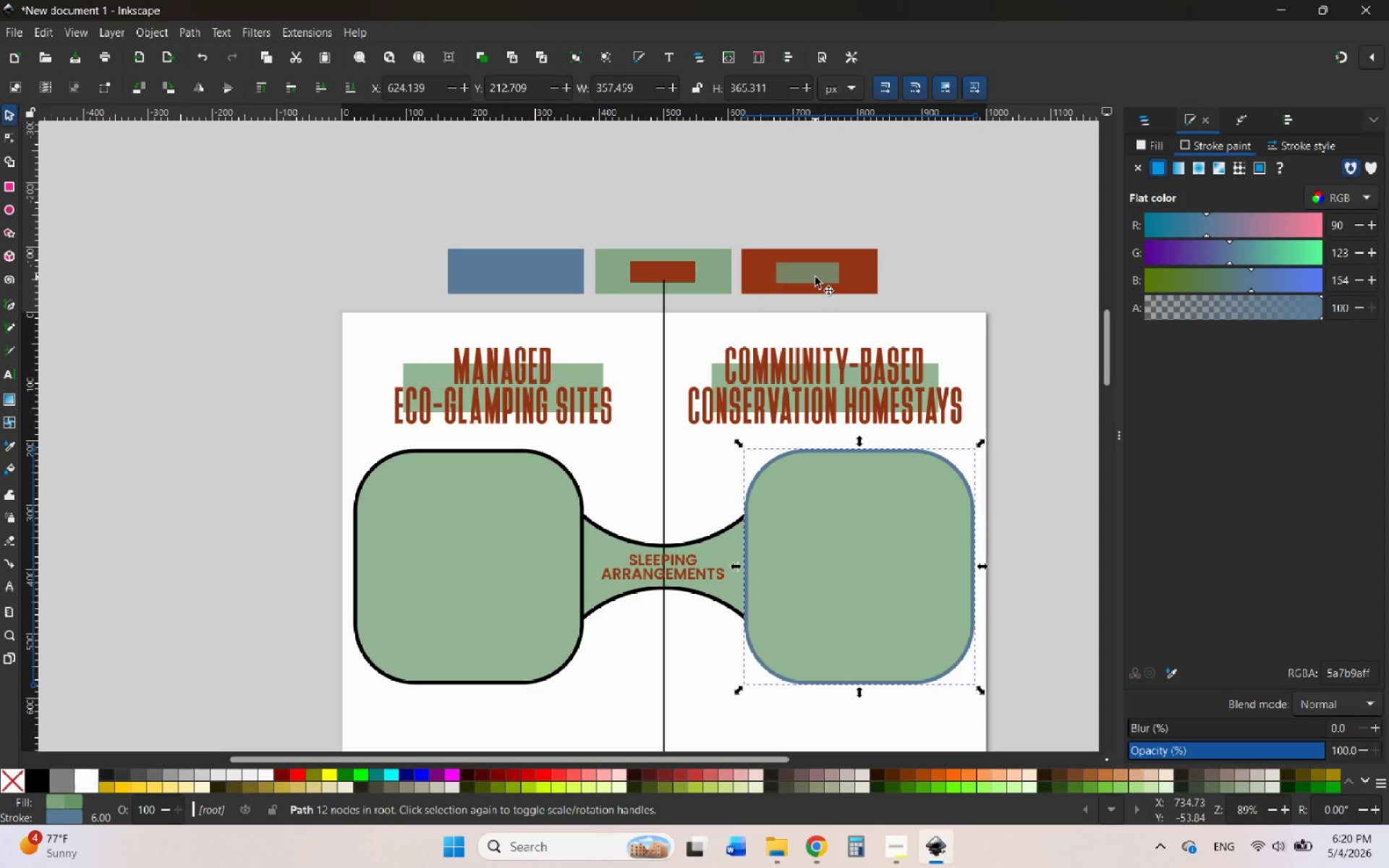 
left_click([1168, 663])
 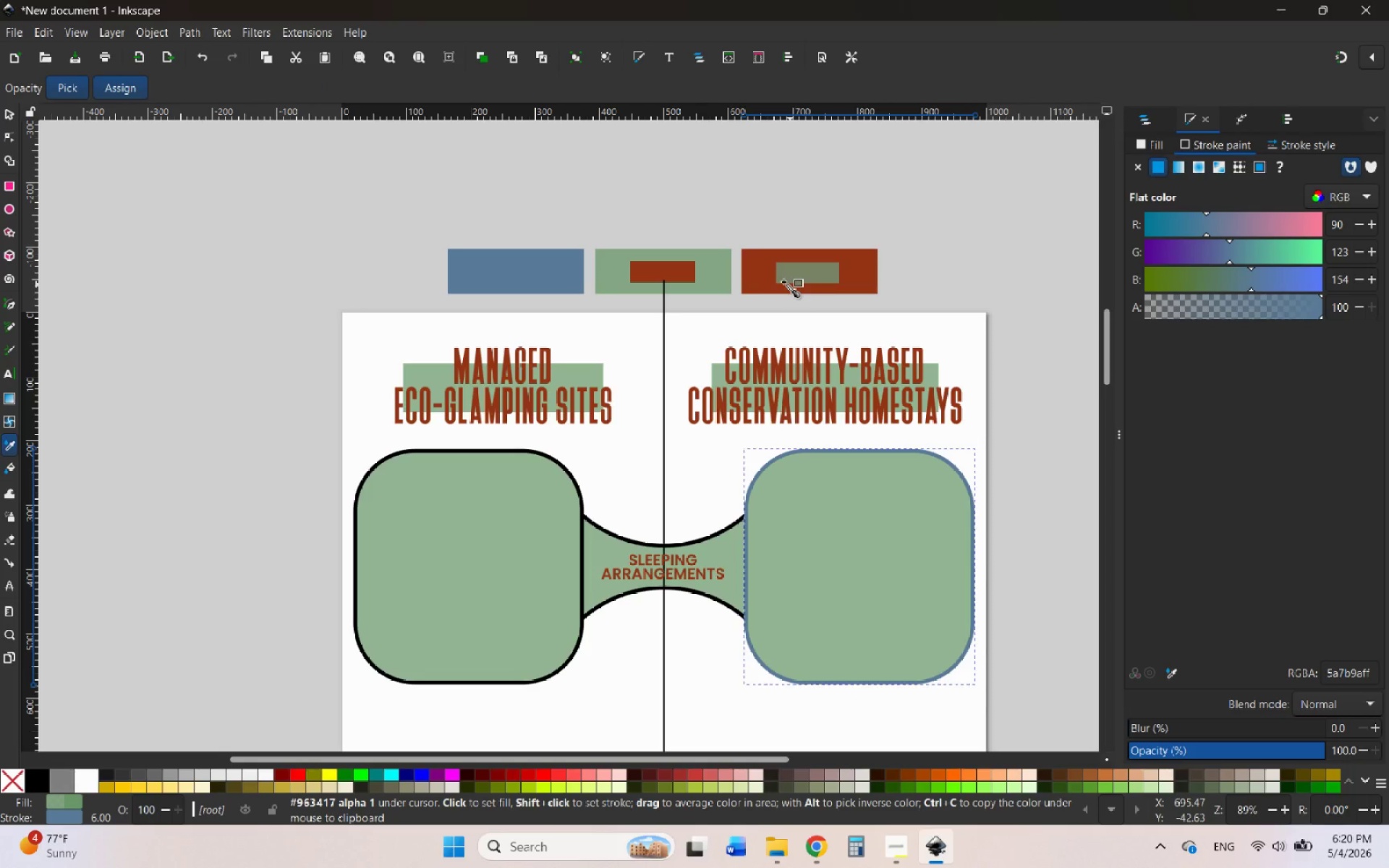 
left_click([768, 277])
 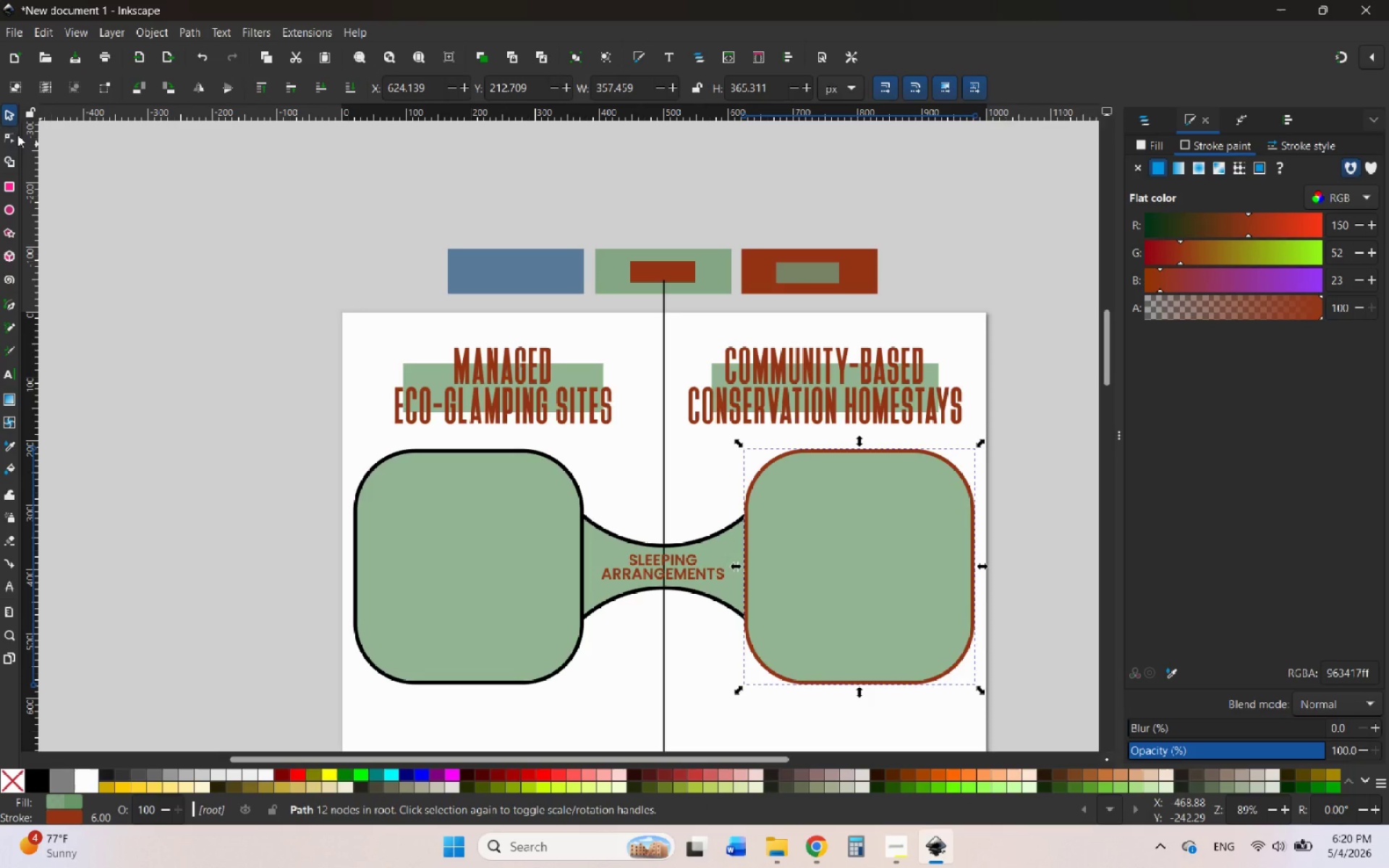 
left_click([7, 117])
 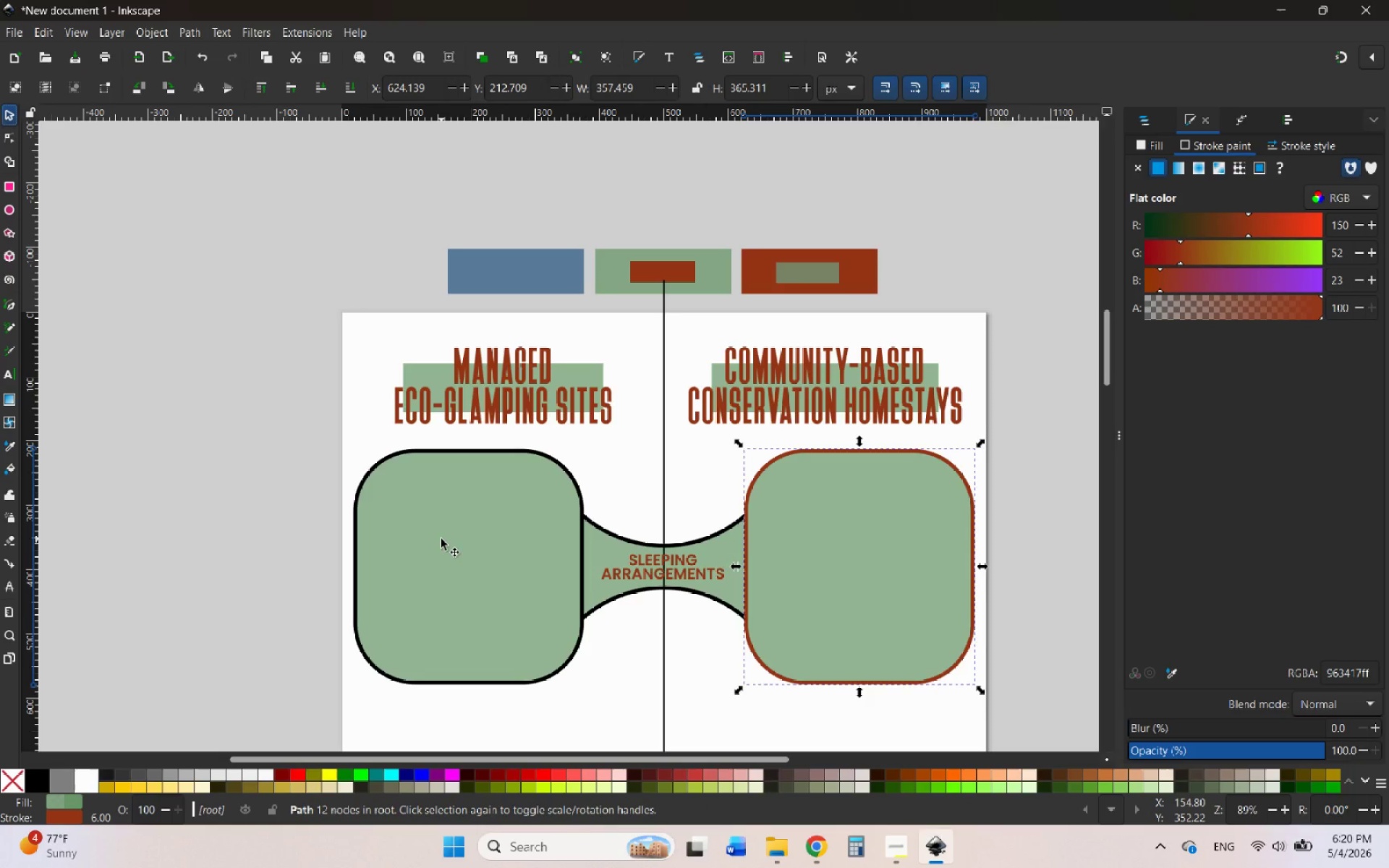 
left_click([443, 539])
 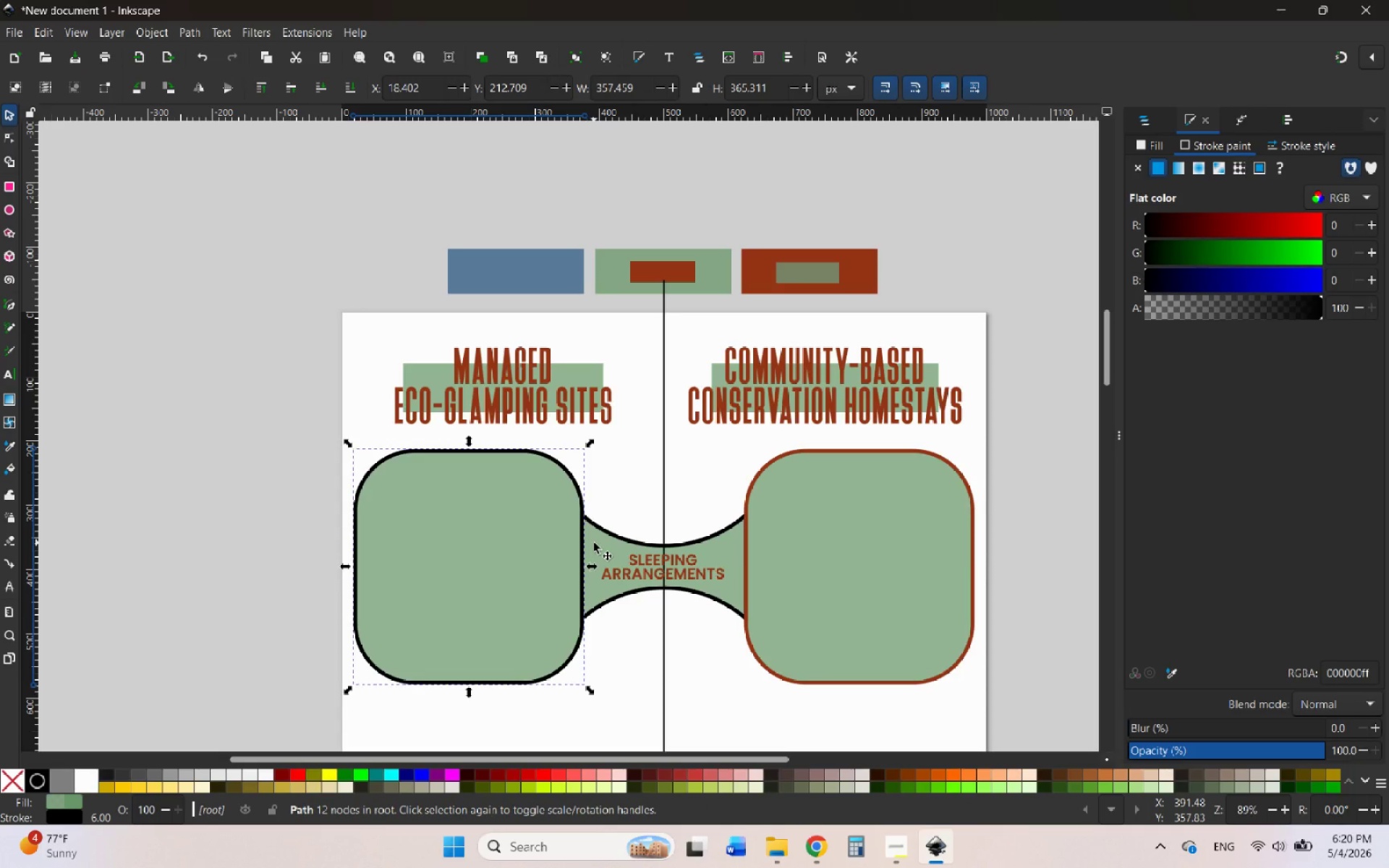 
hold_key(key=ShiftLeft, duration=0.42)
left_click([594, 542])
 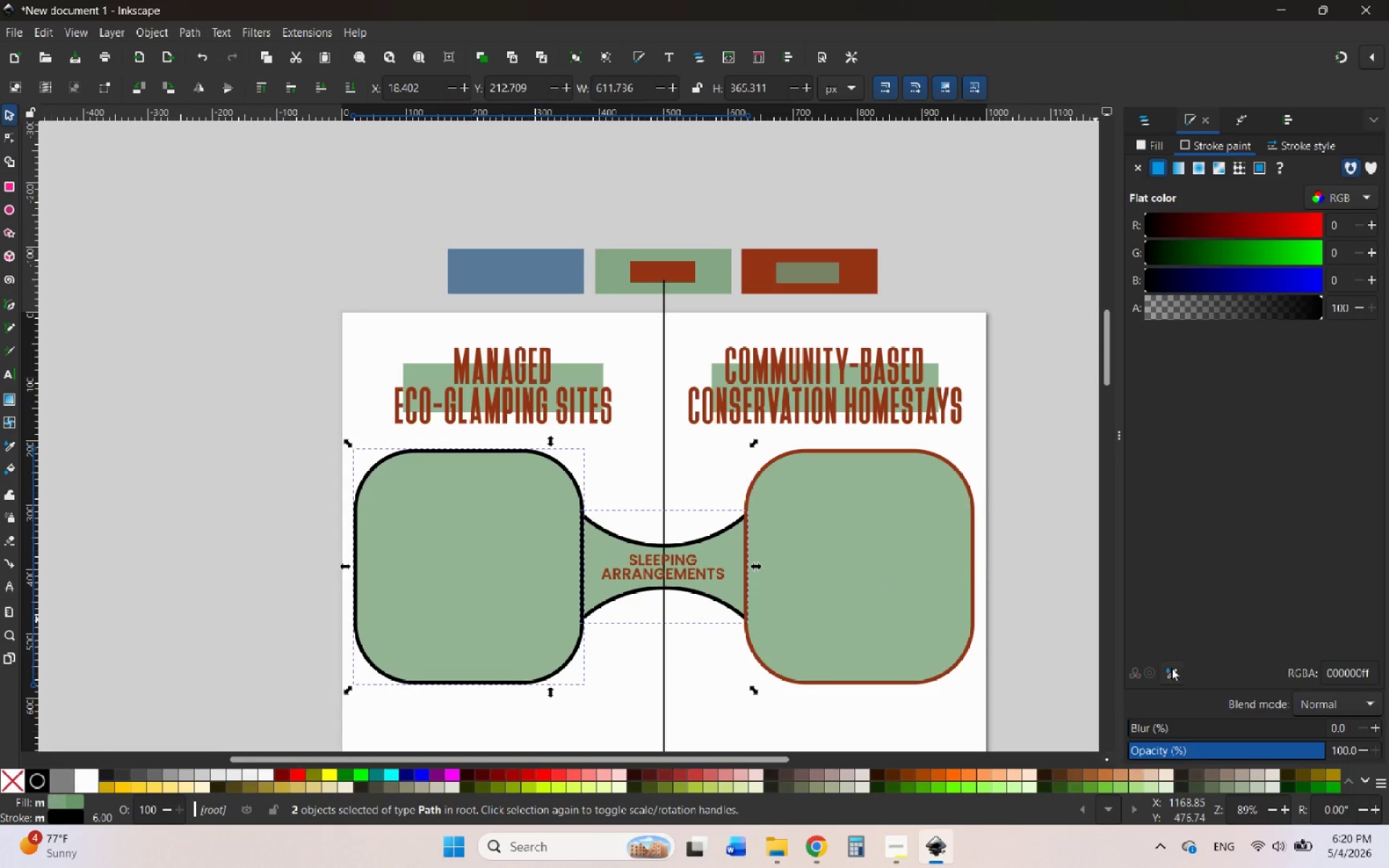 
left_click([1175, 668])
 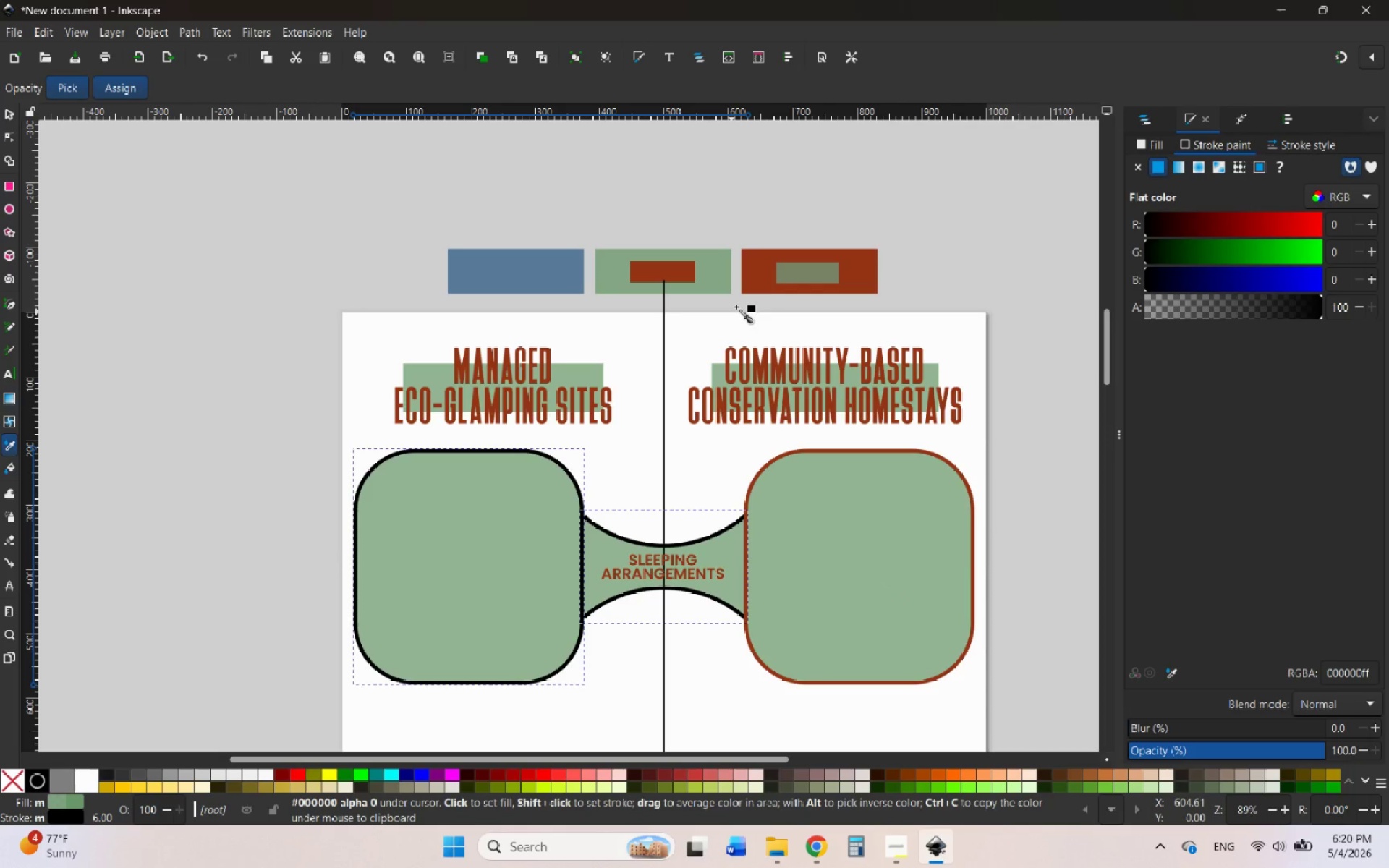 
left_click([756, 283])
 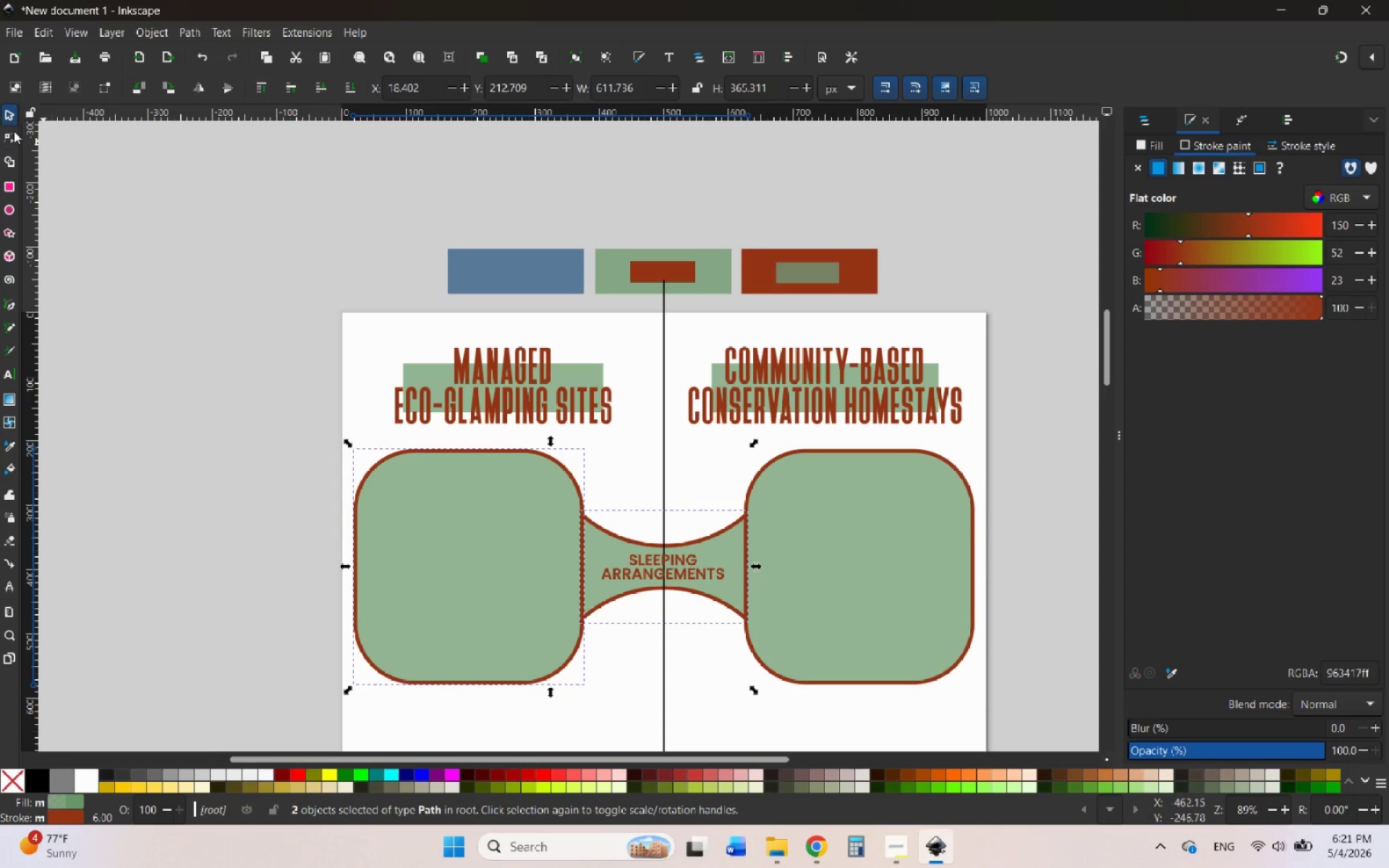 
left_click([1, 115])
 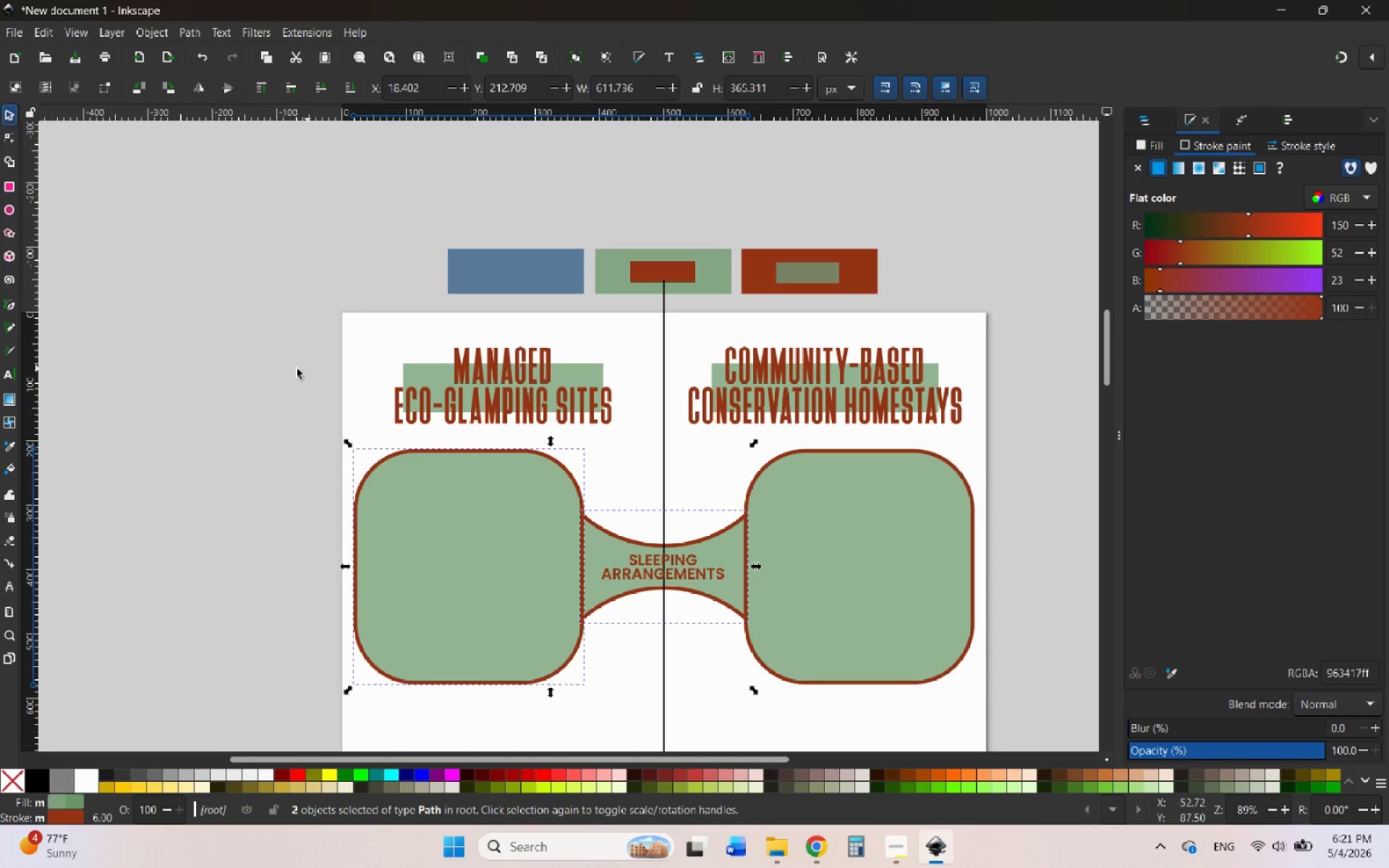 
left_click([276, 368])
 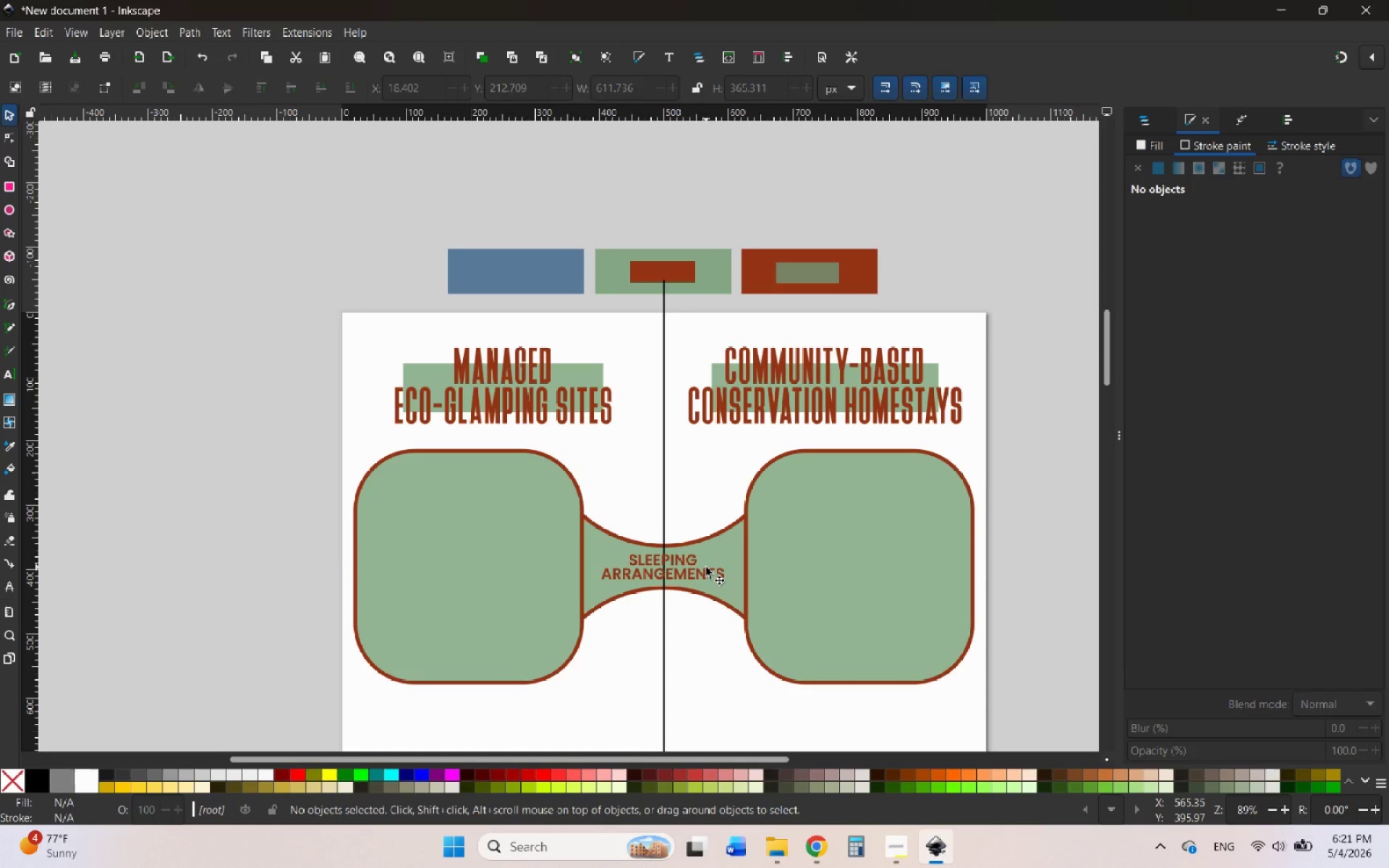 
hold_key(key=ControlLeft, duration=1.62)
scroll: coordinate [734, 558], scroll_direction: down, amount: 2.0
 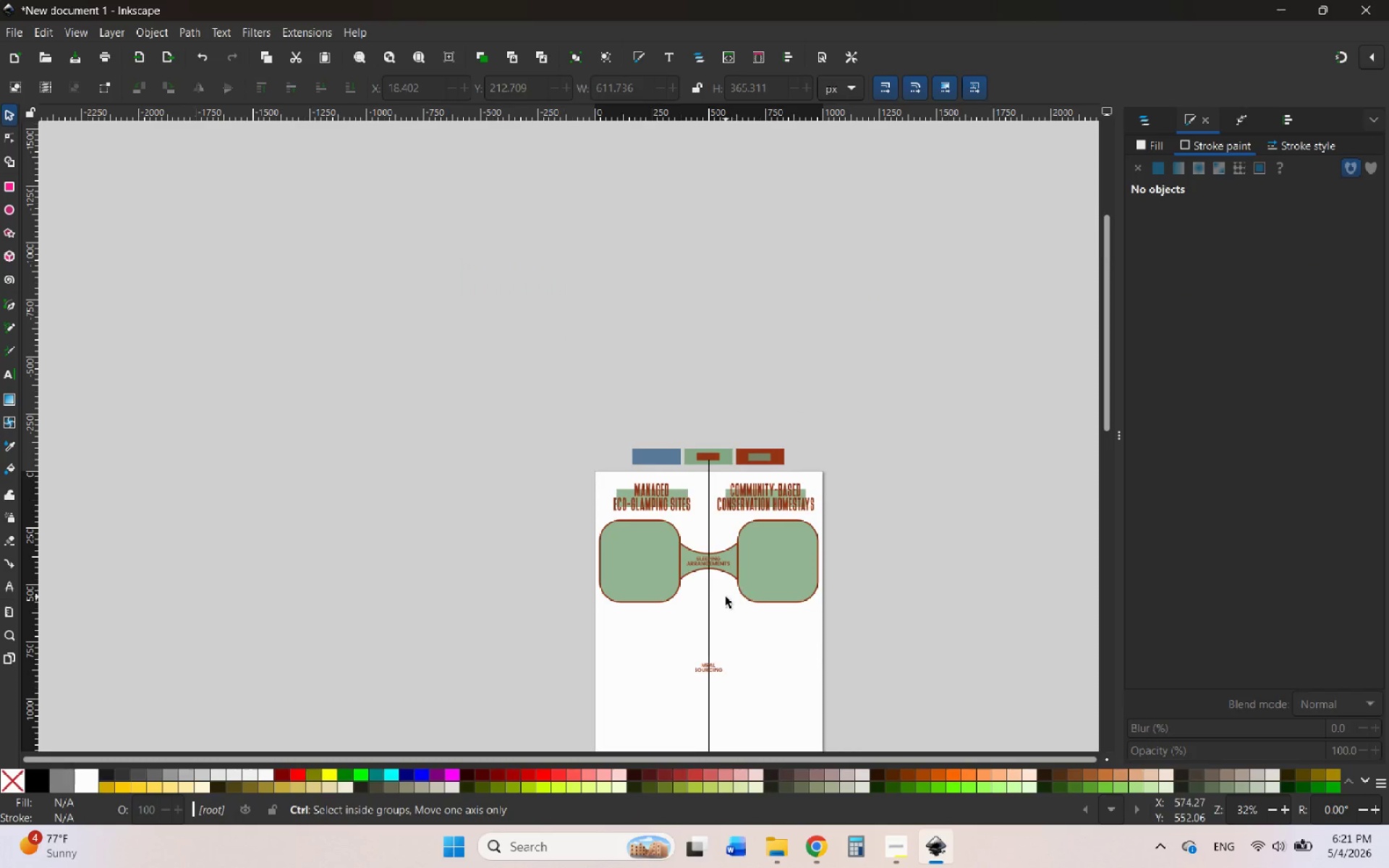 
scroll: coordinate [726, 597], scroll_direction: up, amount: 1.0
 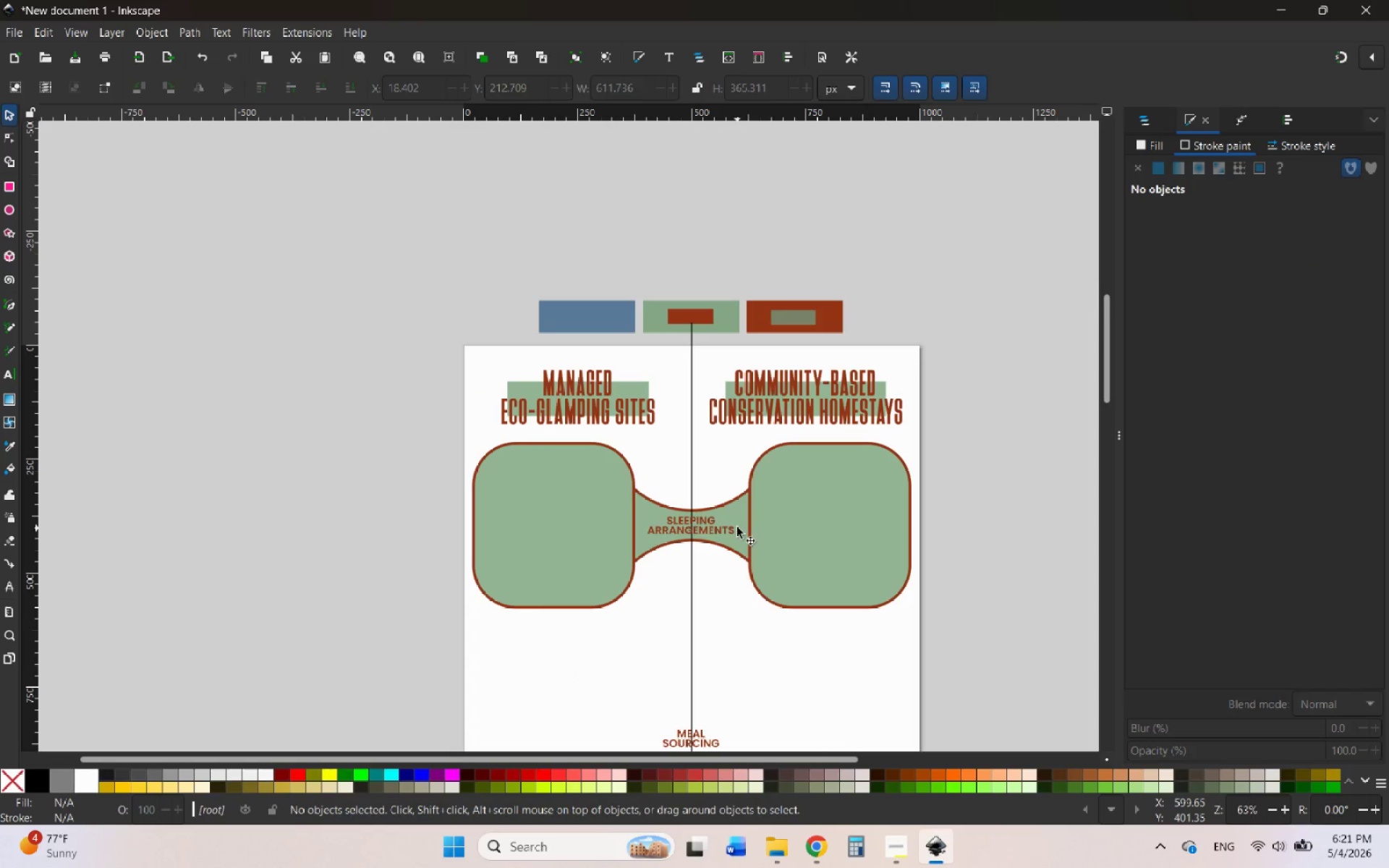 
left_click([737, 523])
 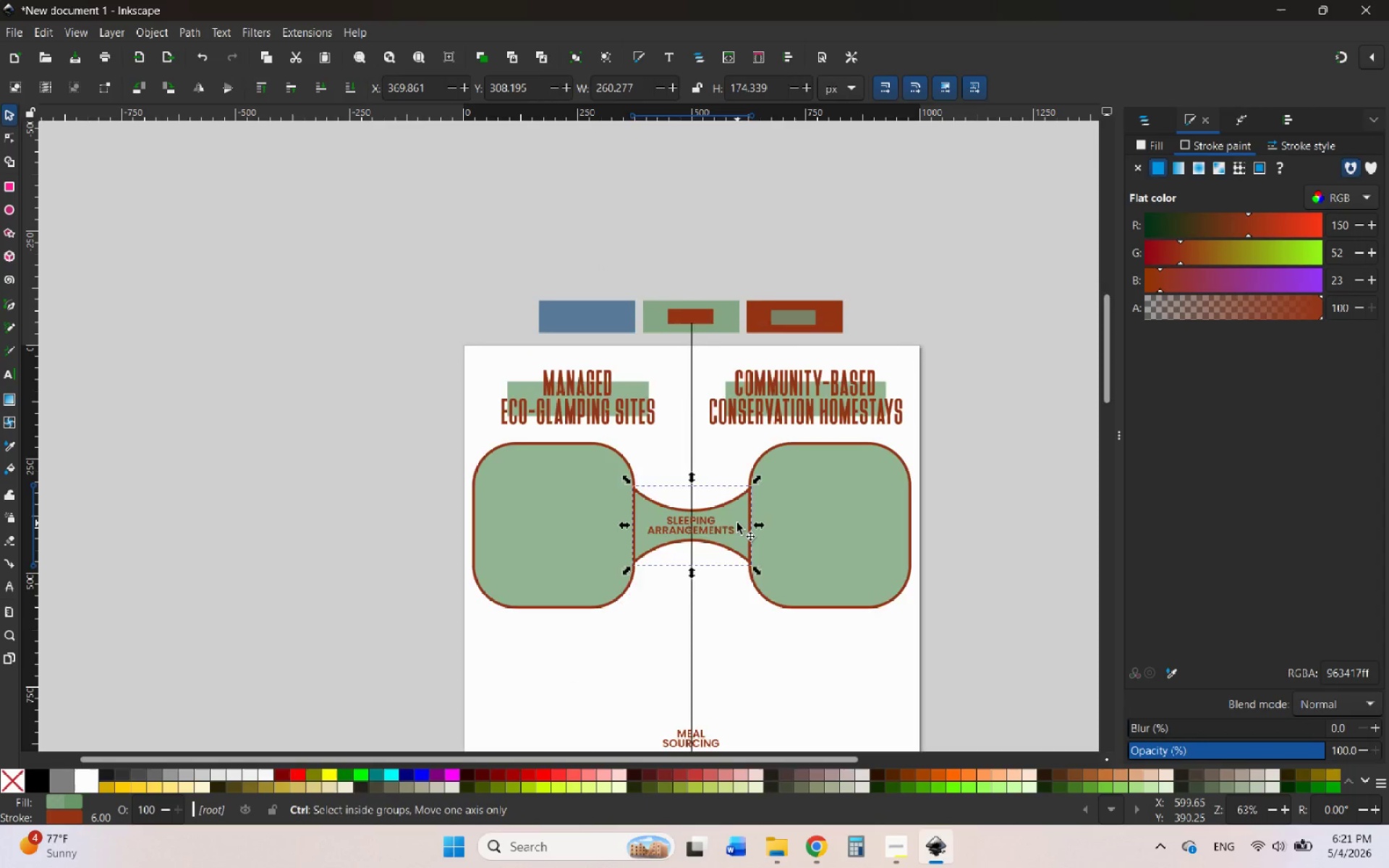 
hold_key(key=ControlLeft, duration=0.5)
scroll: coordinate [737, 523], scroll_direction: up, amount: 3.0
 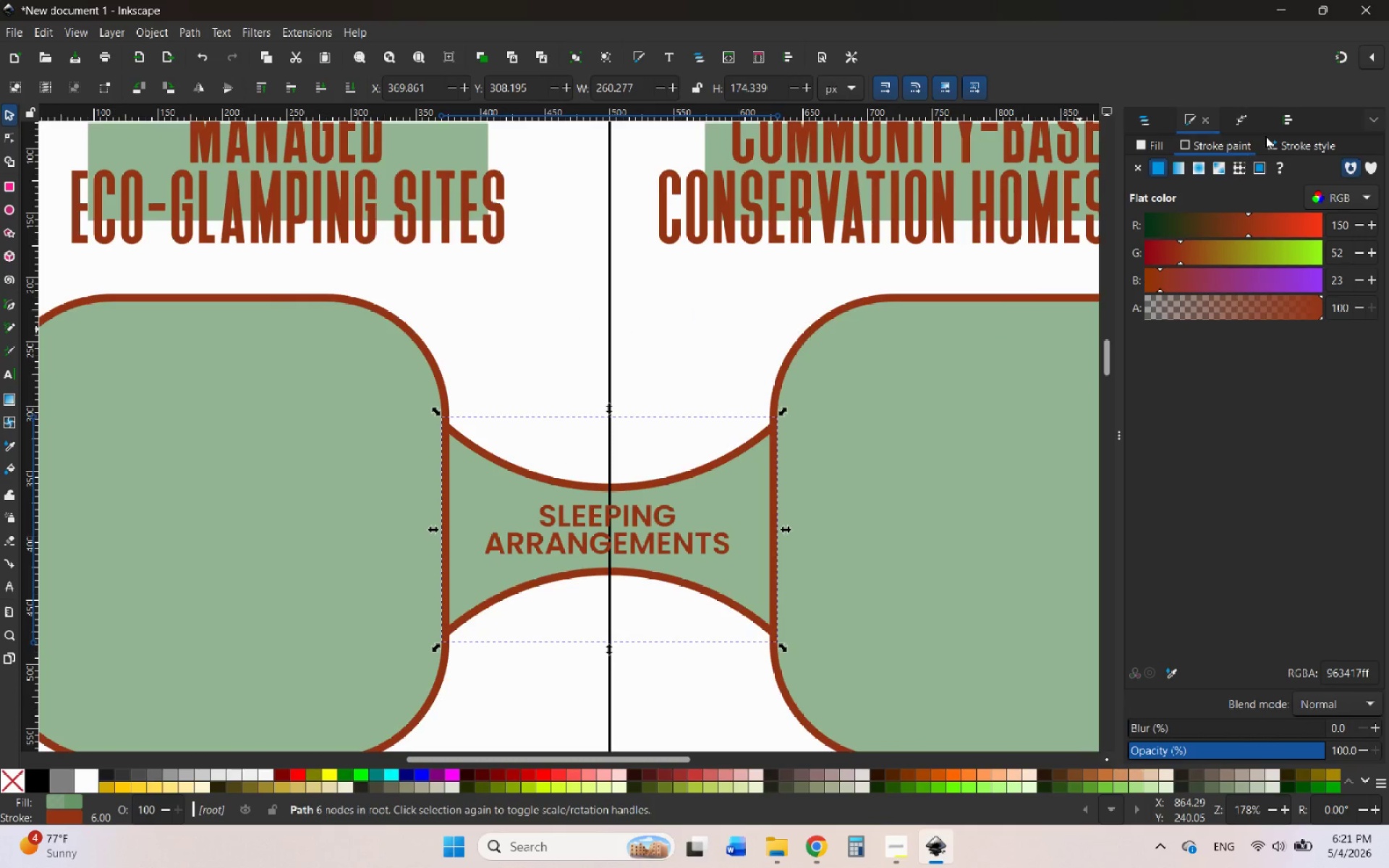 
left_click([1284, 137])
 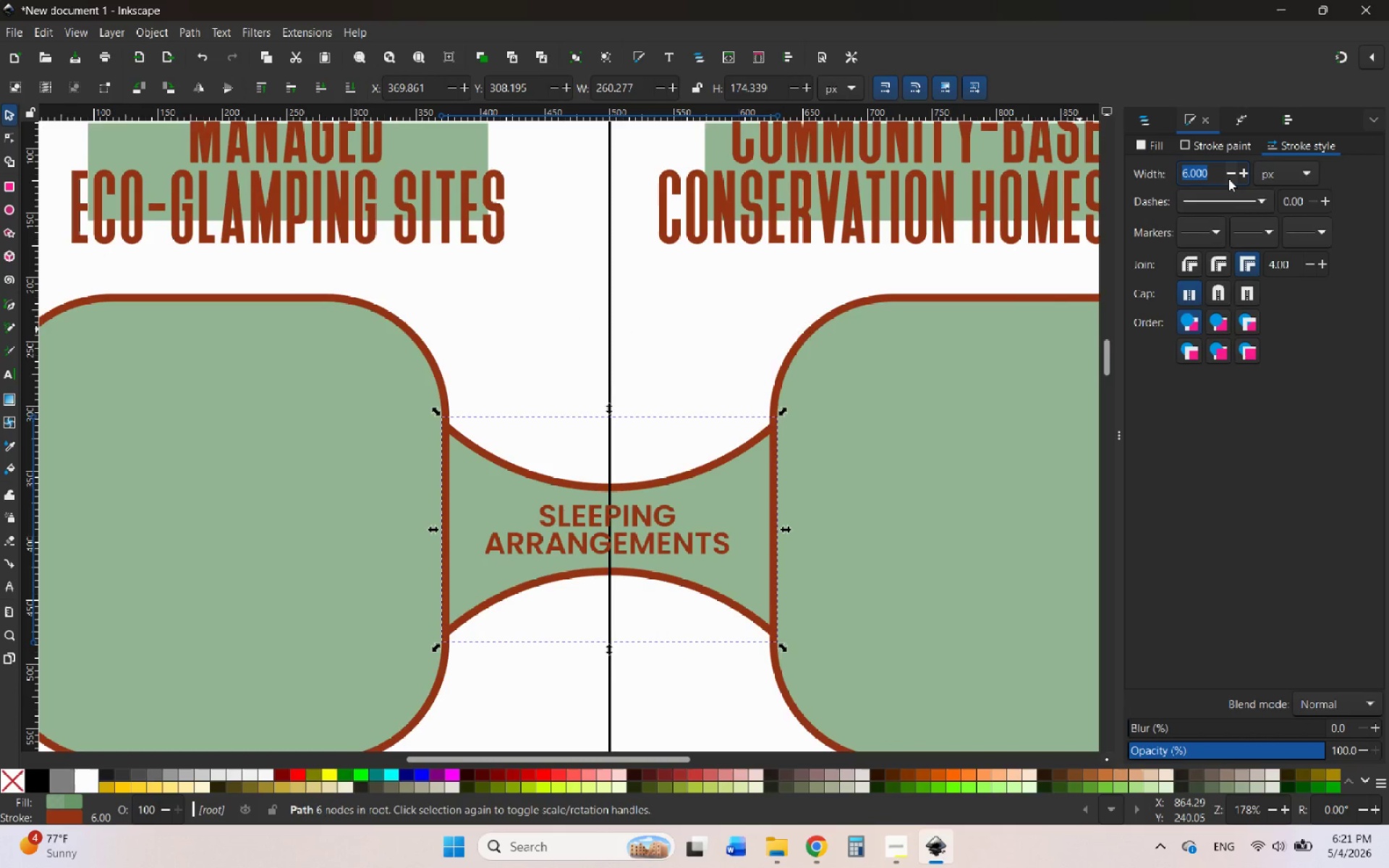 
left_click([1228, 179])
 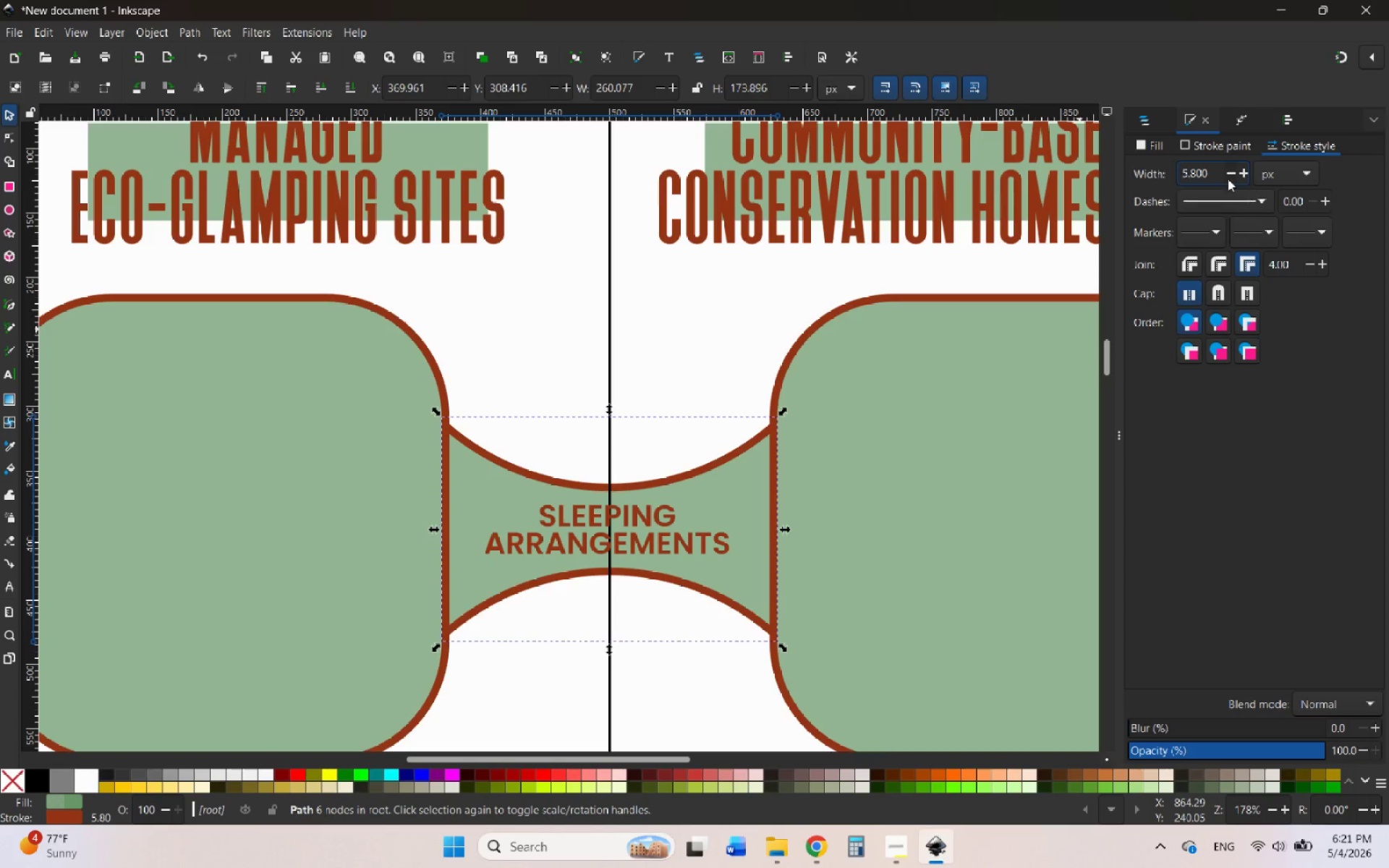 
double_click([1228, 179])
 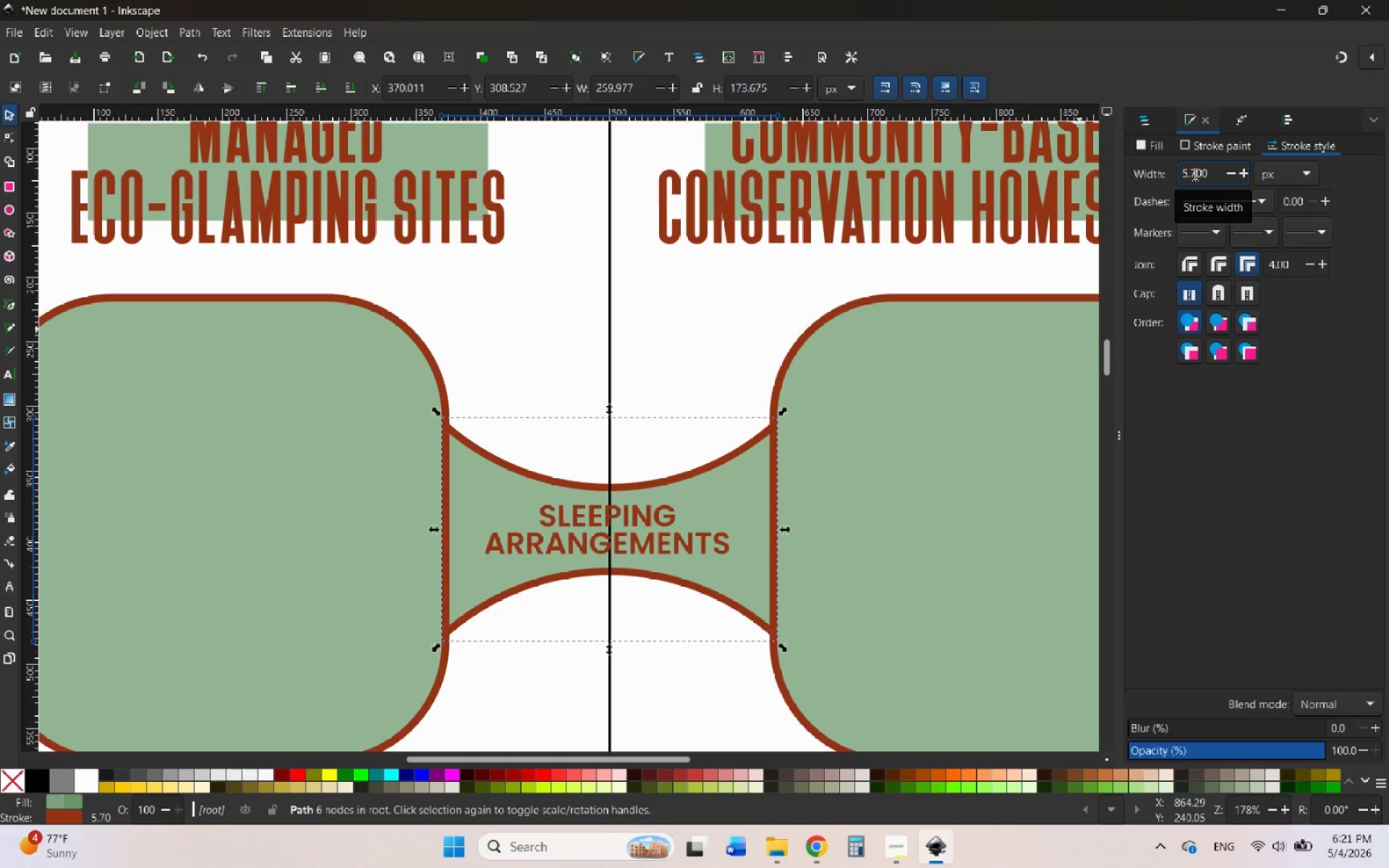 
left_click_drag(start_coordinate=[1212, 173], to_coordinate=[1165, 173])
 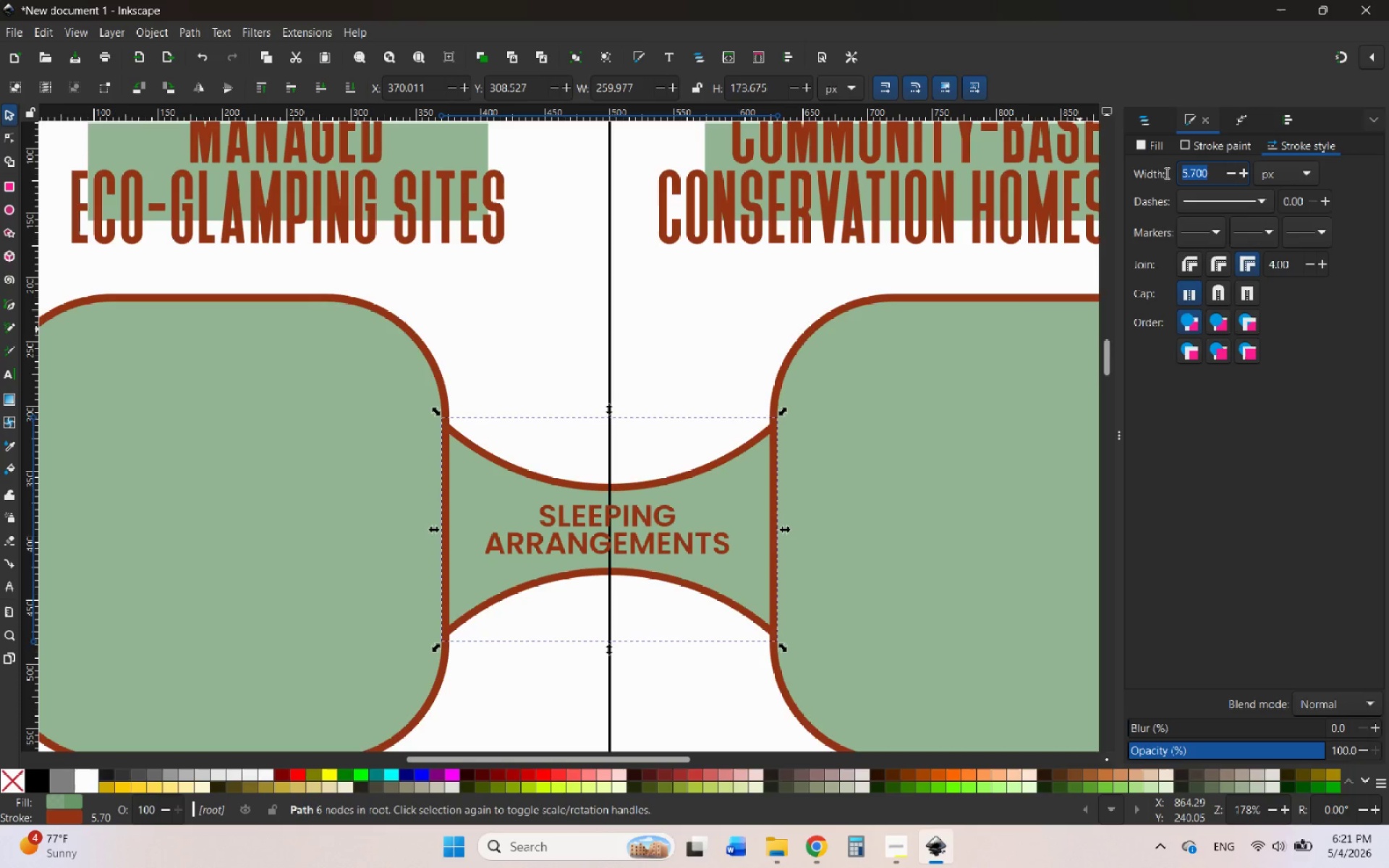 
key(4)
 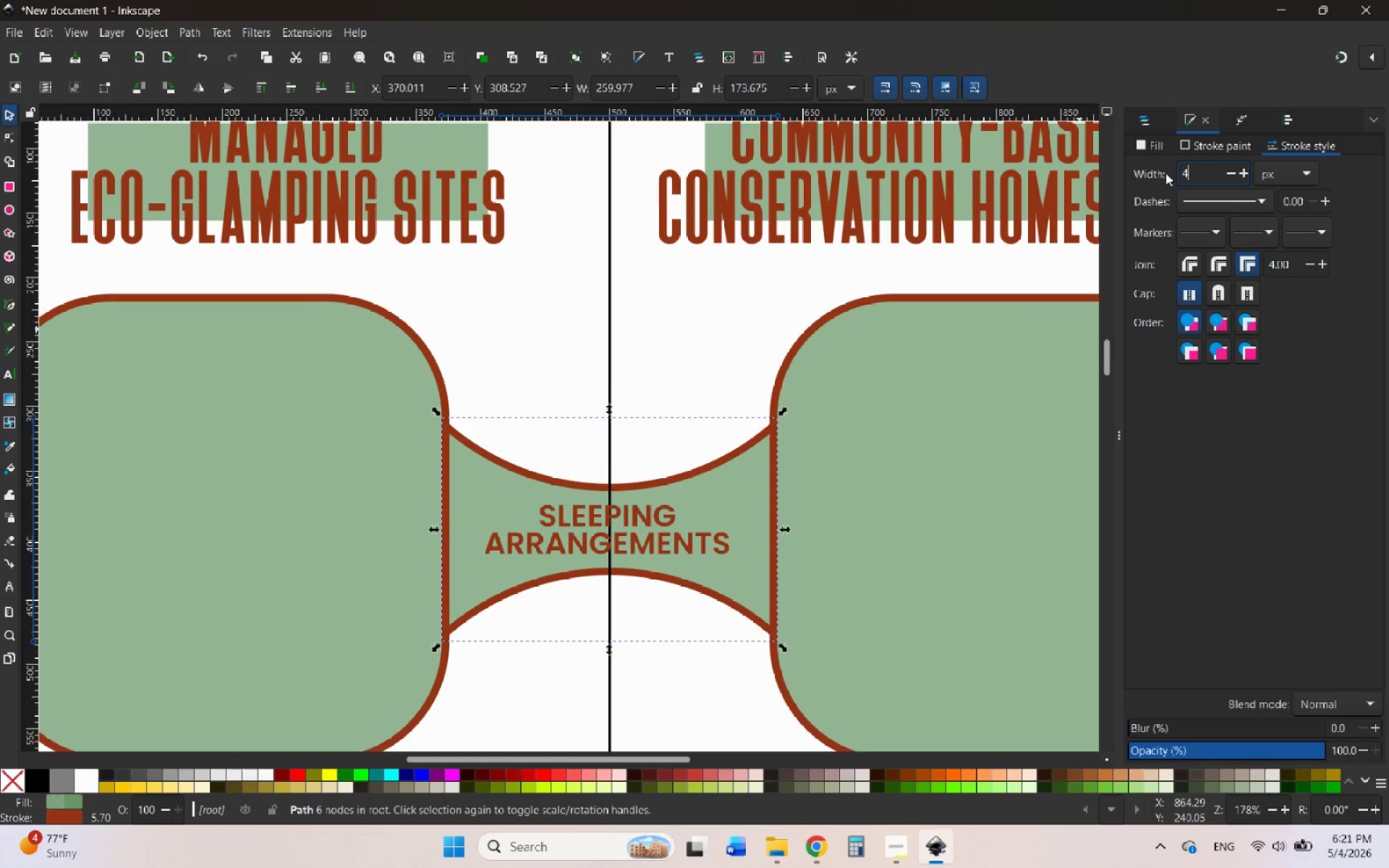 
key(Enter)
 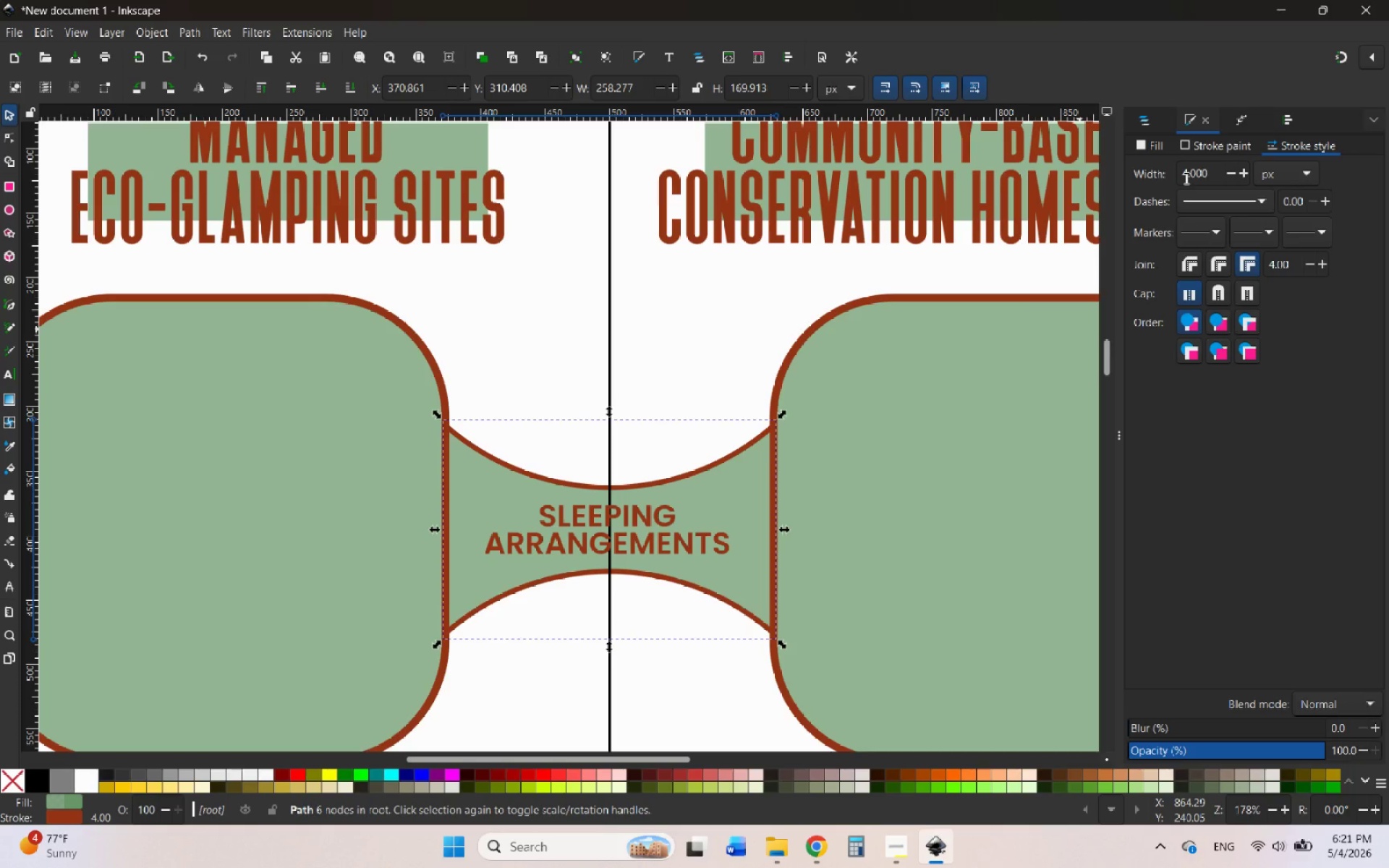 
left_click_drag(start_coordinate=[1210, 182], to_coordinate=[1174, 180])
 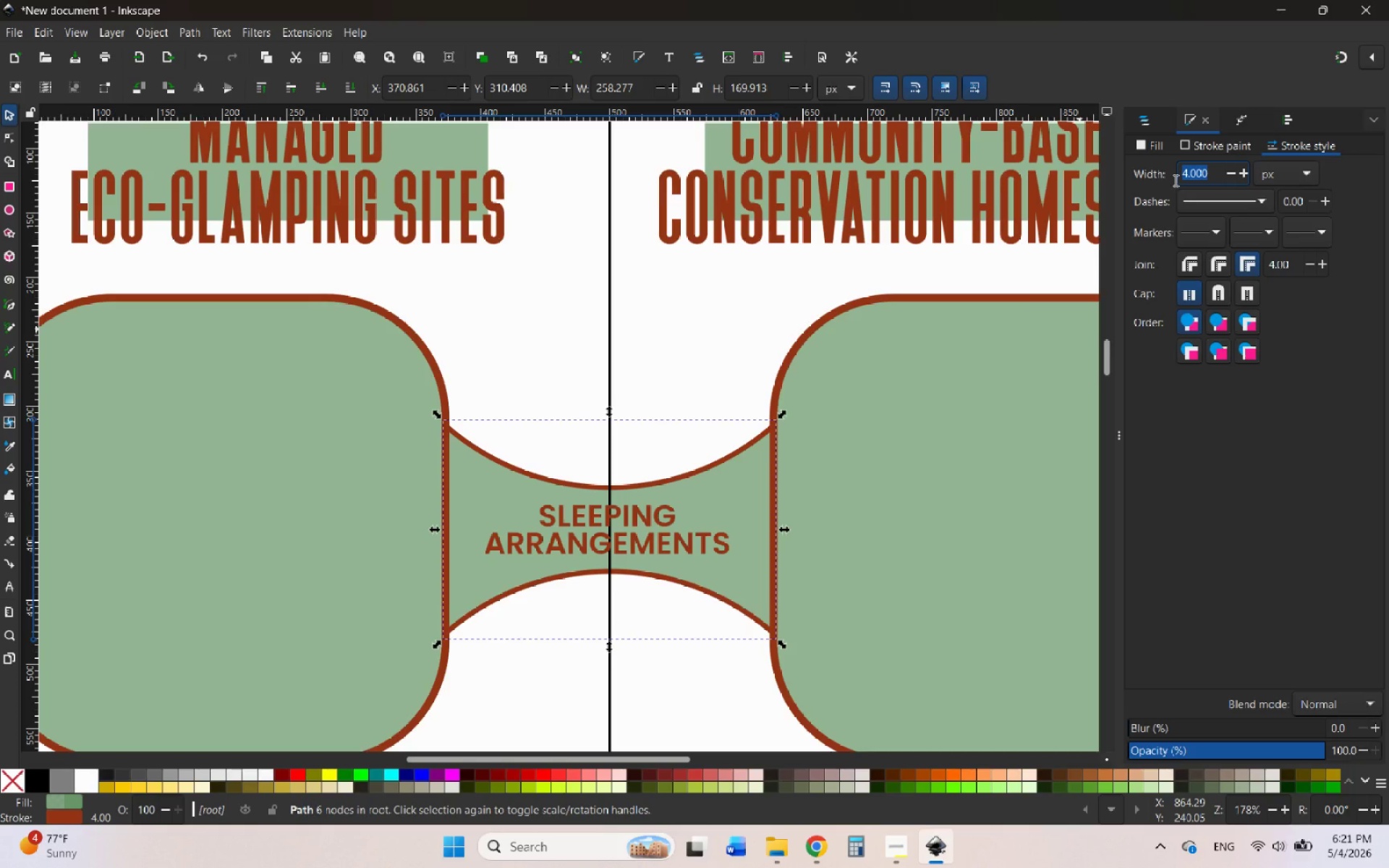 
key(1)
 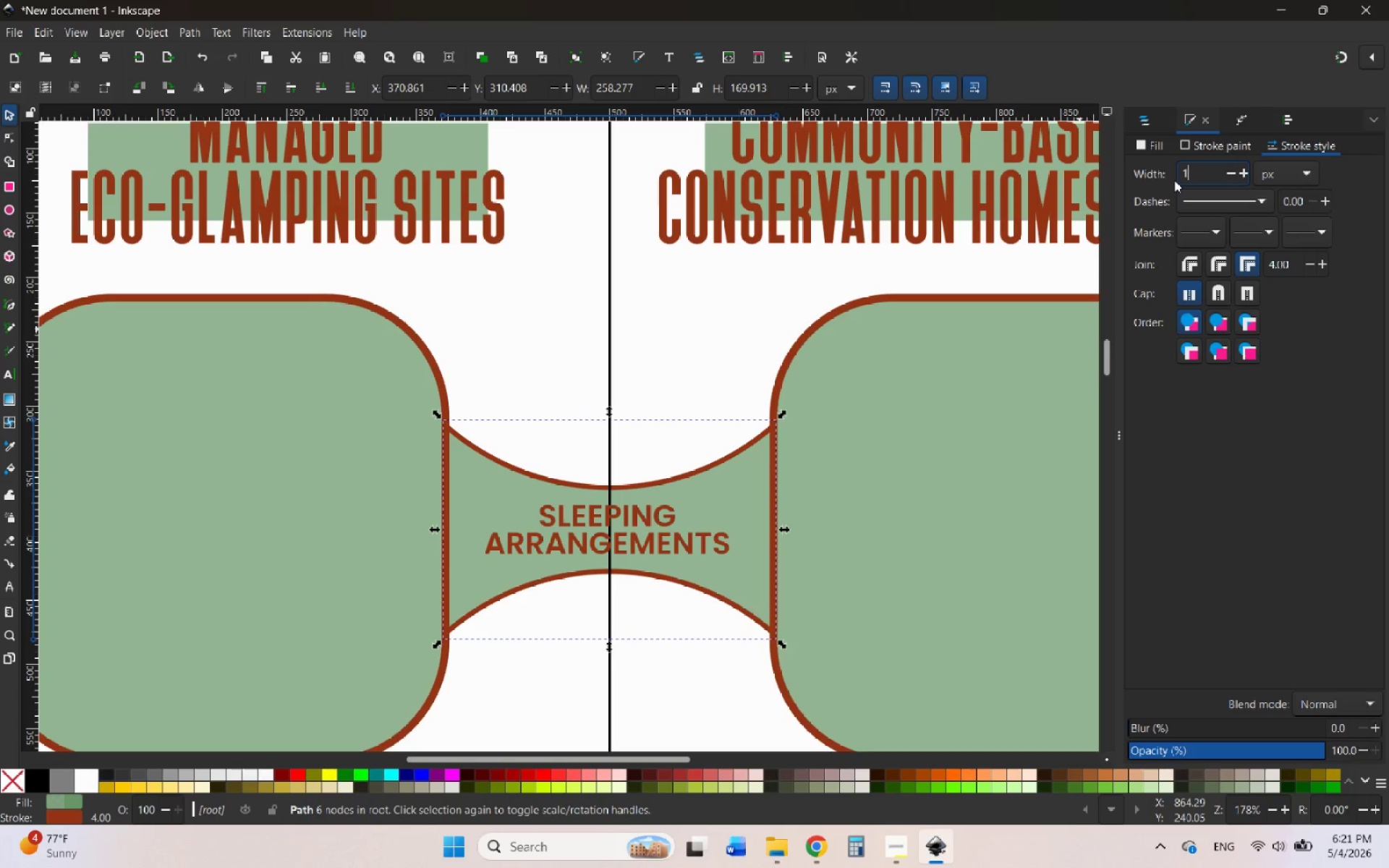 
key(Enter)
 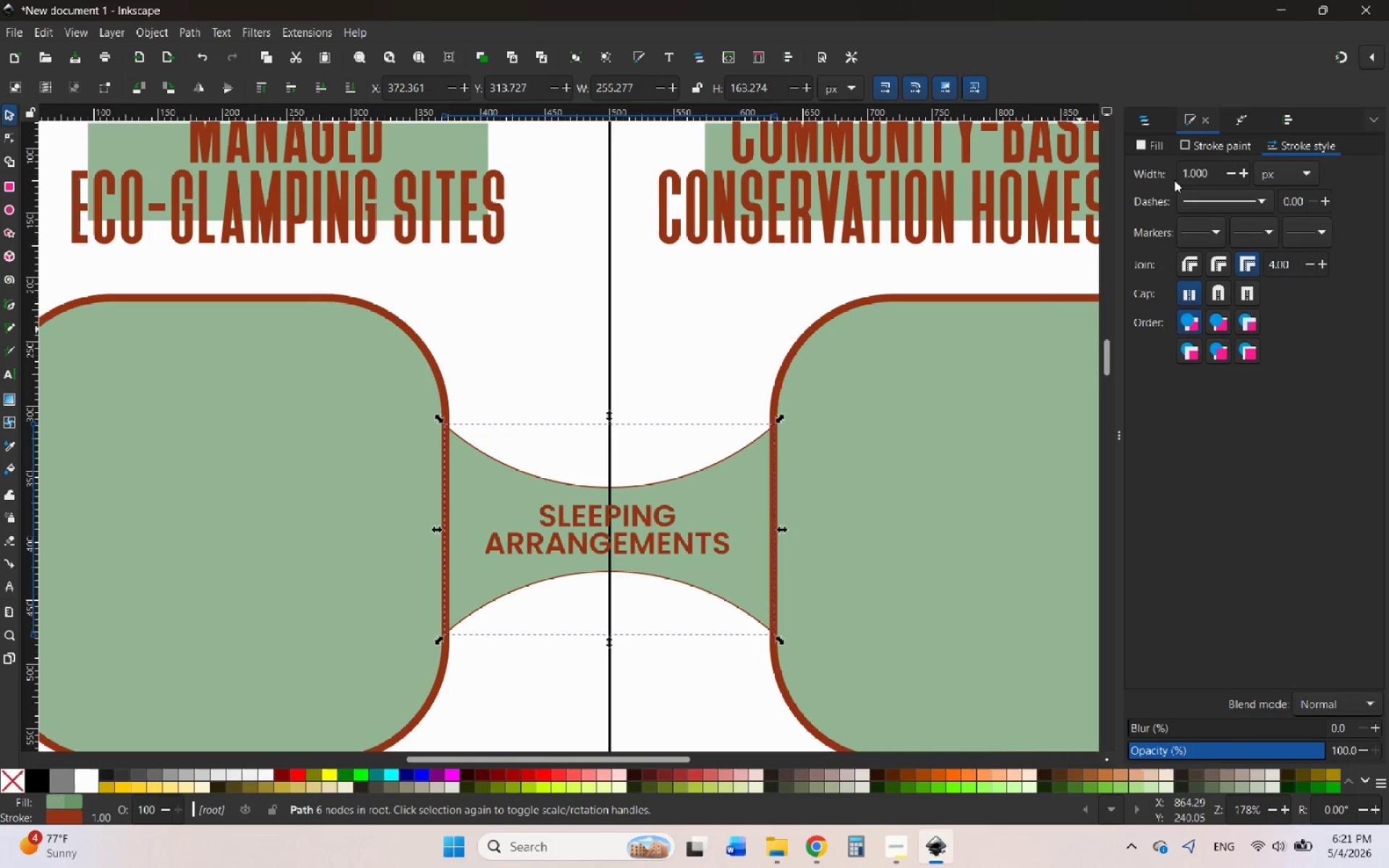 
left_click([749, 302])
 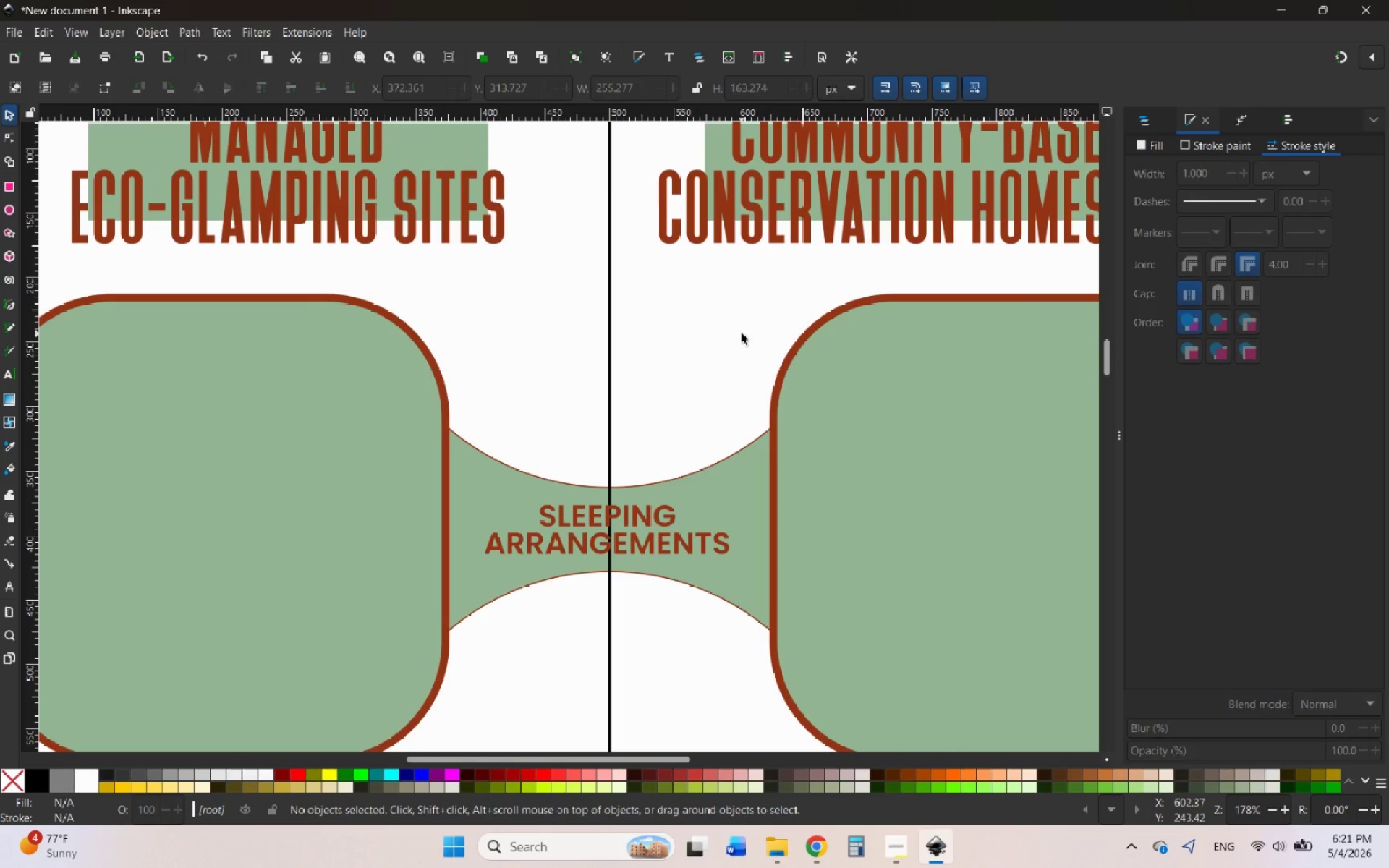 
hold_key(key=ControlLeft, duration=2.02)
scroll: coordinate [742, 334], scroll_direction: down, amount: 3.0
 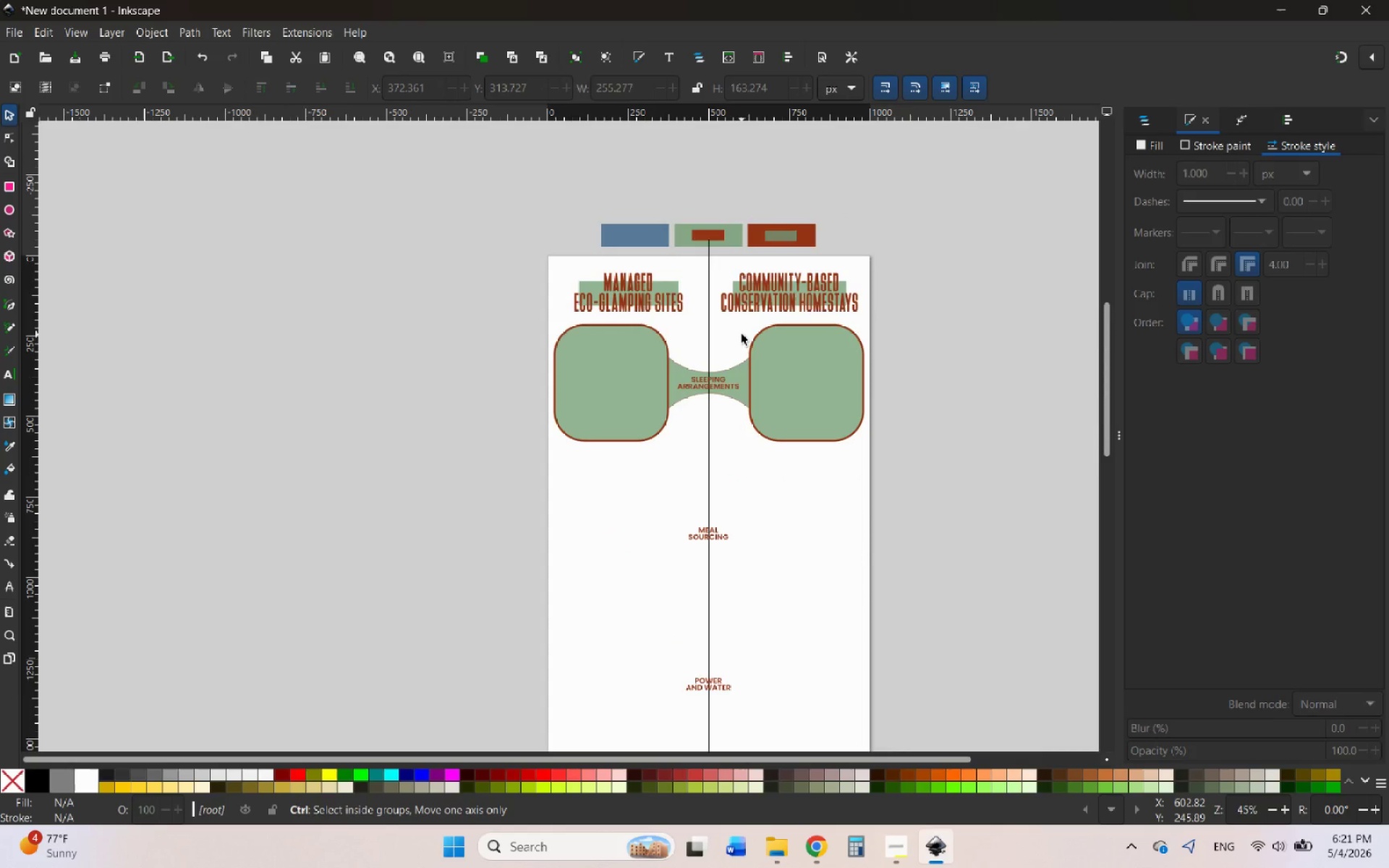 
scroll: coordinate [742, 334], scroll_direction: up, amount: 1.0
 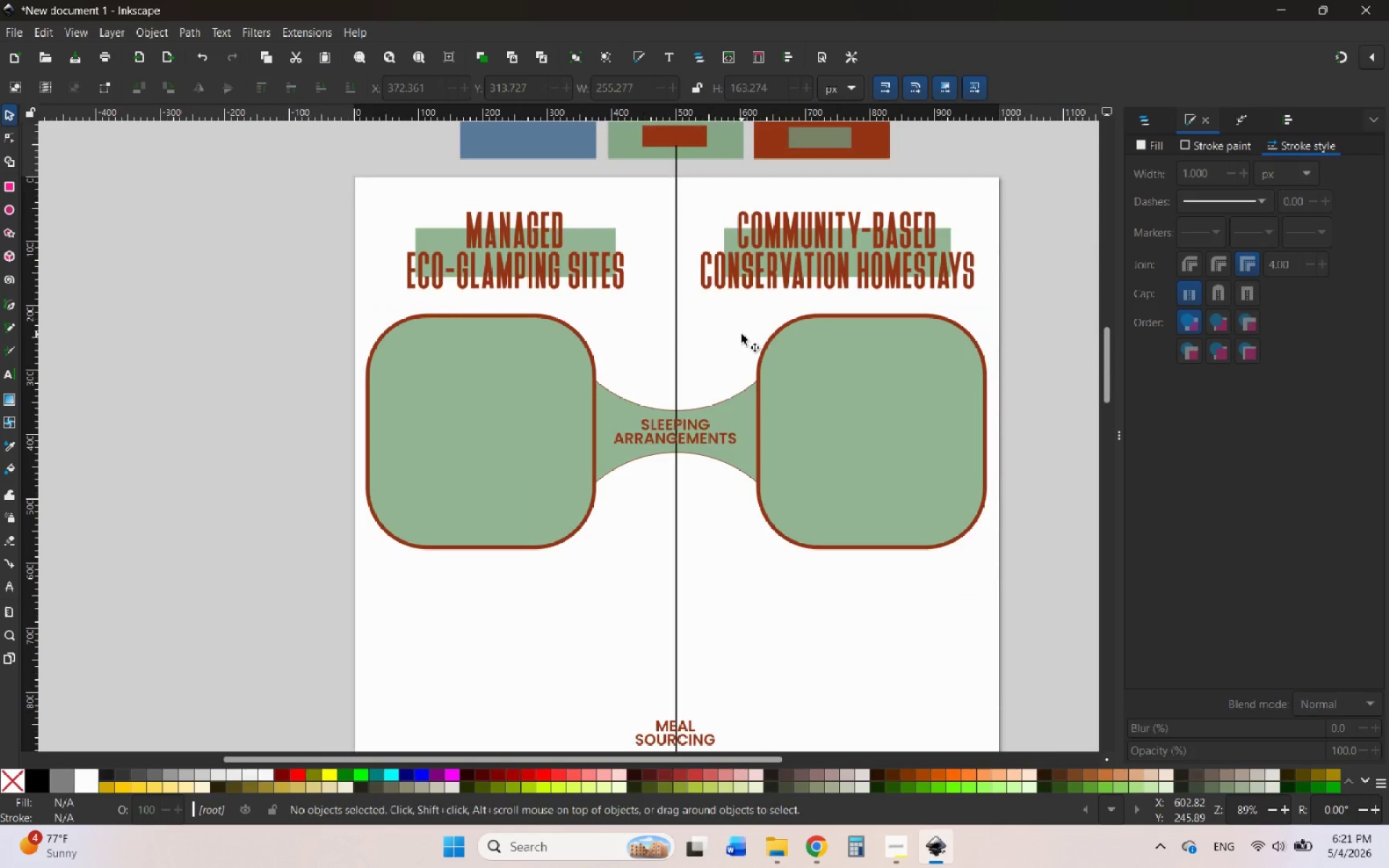 
key(Control+Z)
 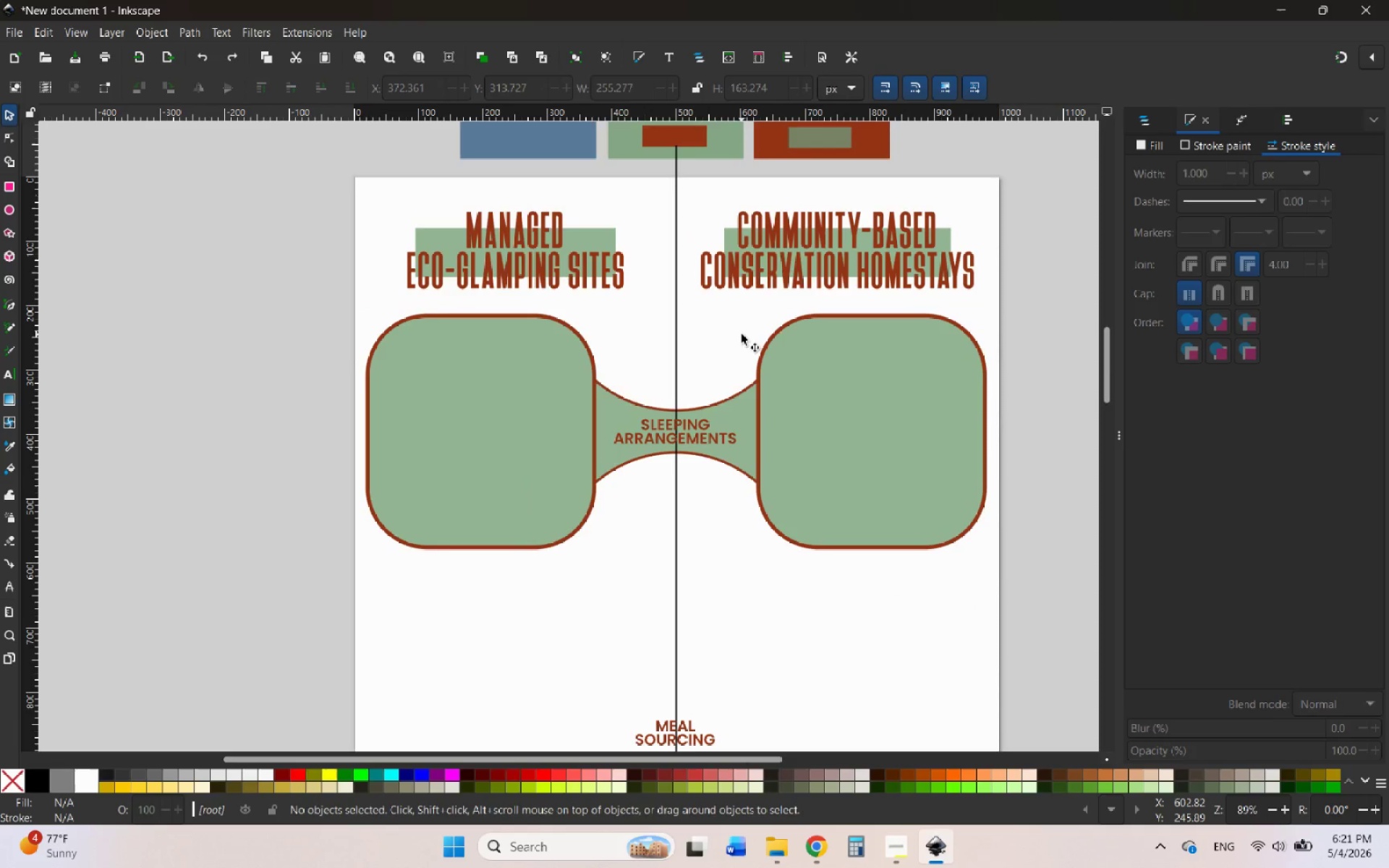 
key(Control+Z)
 